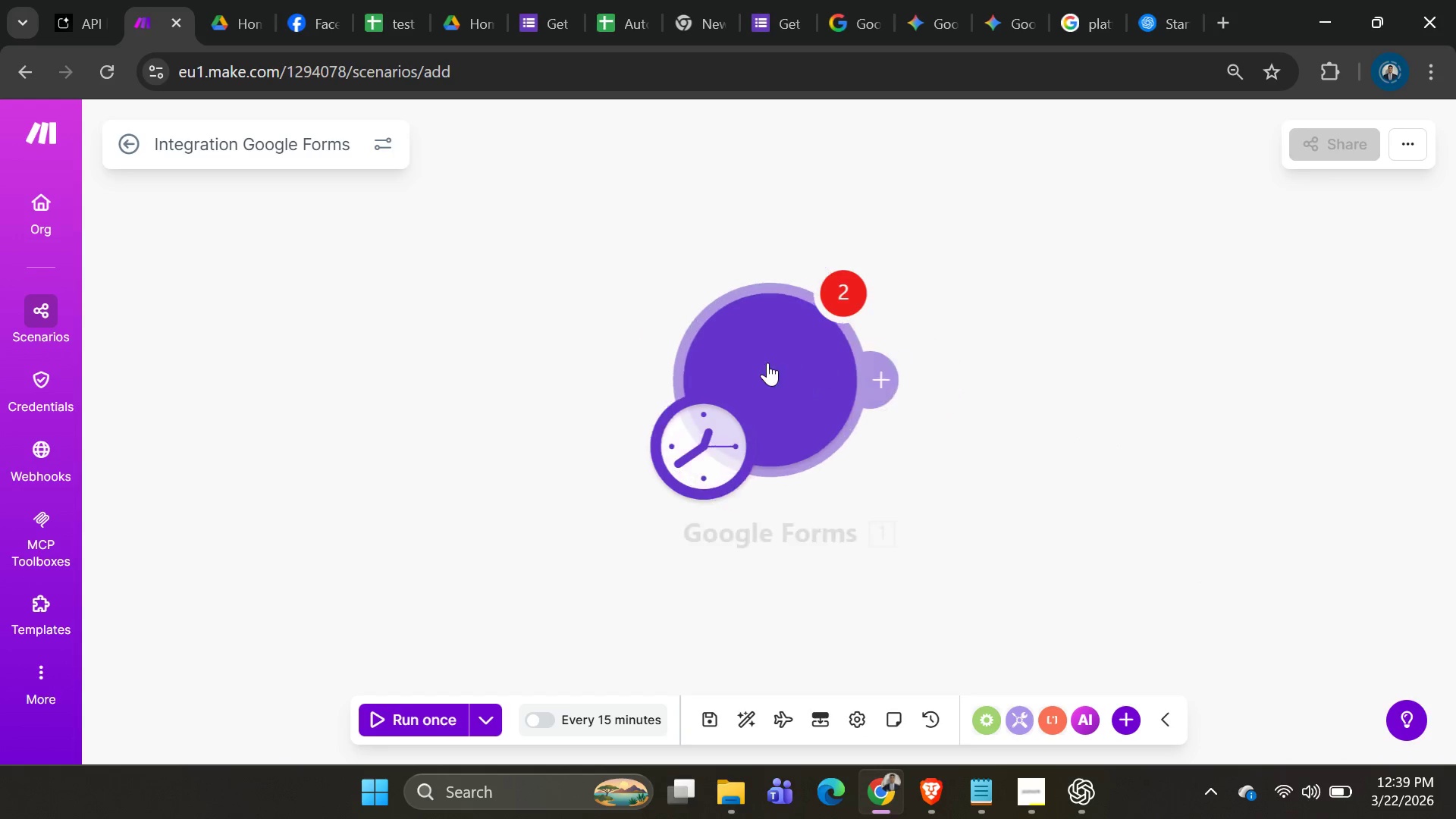 
left_click_drag(start_coordinate=[775, 361], to_coordinate=[297, 377])
 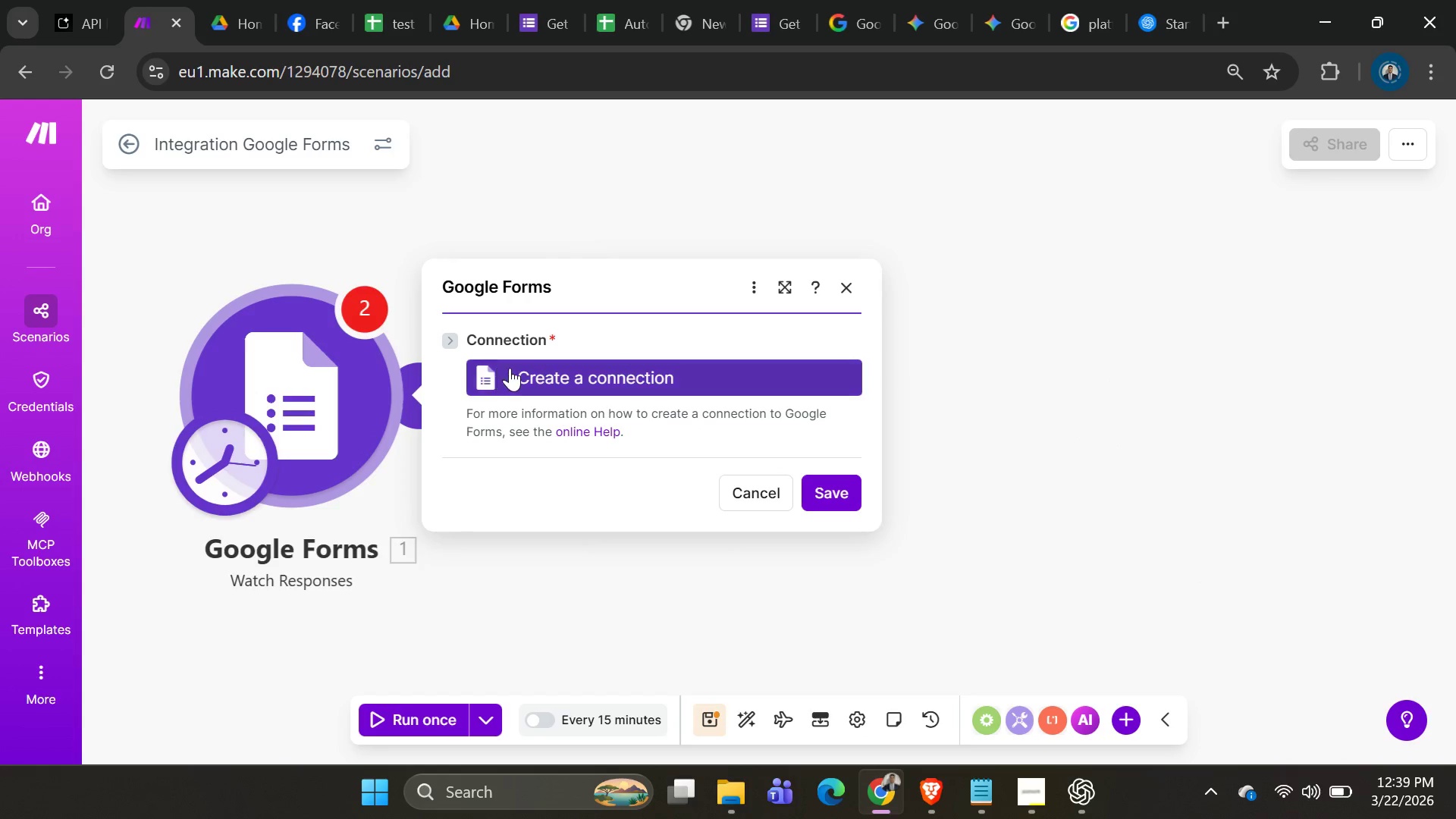 
left_click([513, 368])
 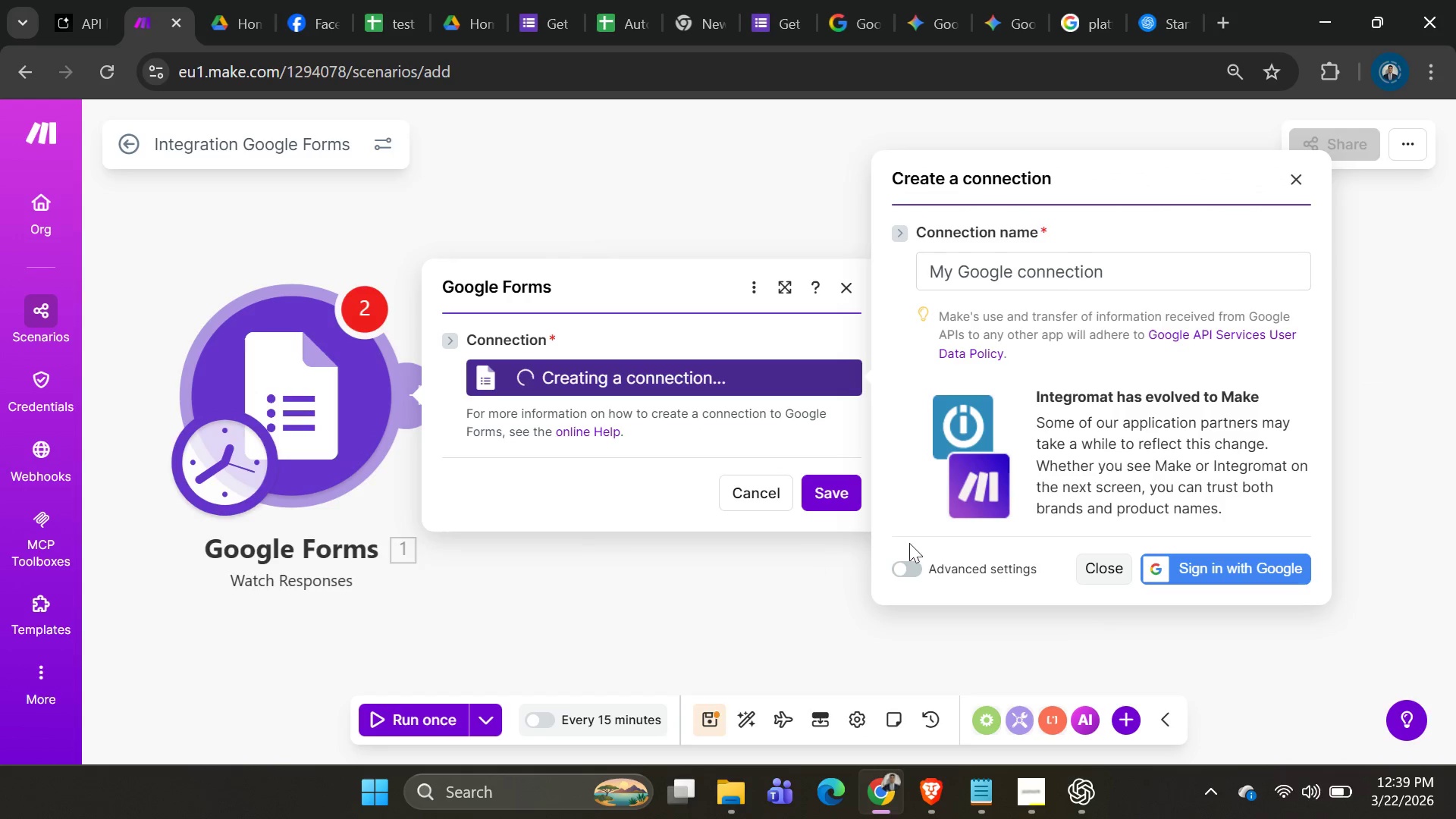 
left_click([1169, 570])
 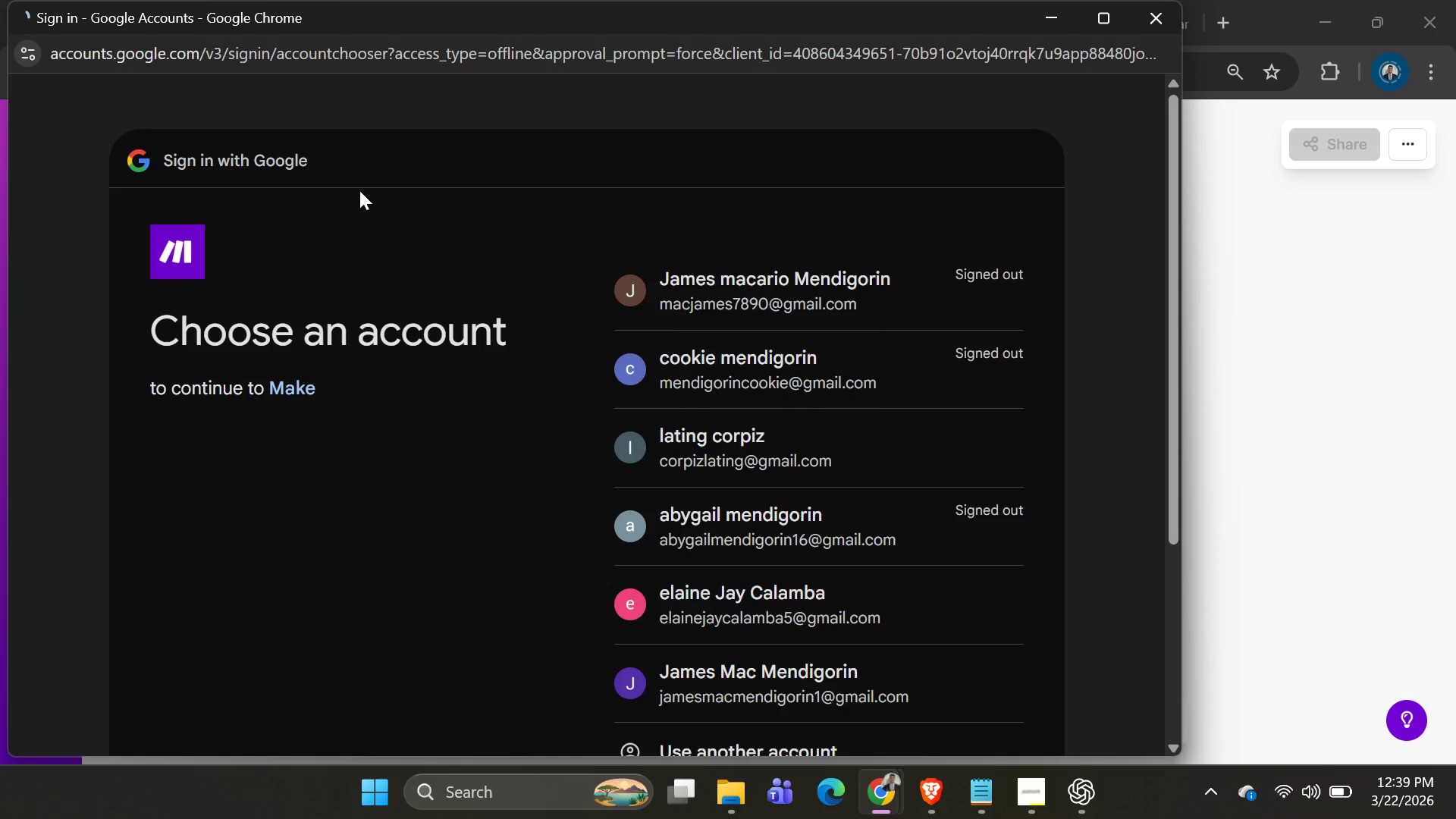 
left_click([682, 281])
 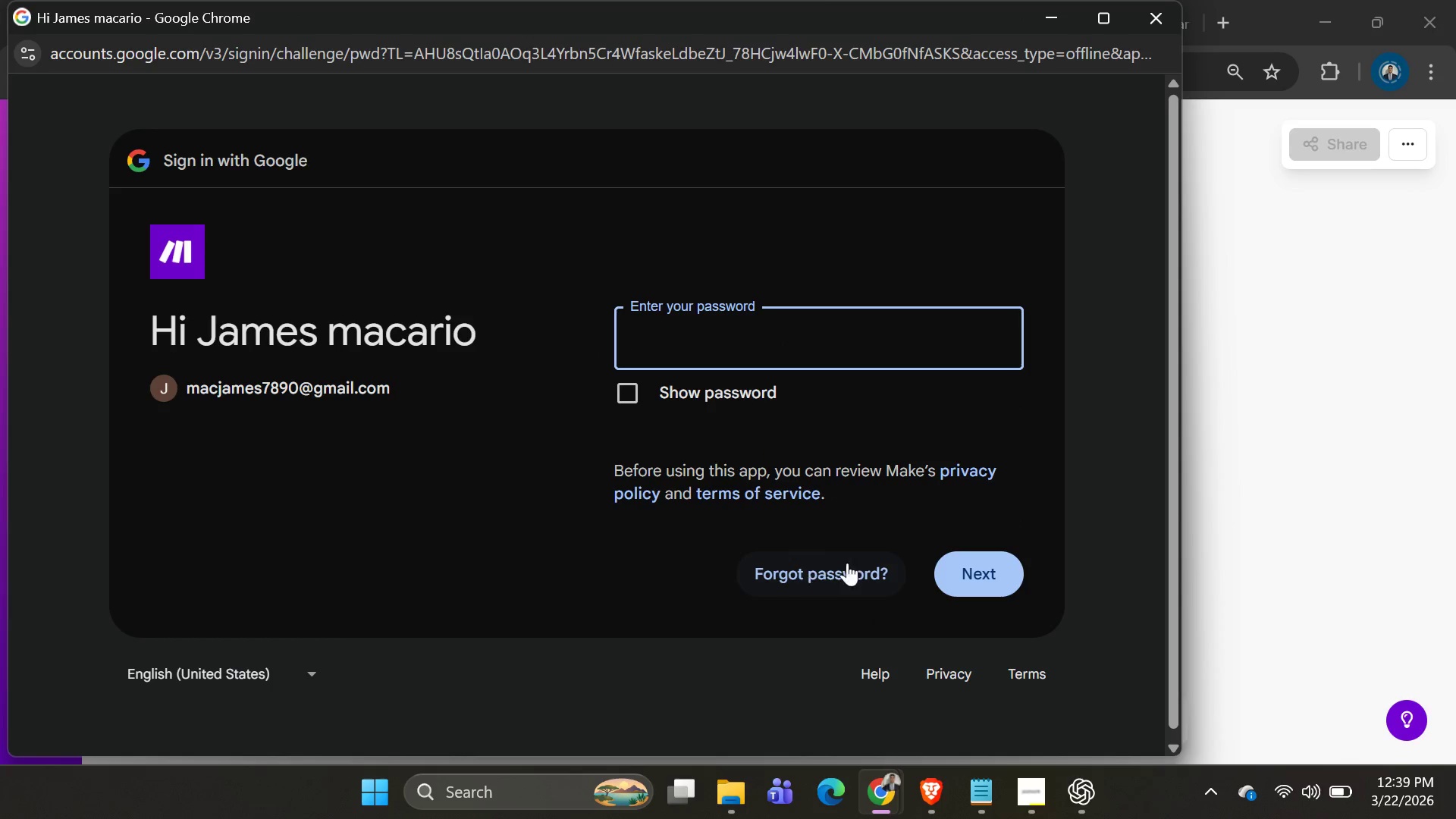 
wait(9.7)
 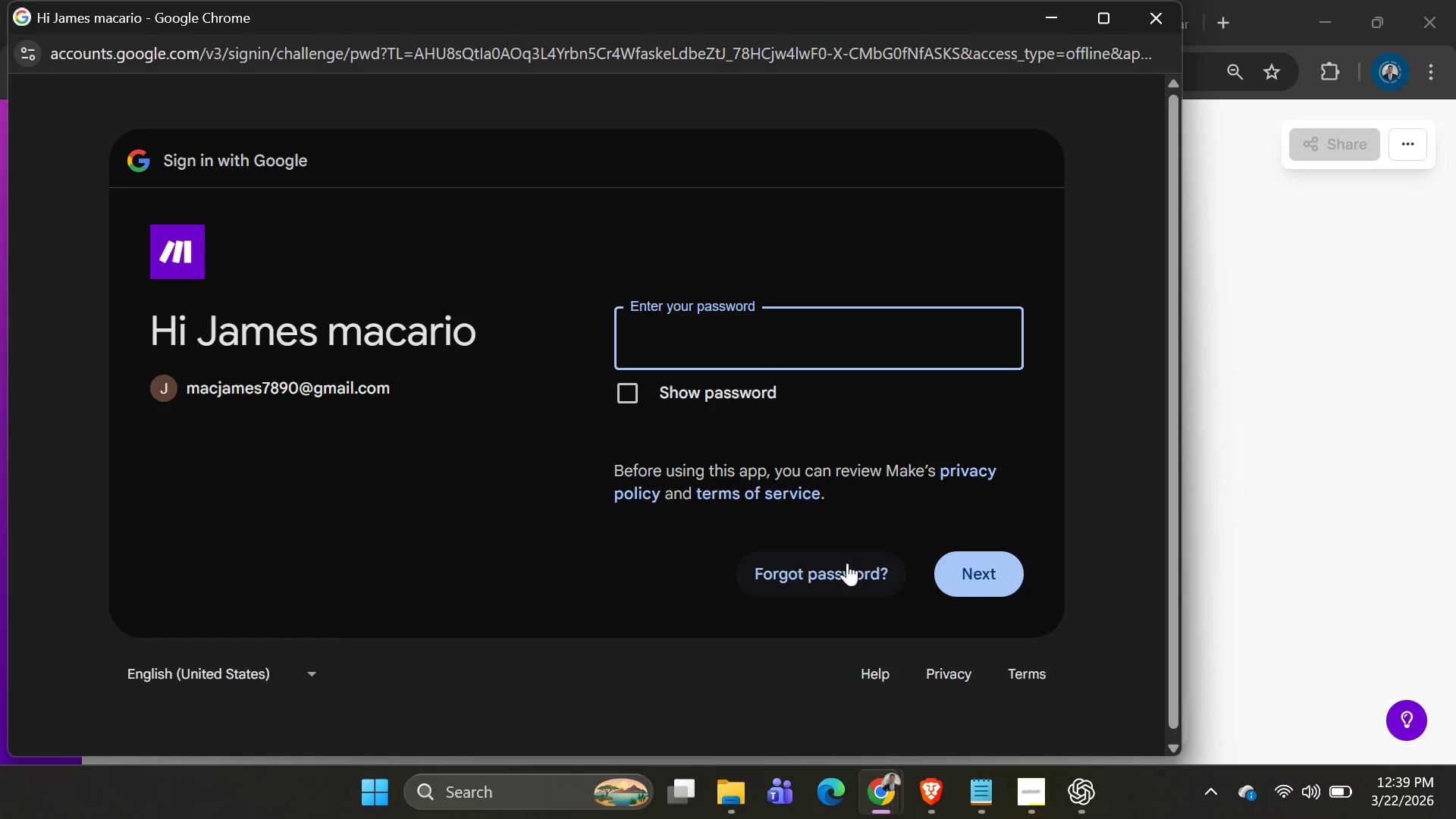 
left_click([844, 280])
 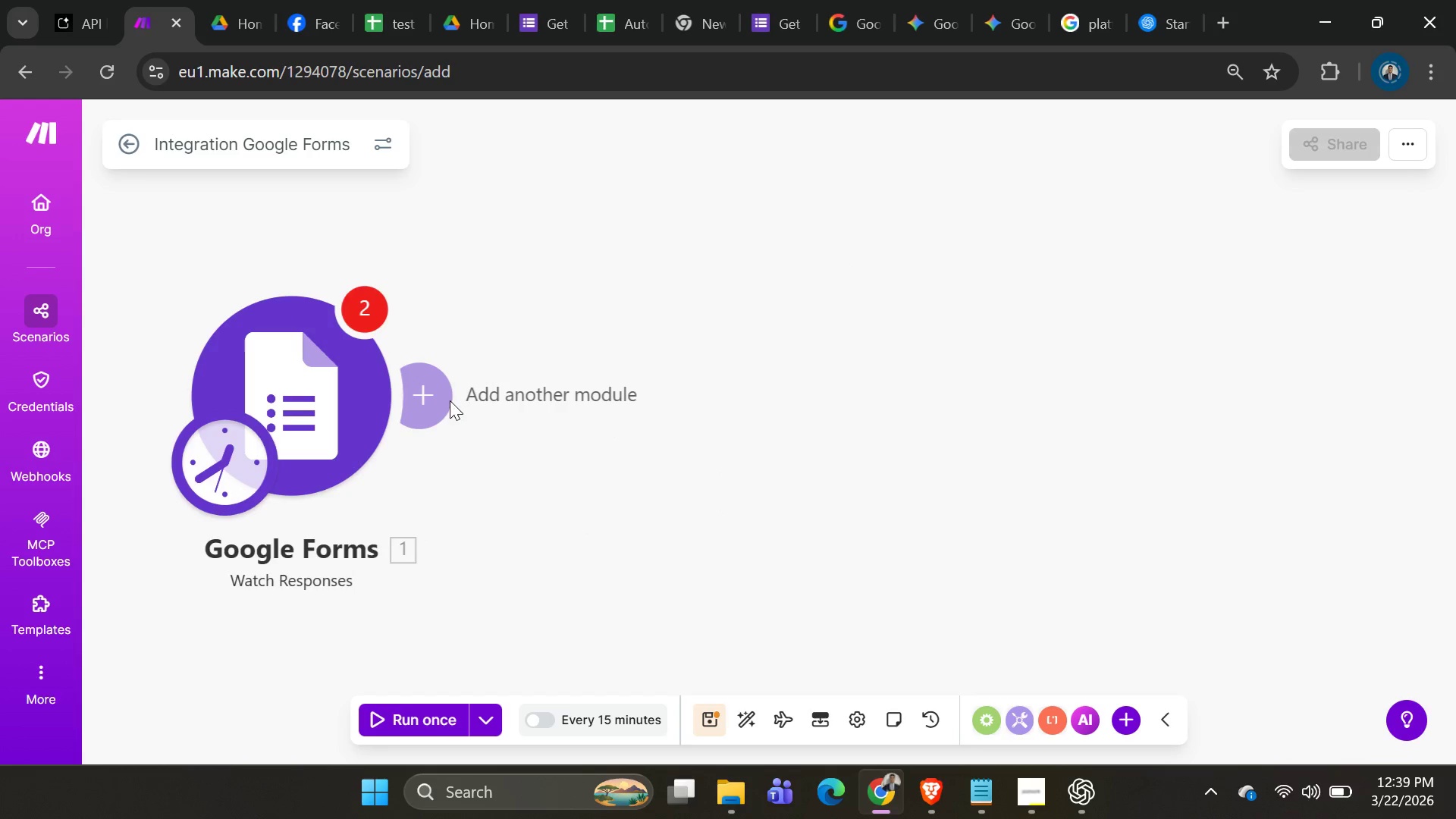 
left_click([448, 400])
 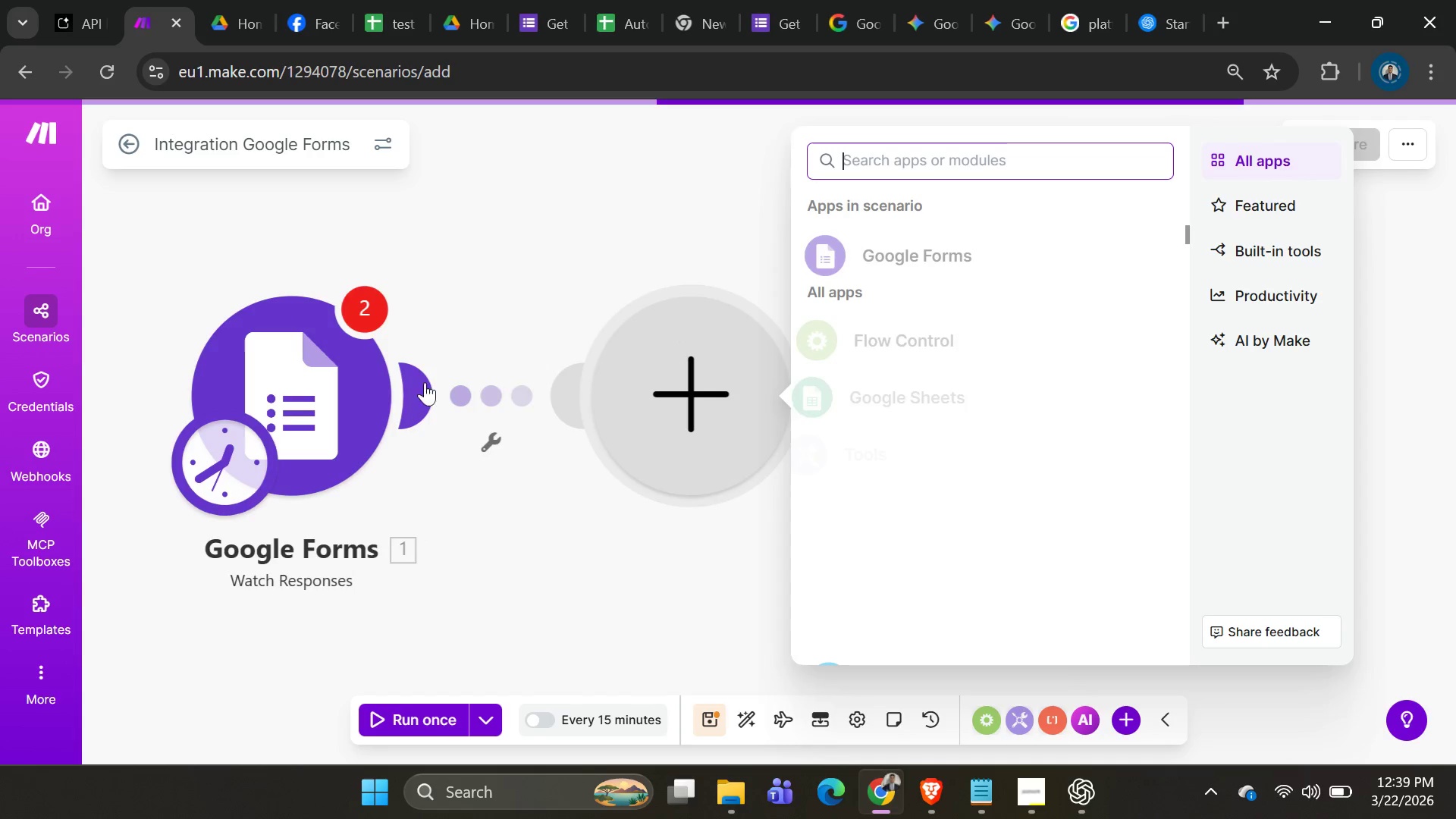 
left_click([341, 394])
 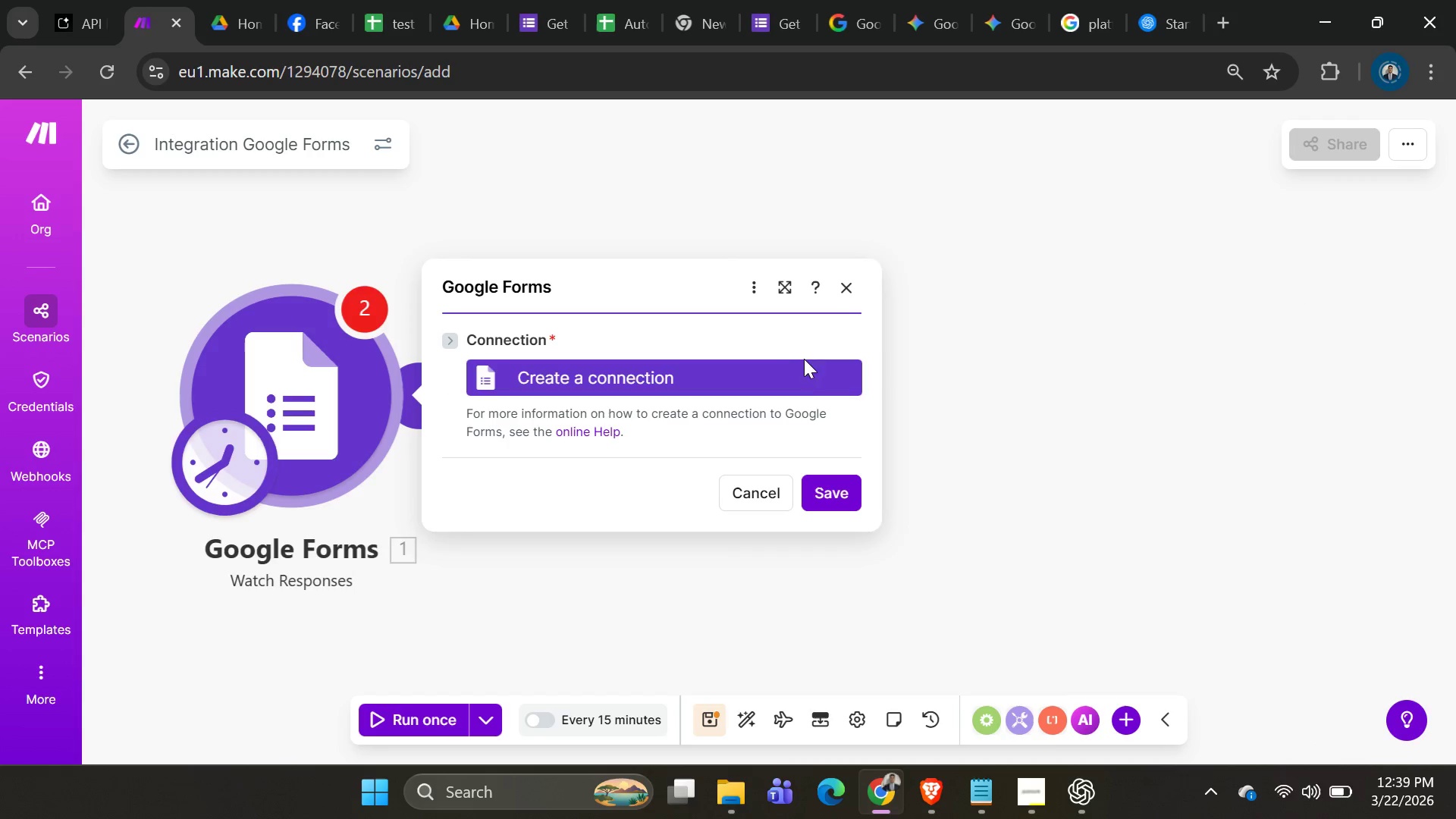 
left_click([793, 377])
 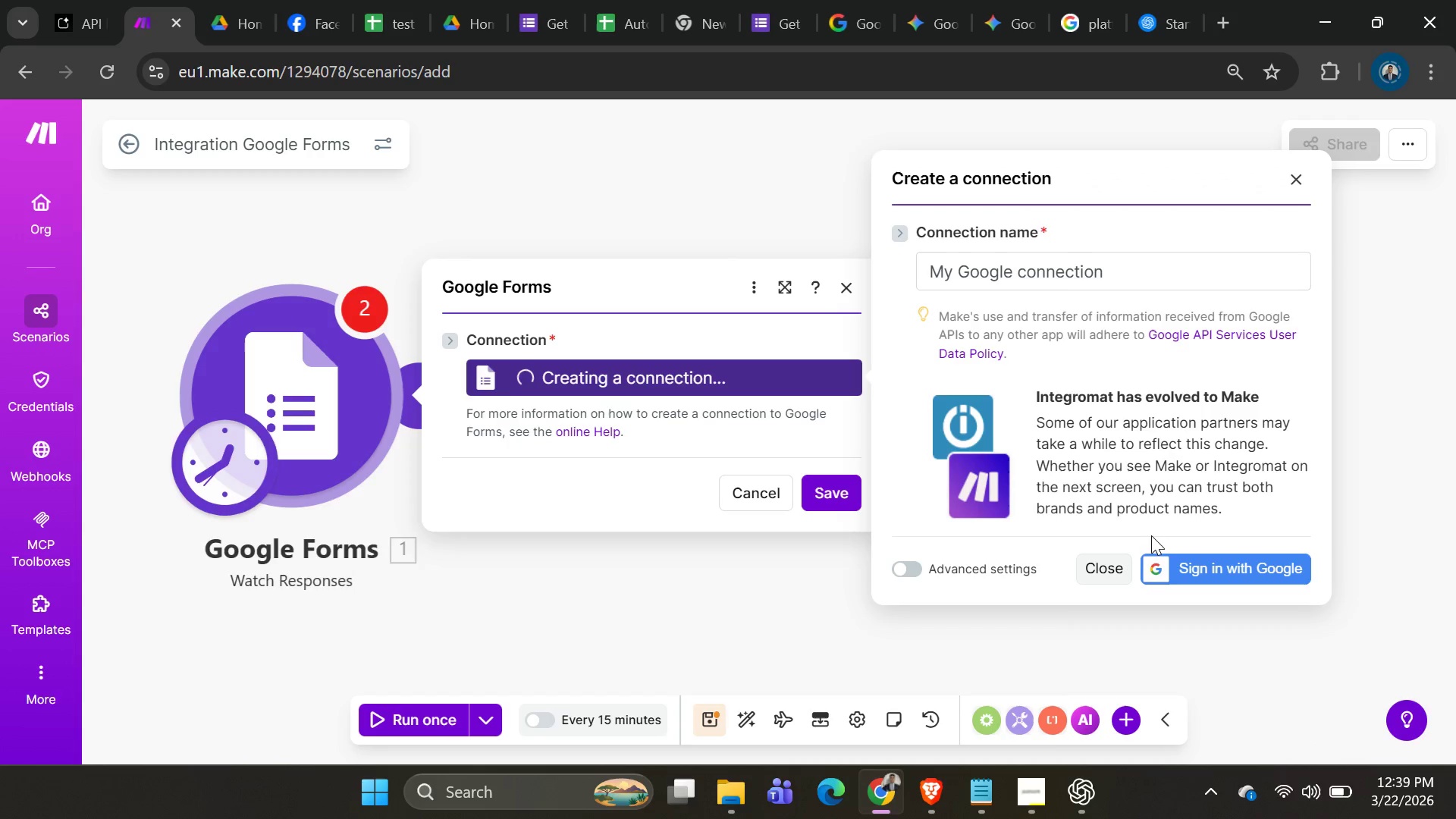 
left_click([1185, 572])
 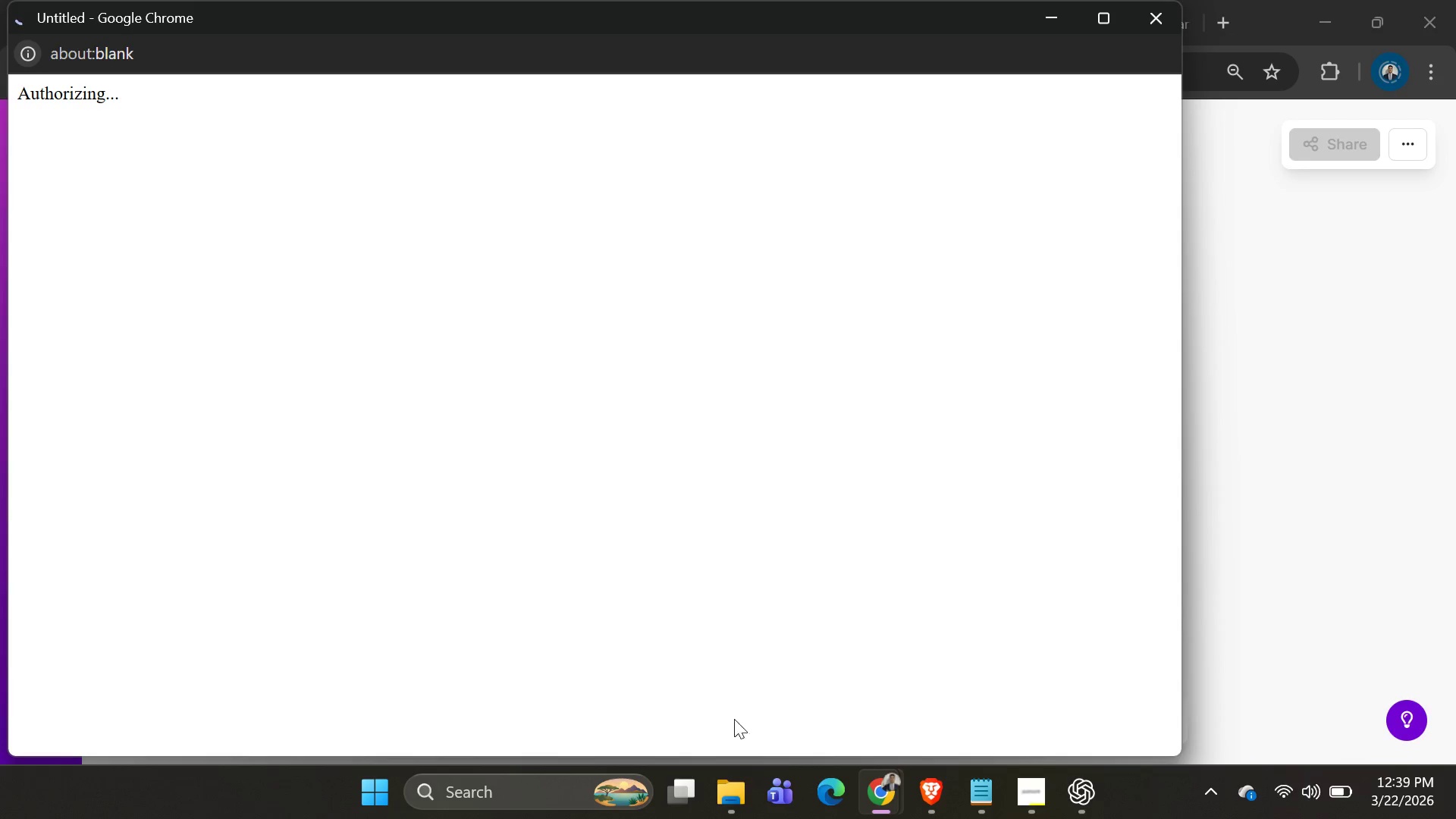 
scroll: coordinate [788, 625], scroll_direction: down, amount: 3.0
 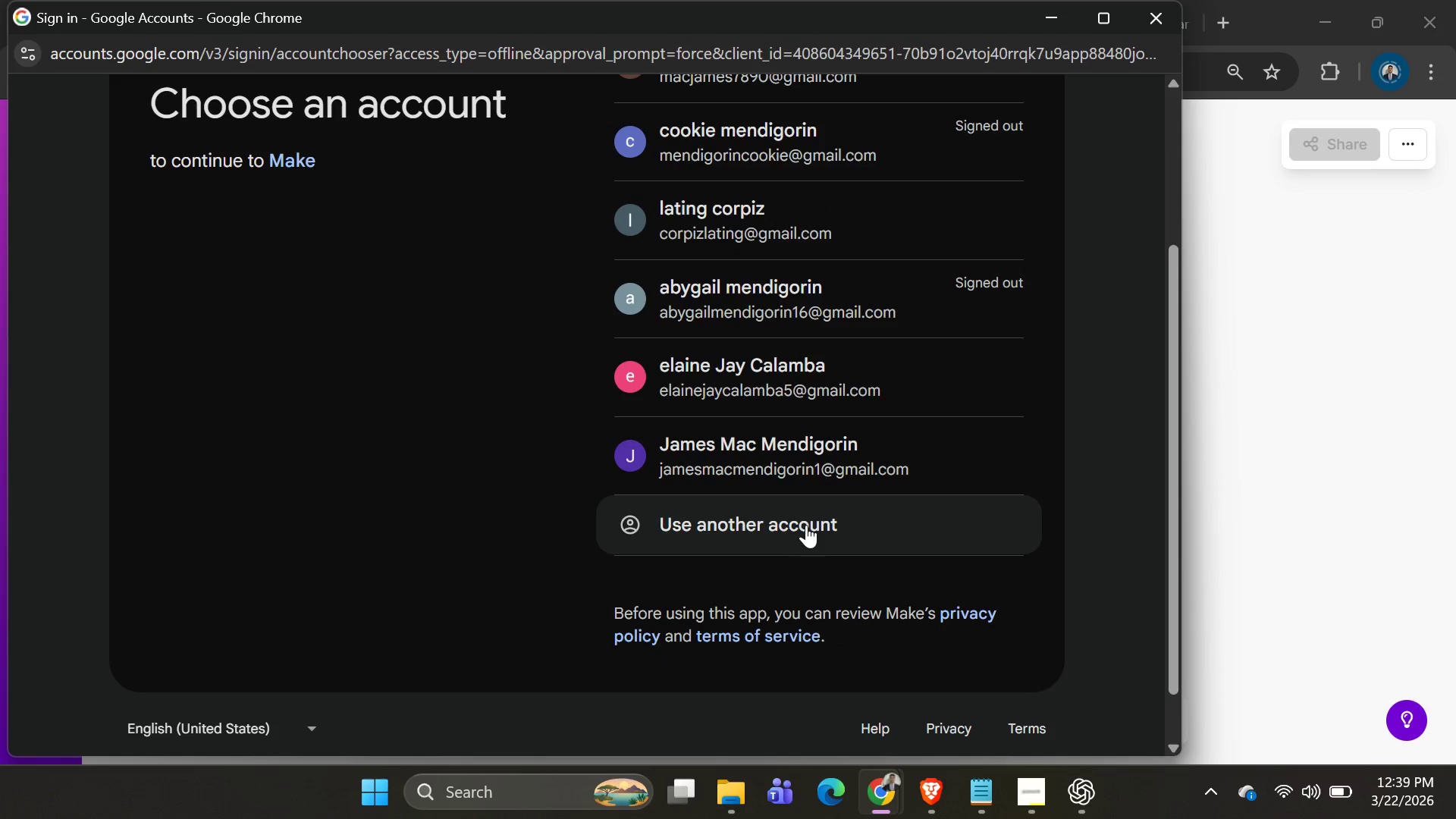 
scroll: coordinate [820, 521], scroll_direction: up, amount: 2.0
 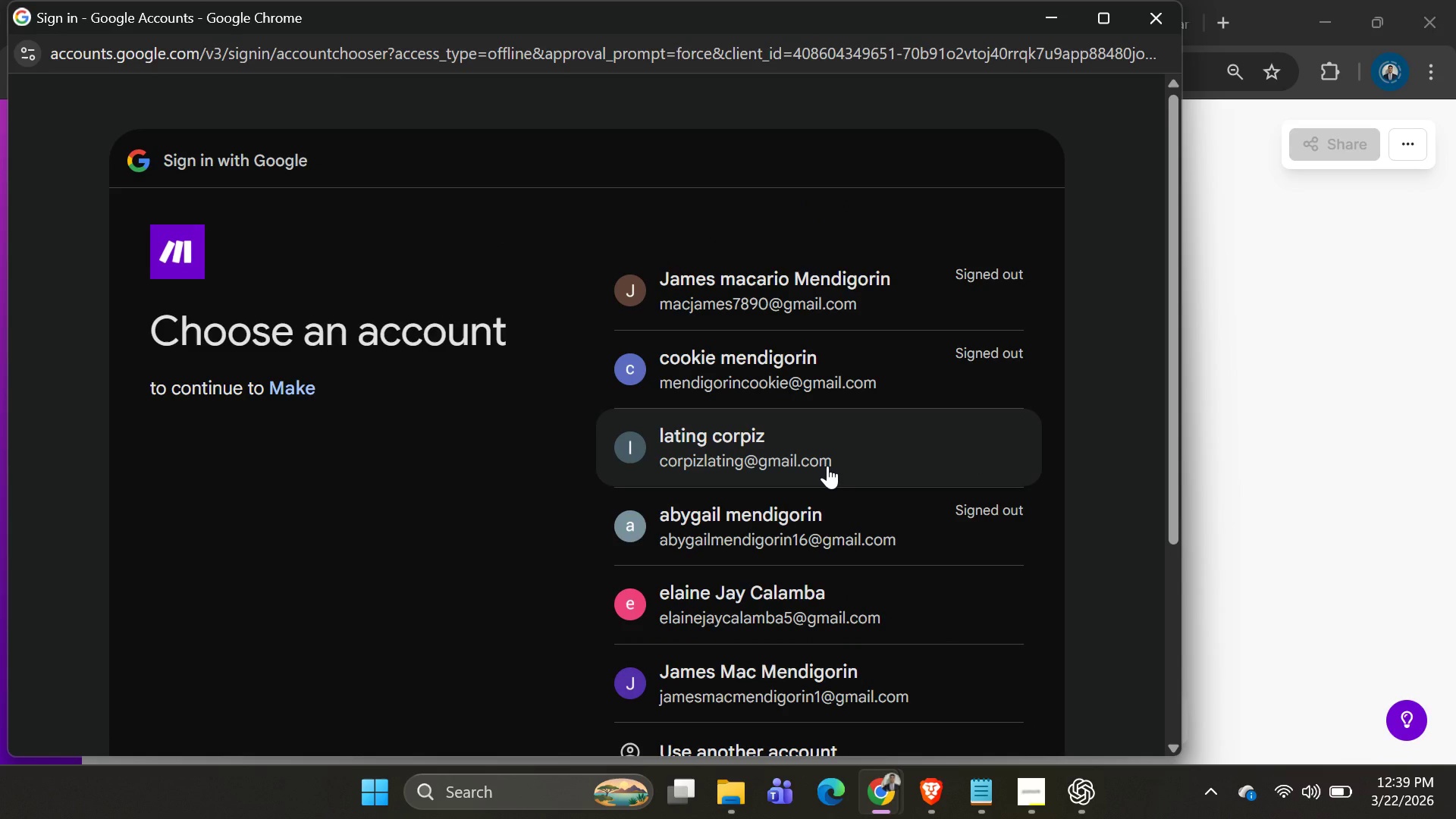 
left_click([827, 466])
 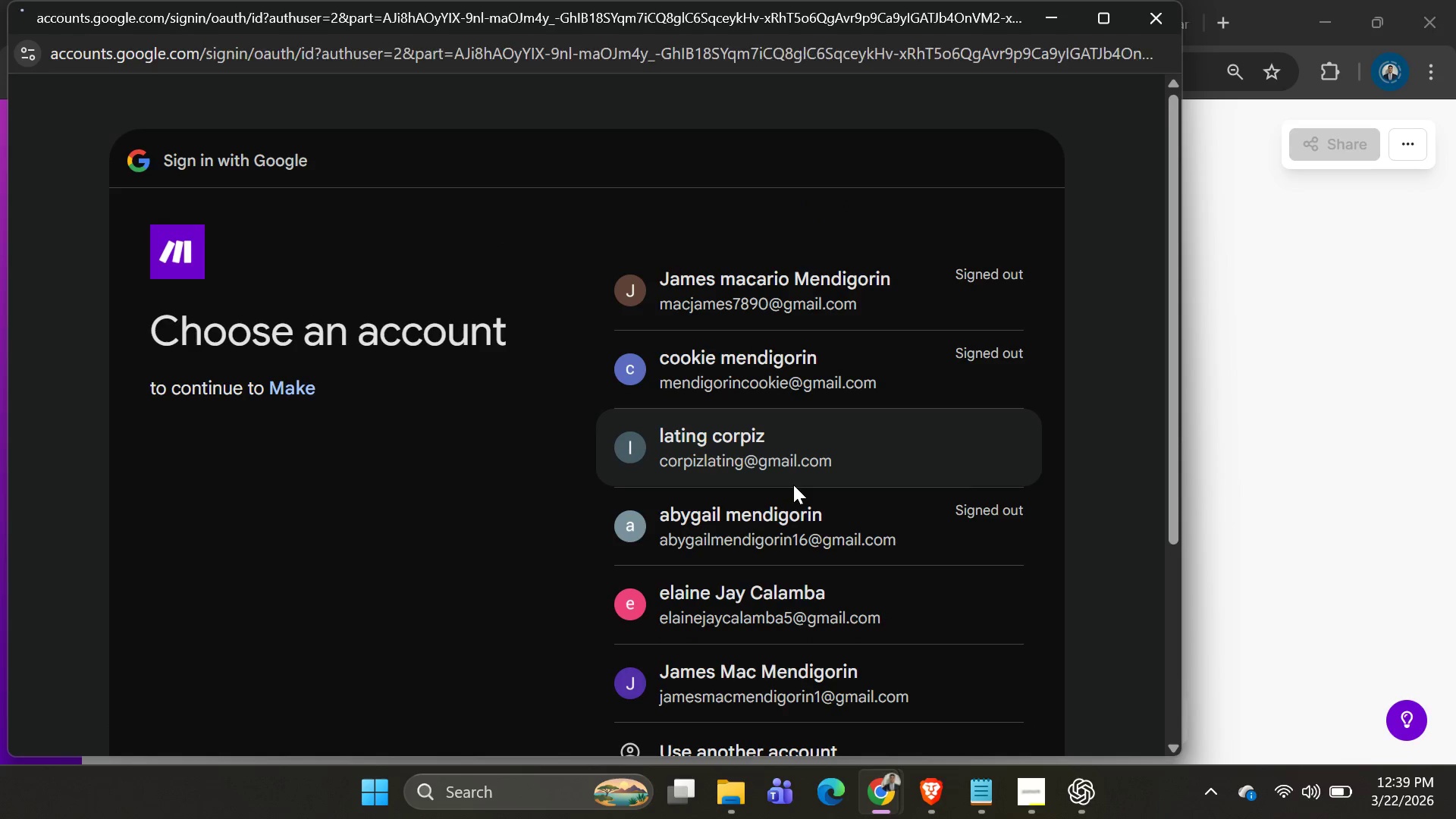 
left_click([899, 547])
 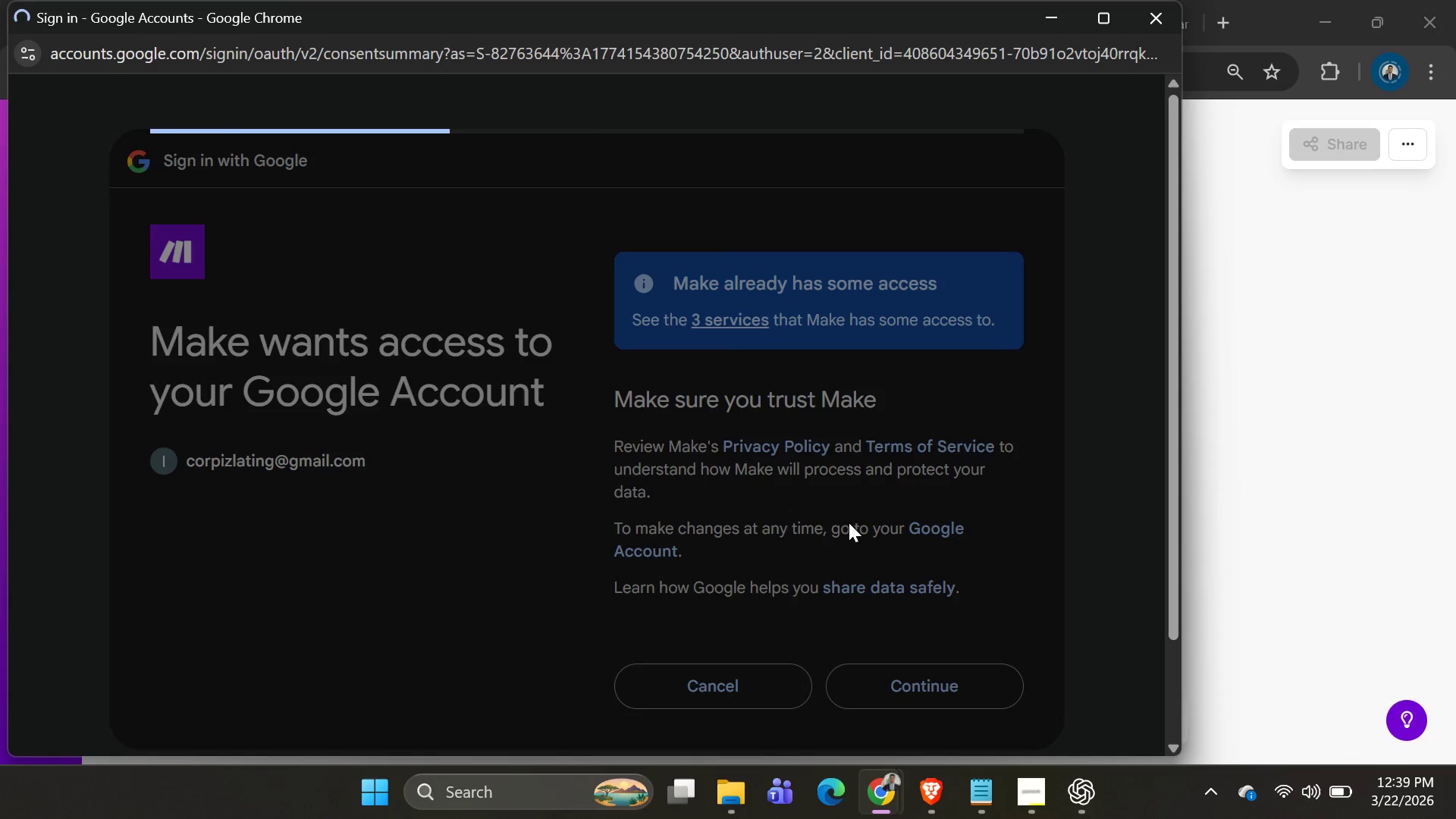 
wait(8.38)
 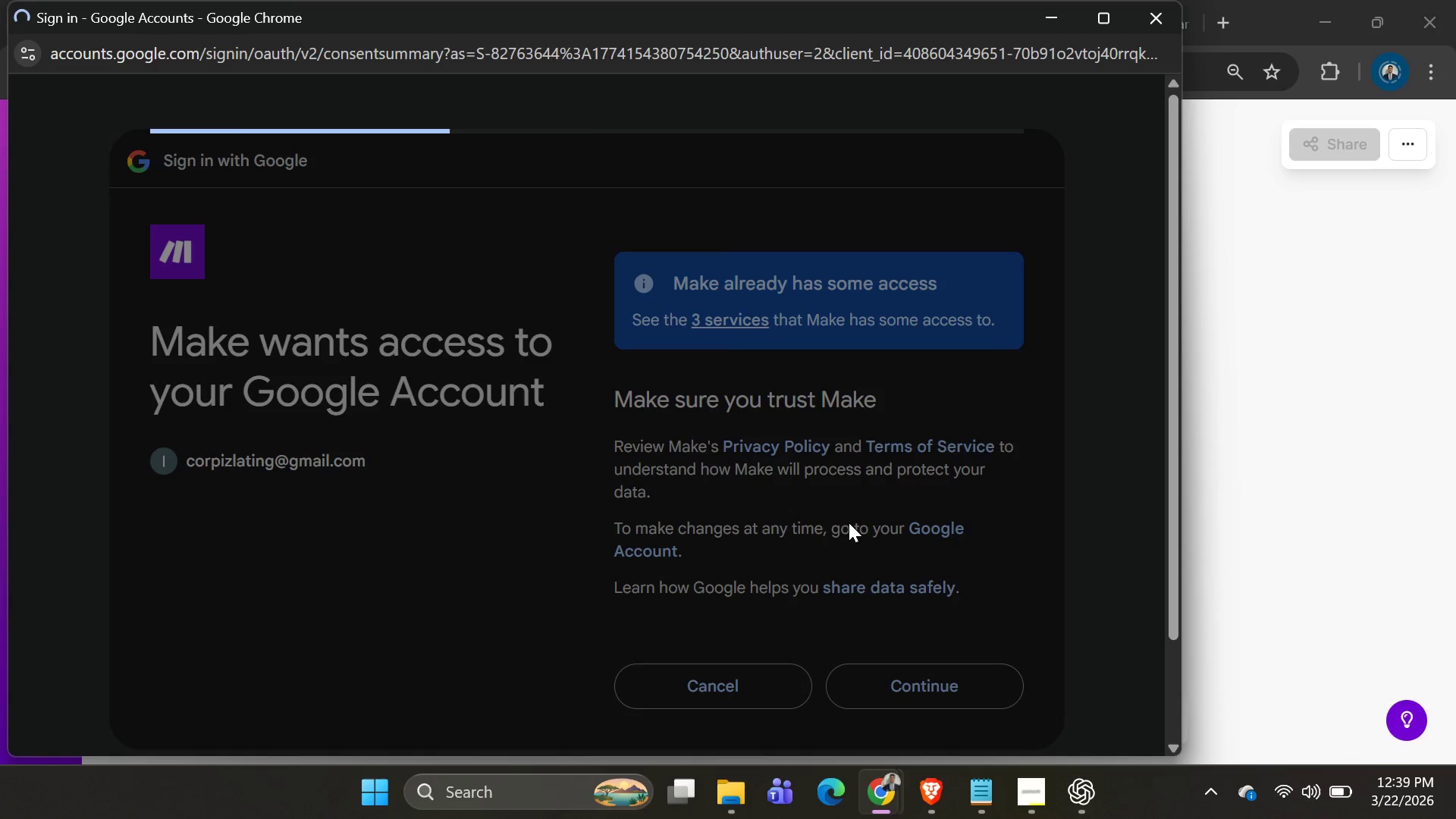 
left_click([707, 396])
 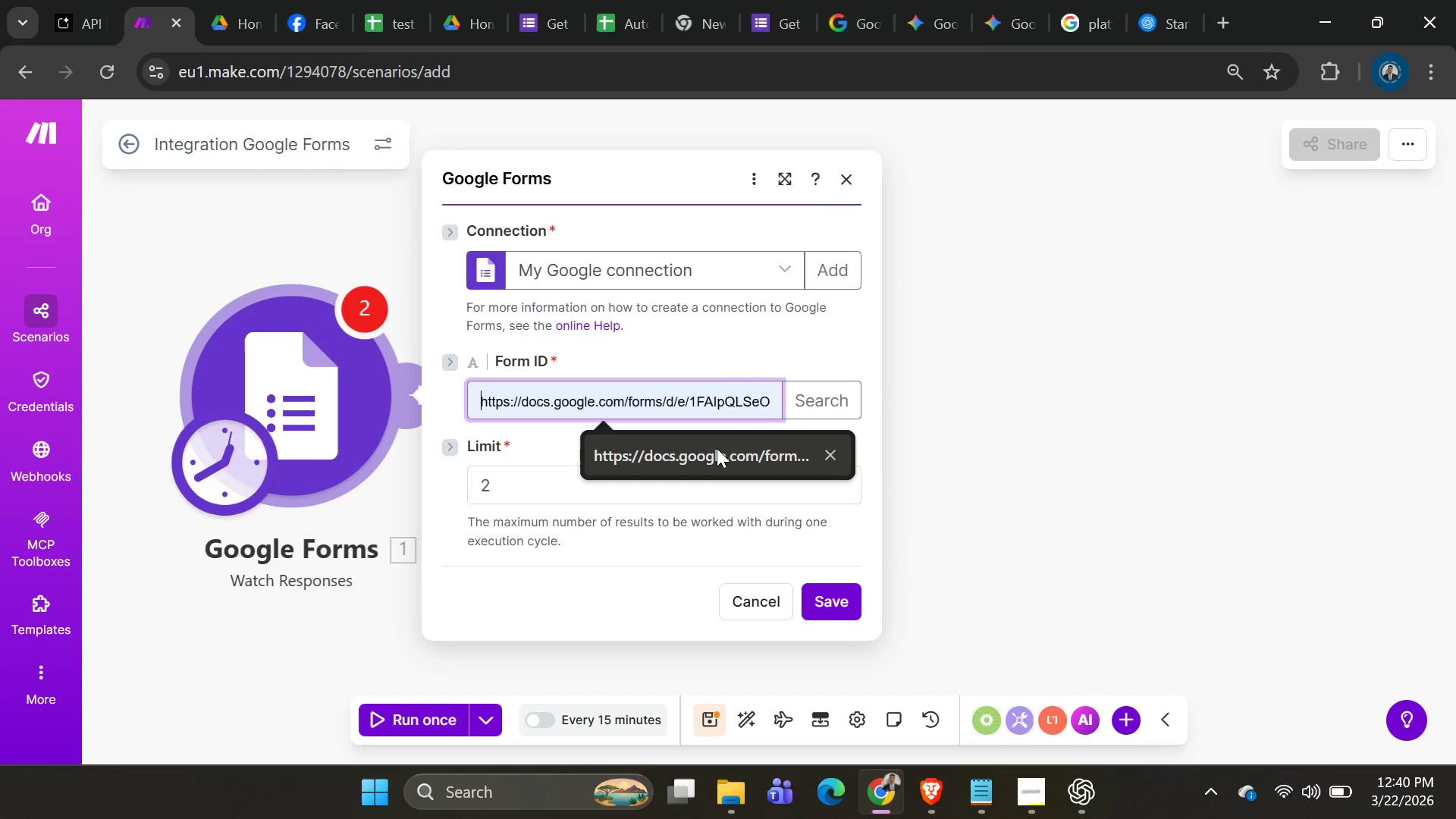 
left_click([717, 448])
 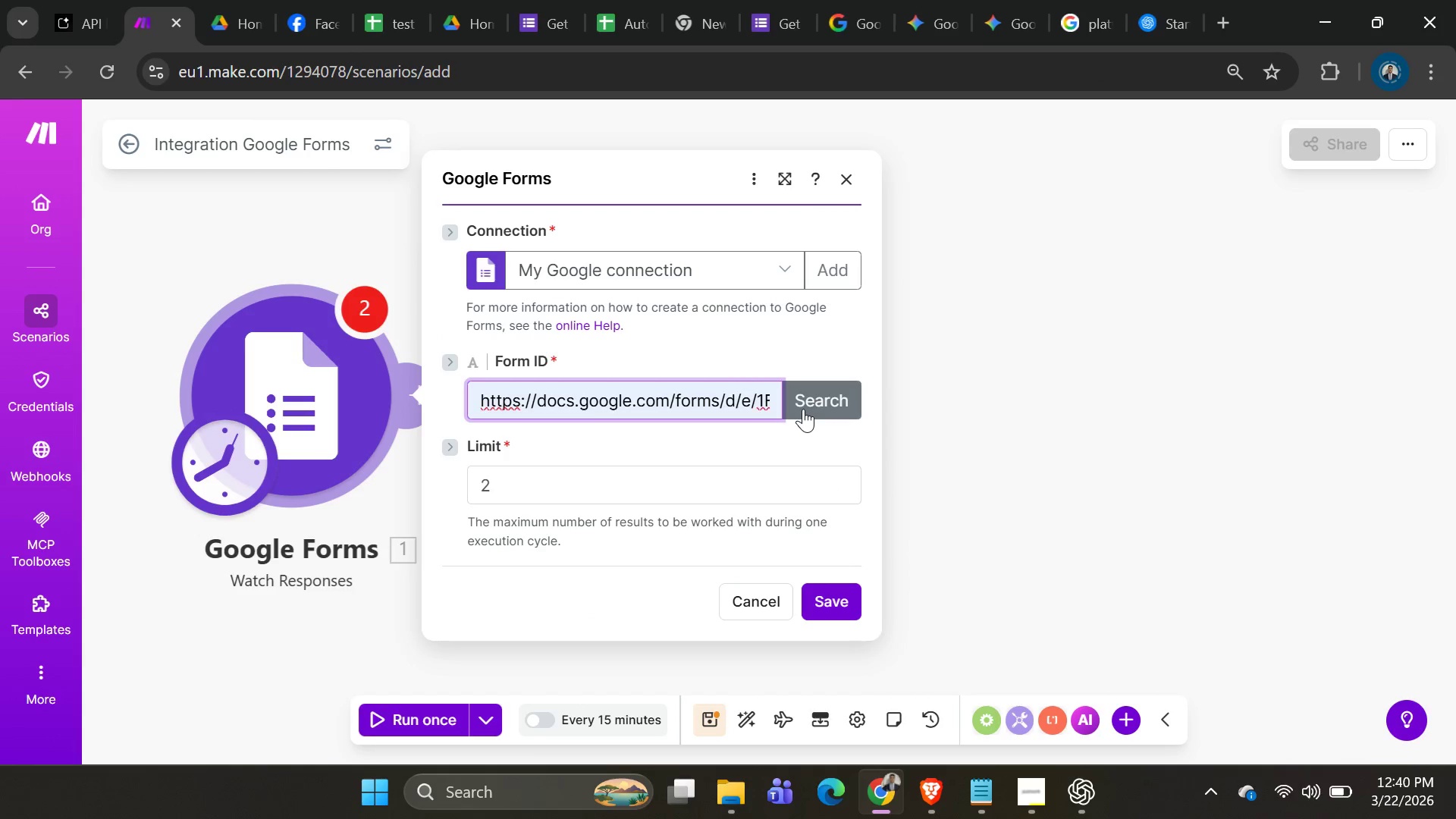 
left_click([803, 409])
 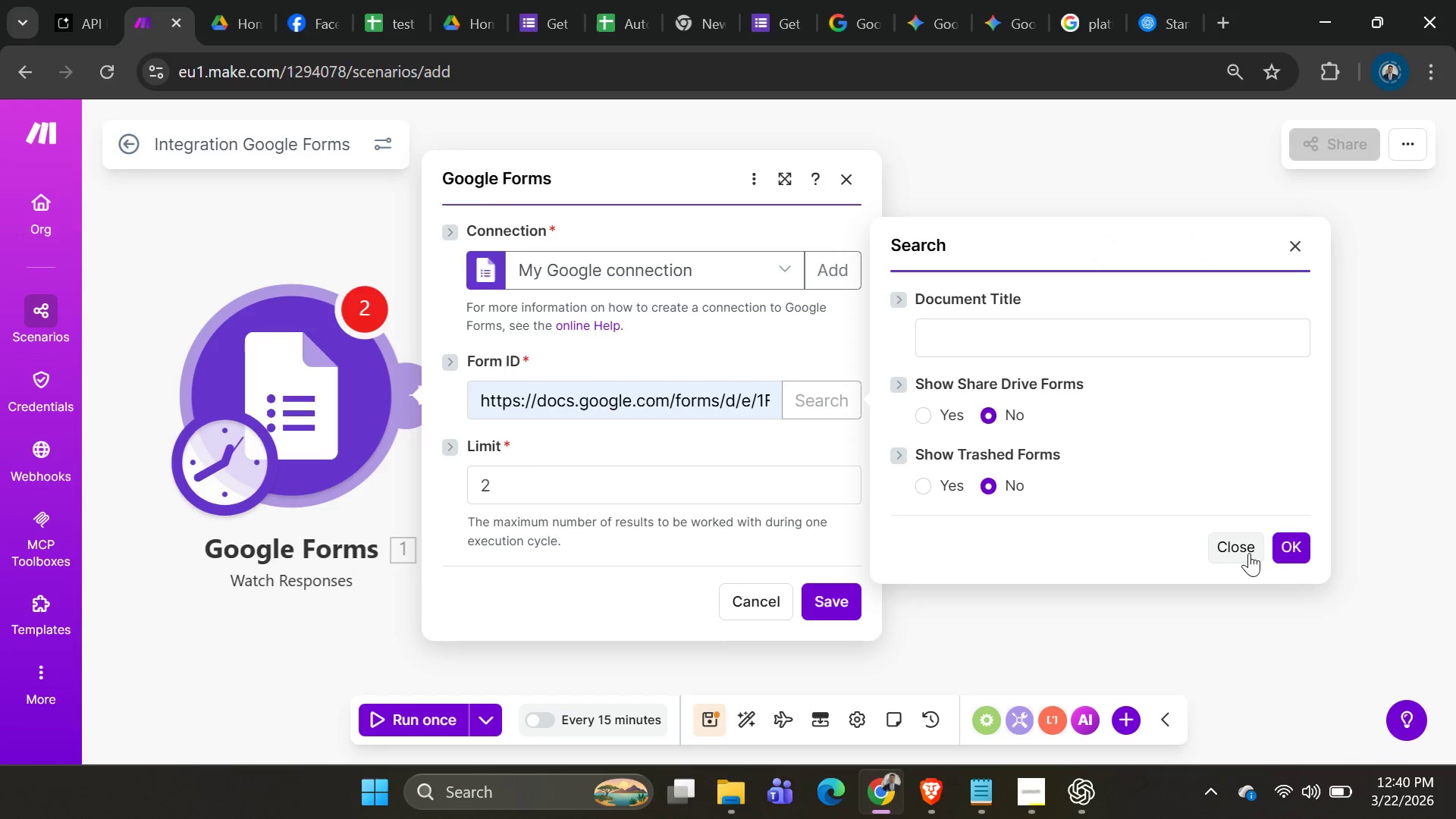 
left_click([1299, 554])
 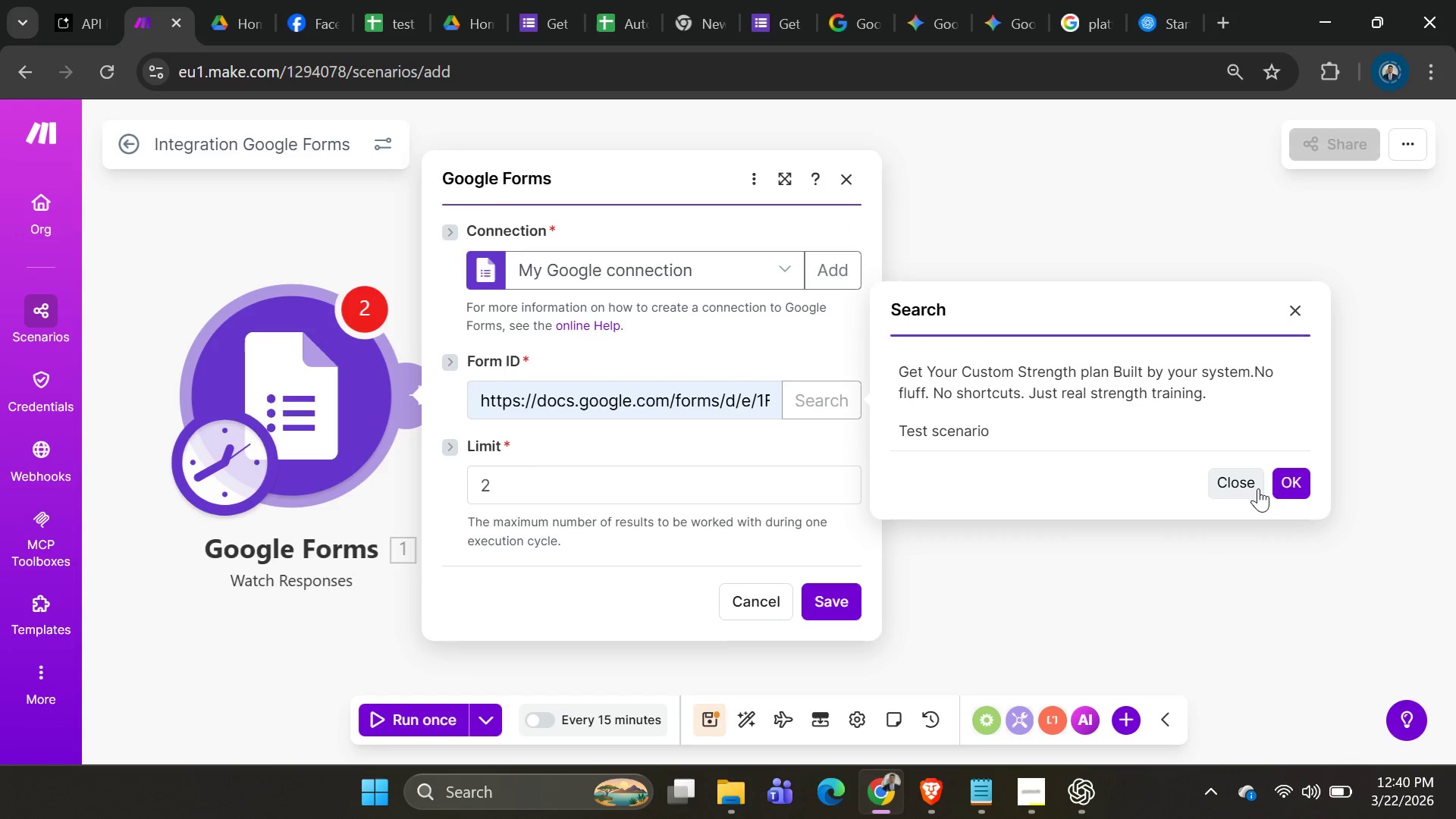 
left_click([1287, 484])
 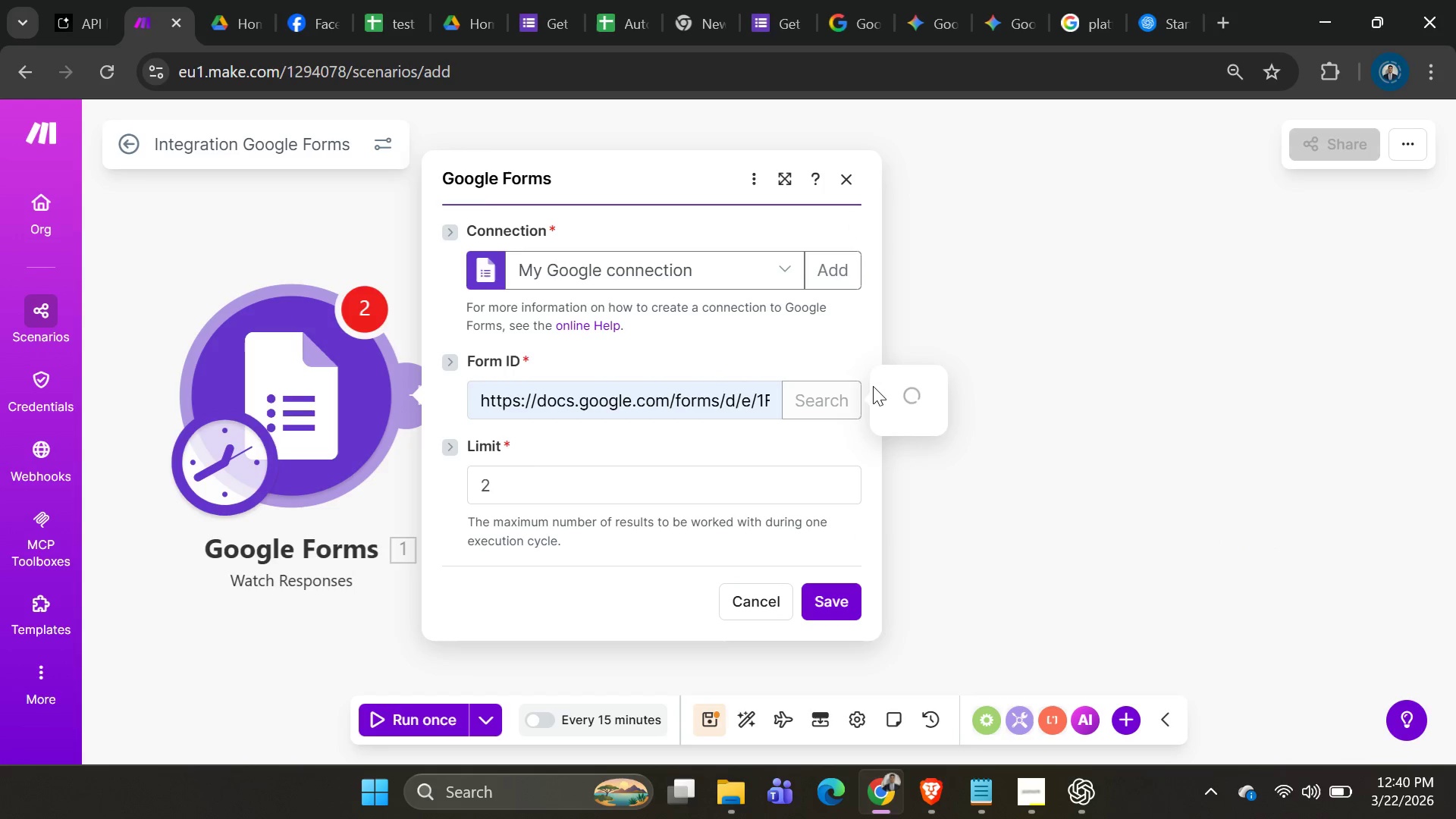 
mouse_move([1232, 437])
 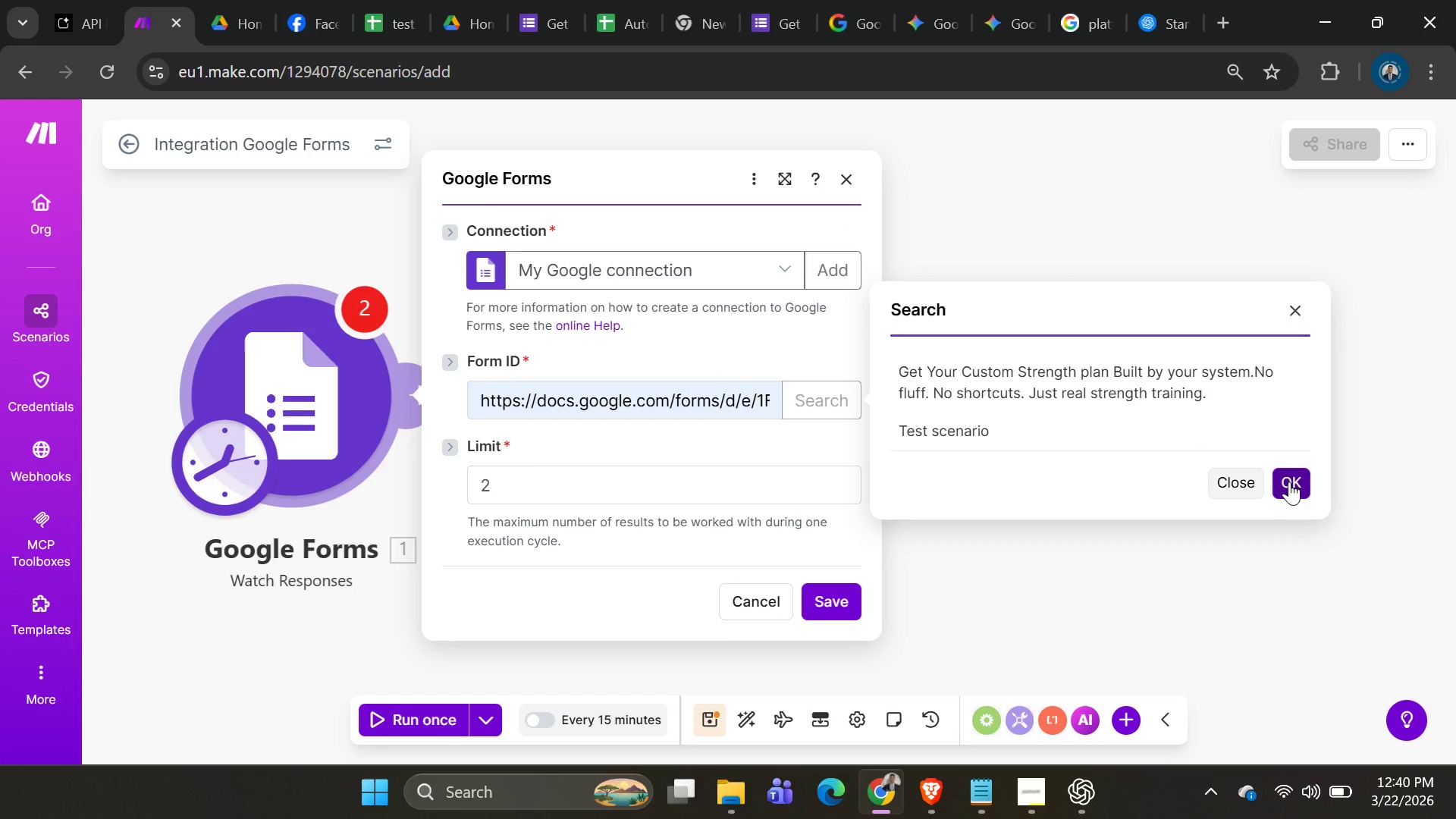 
left_click([1289, 485])
 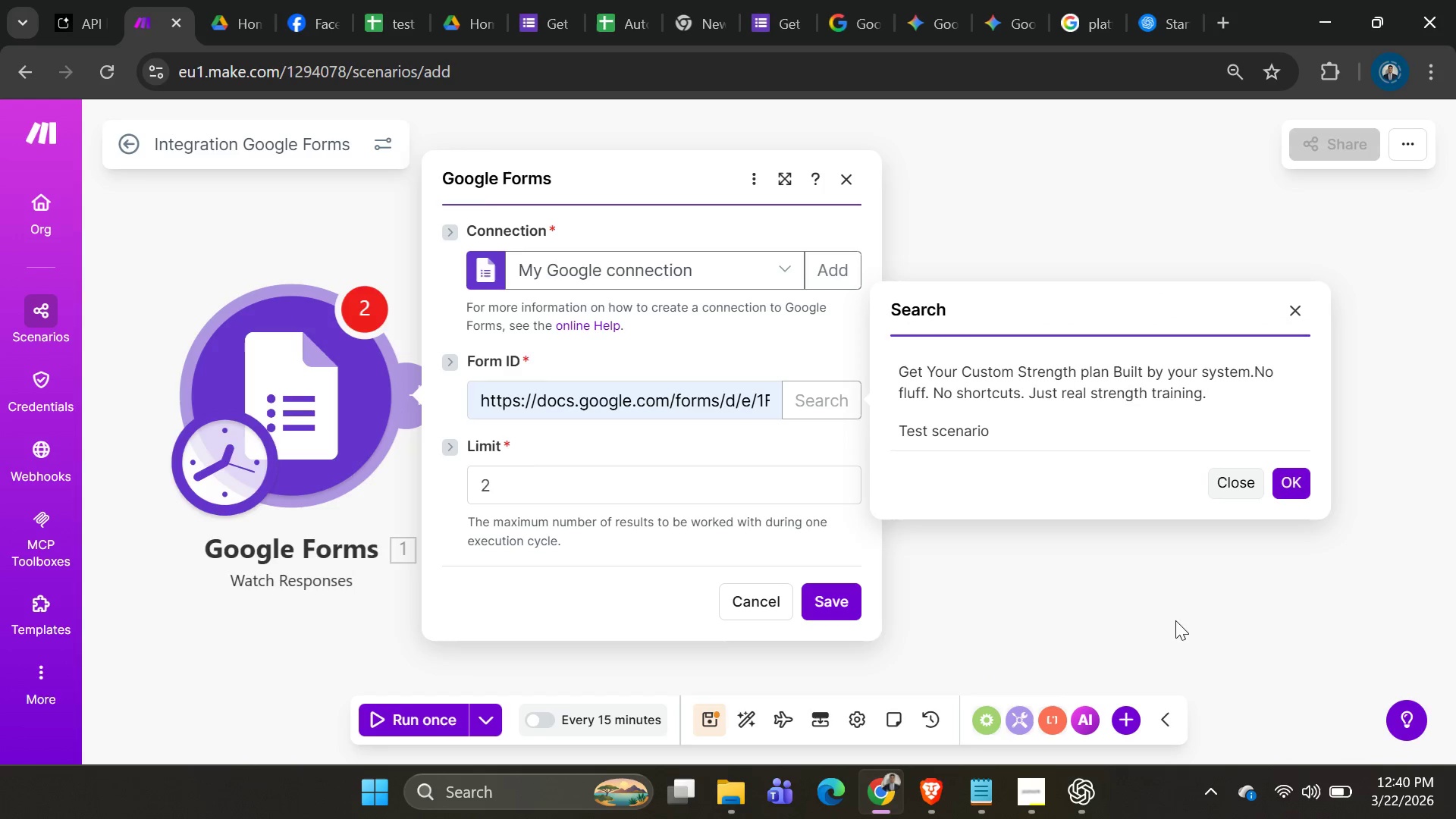 
wait(9.36)
 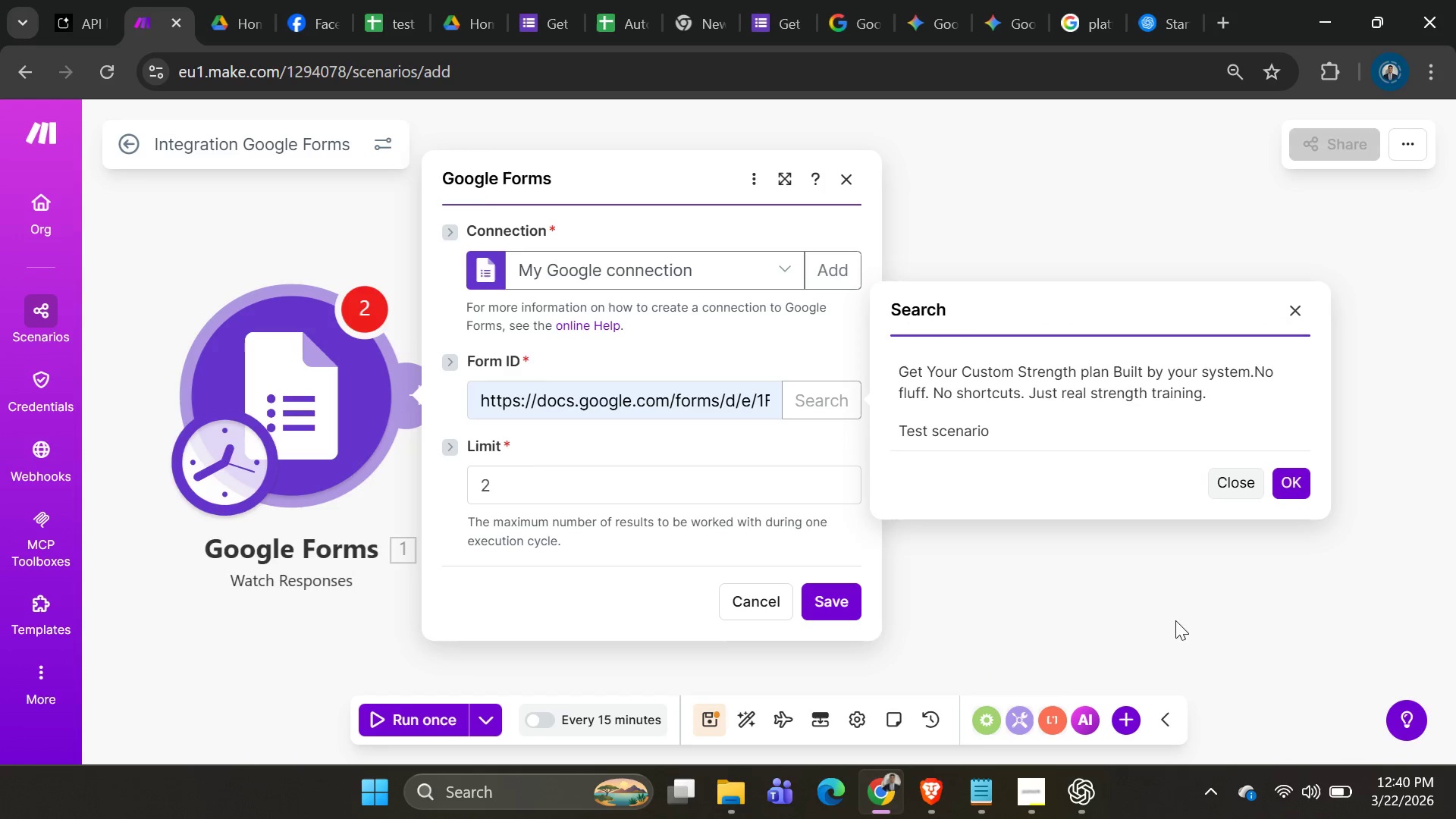 
left_click([768, 21])
 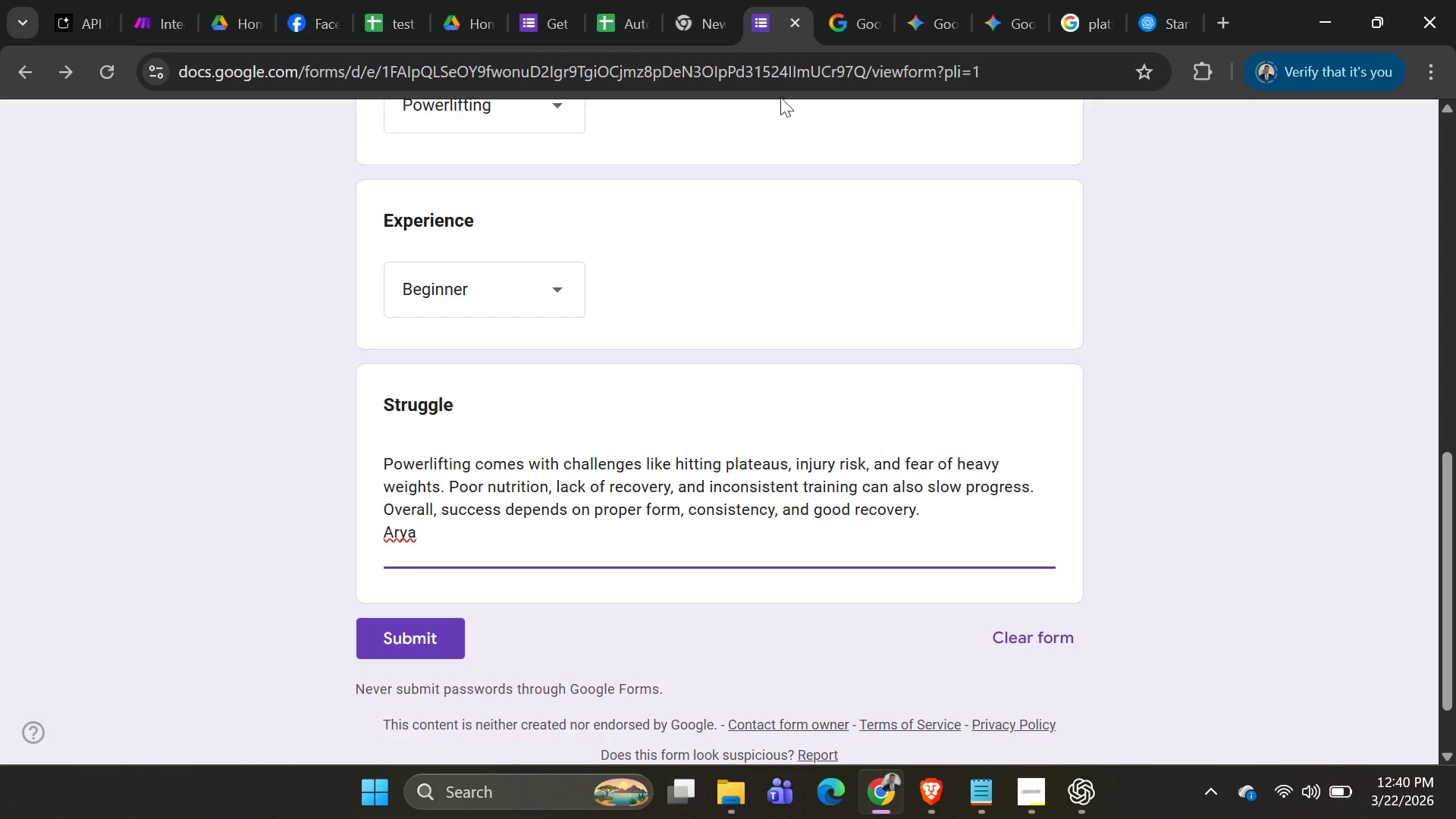 
scroll: coordinate [921, 328], scroll_direction: up, amount: 15.0
 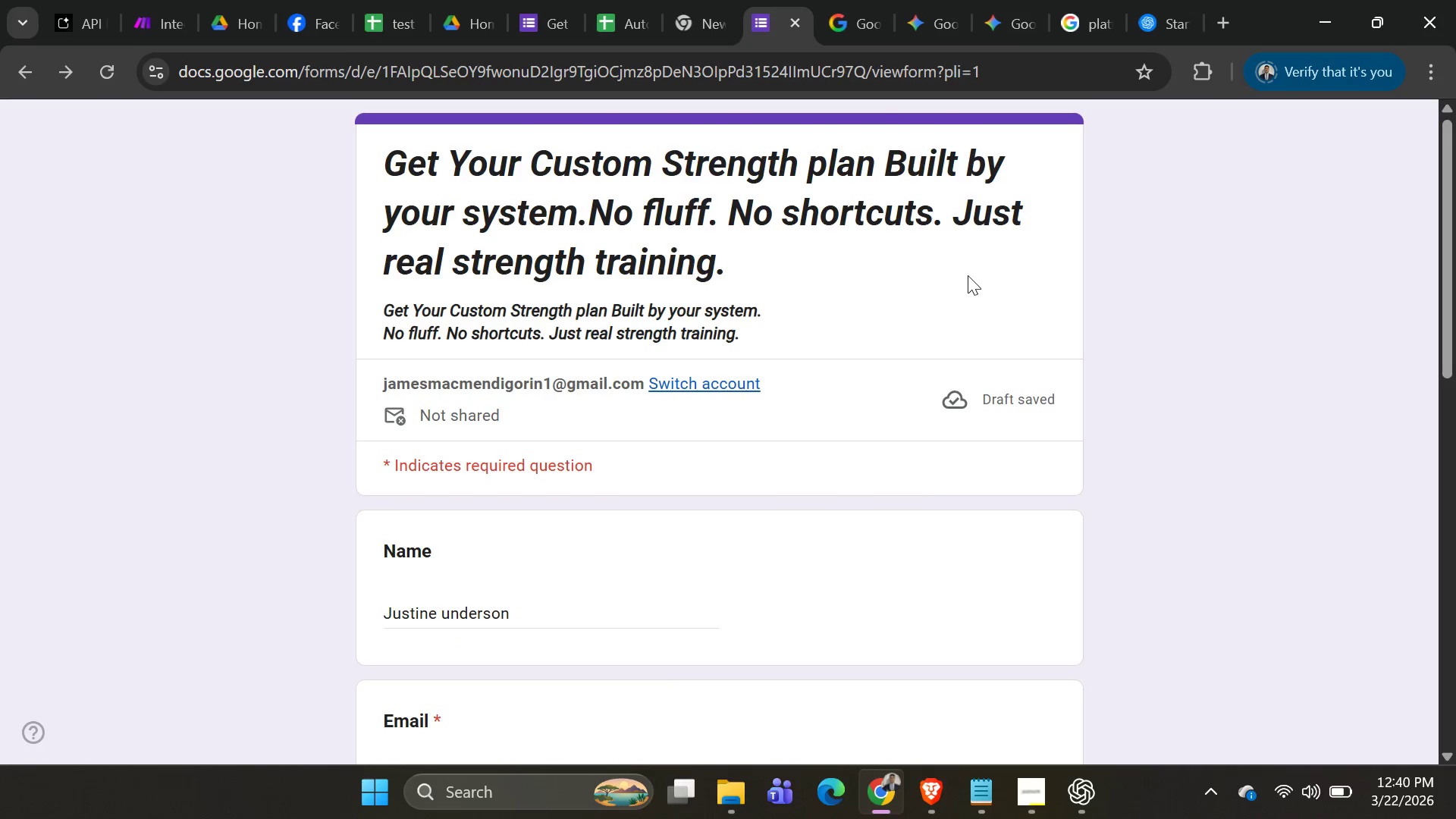 
scroll: coordinate [964, 303], scroll_direction: down, amount: 4.0
 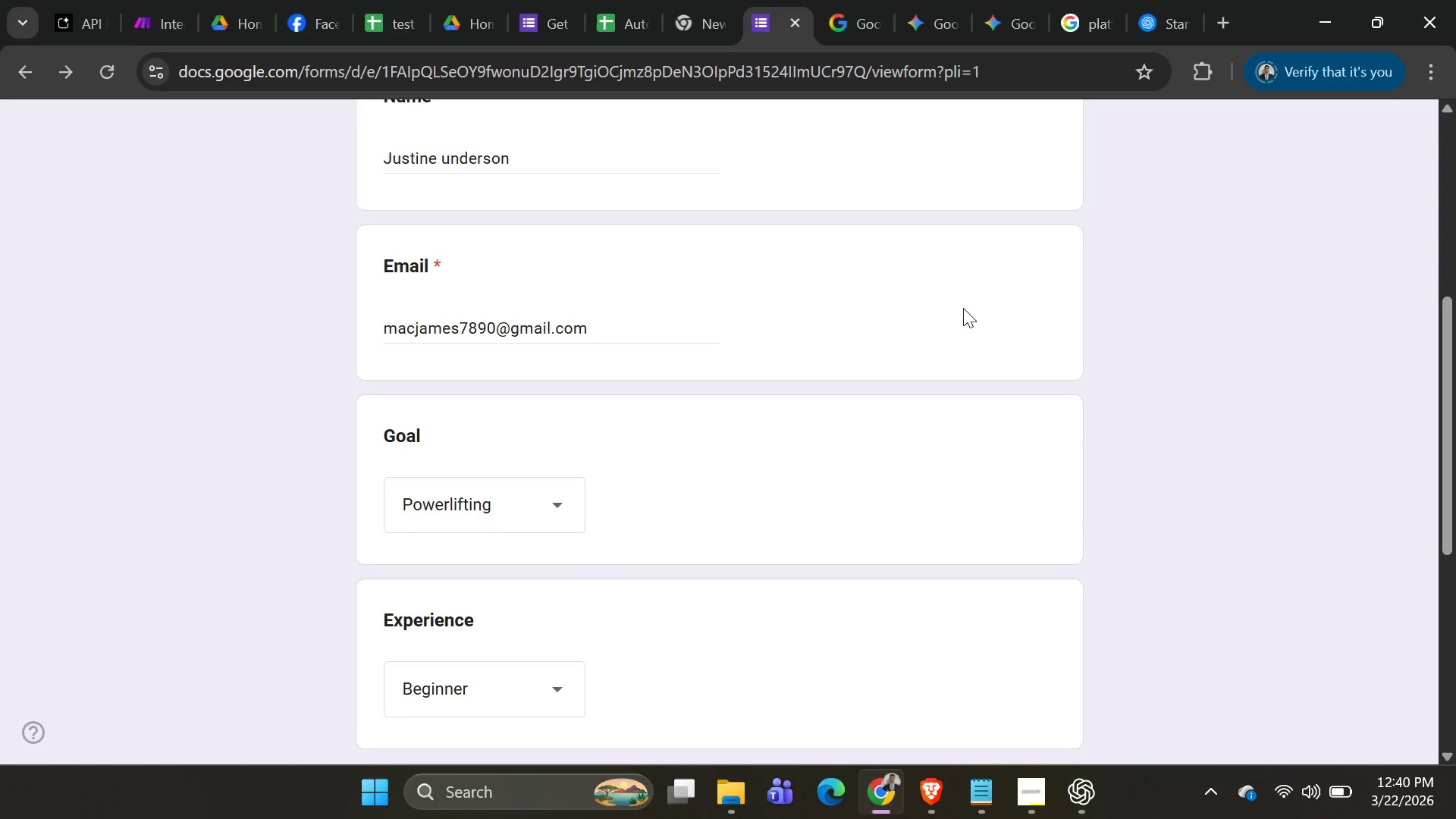 
scroll: coordinate [968, 304], scroll_direction: up, amount: 6.0
 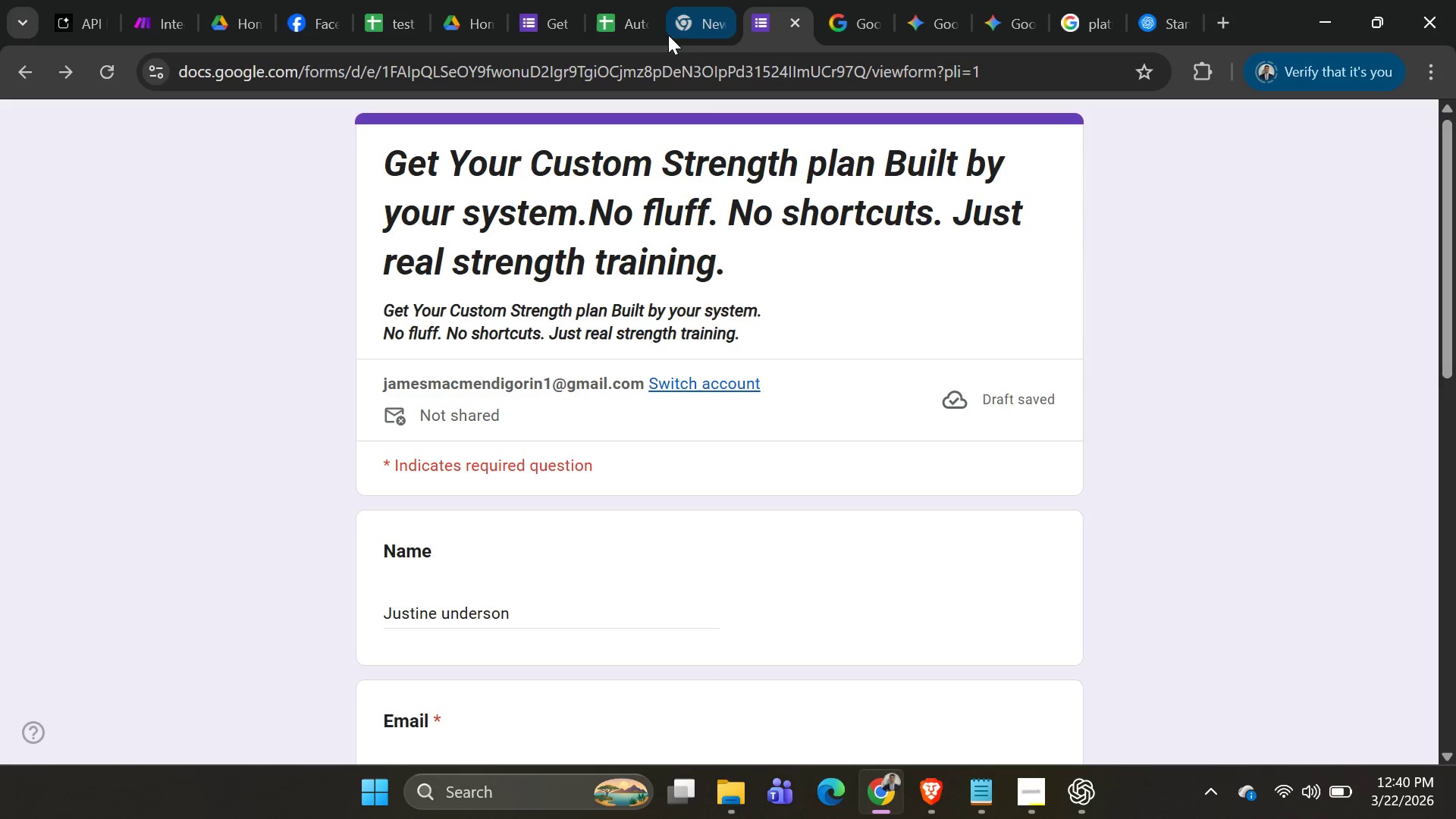 
left_click([535, 17])
 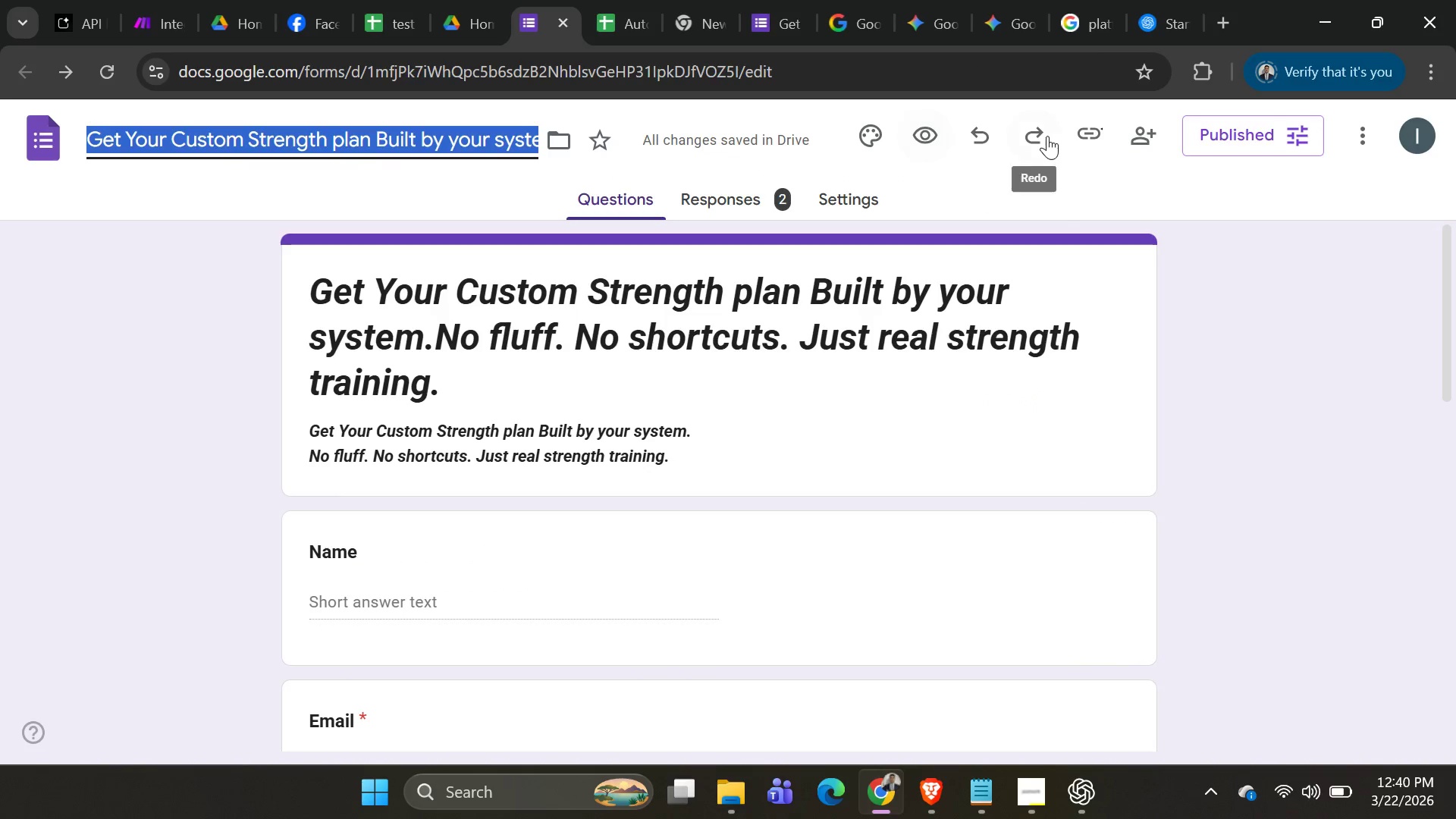 
left_click([1096, 124])
 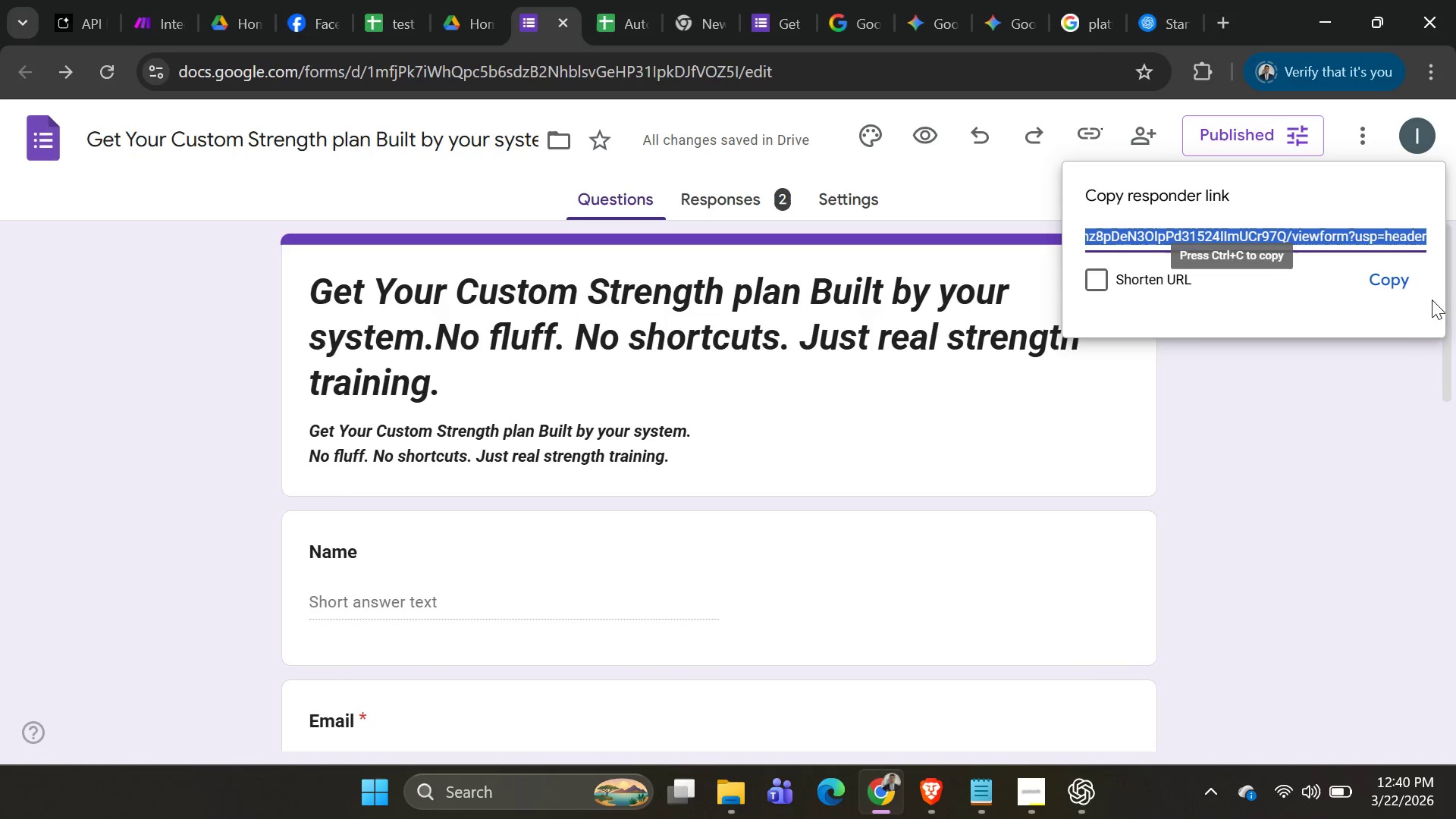 
left_click([1383, 274])
 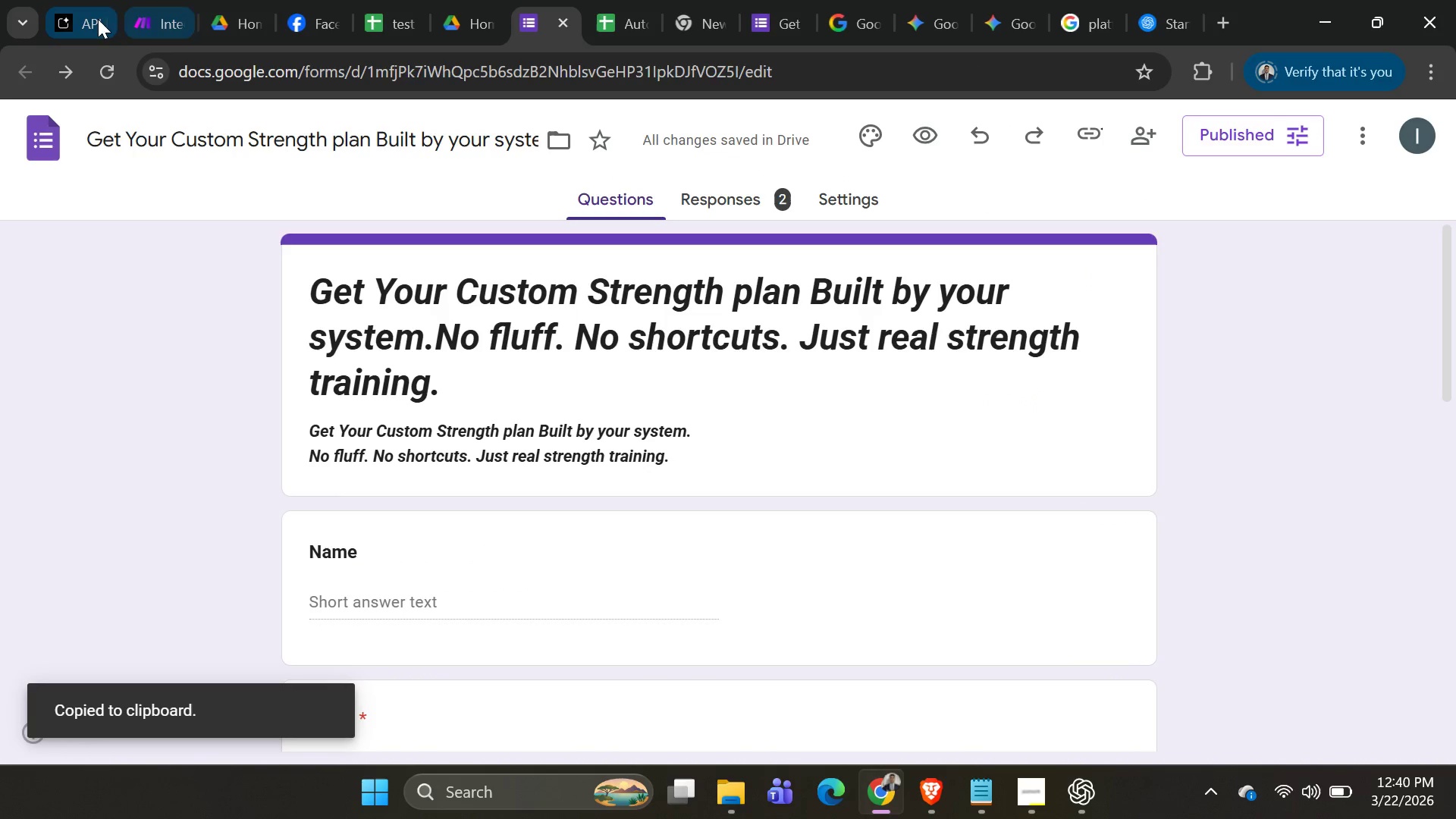 
left_click([154, 17])
 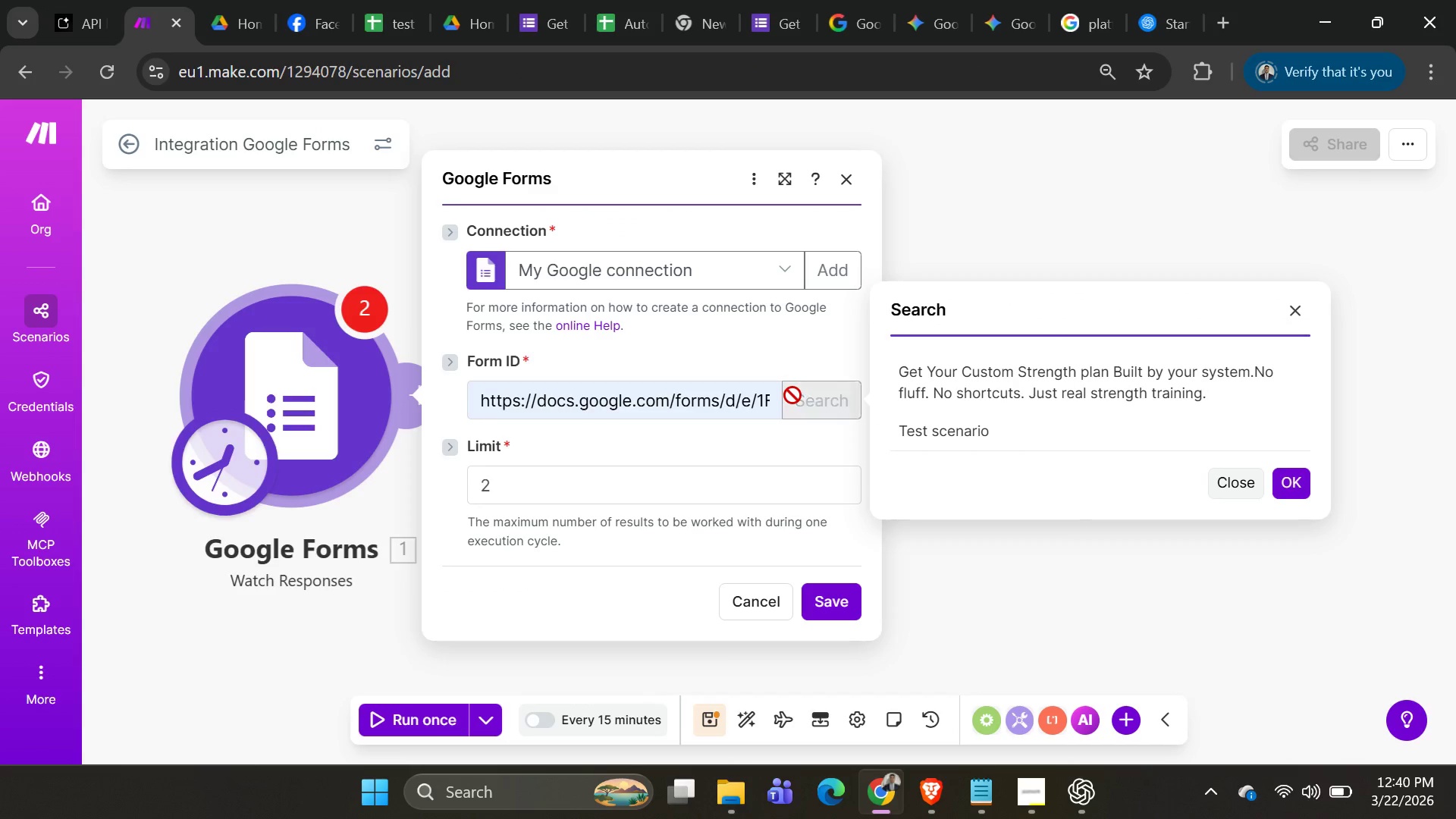 
left_click([763, 395])
 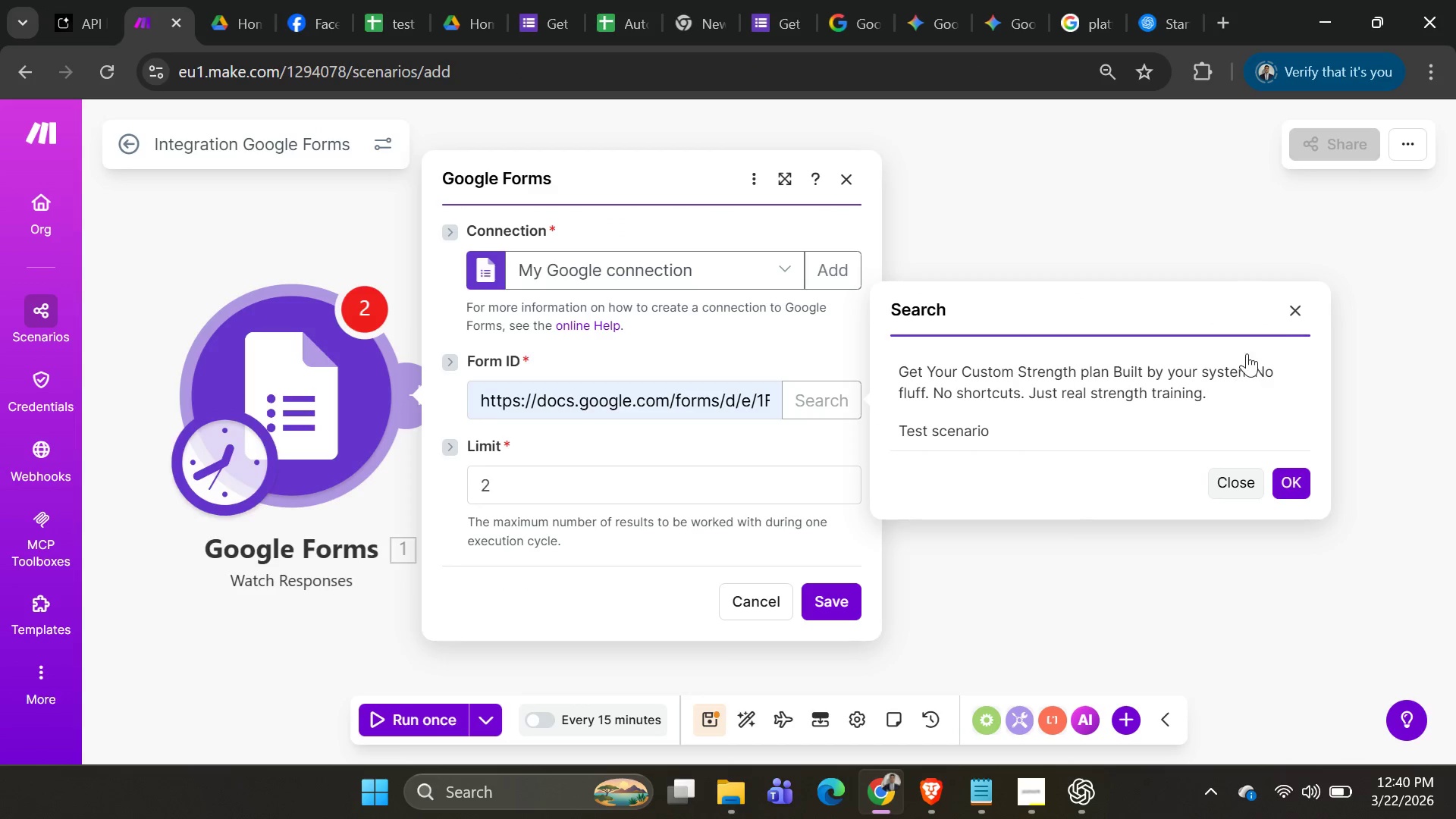 
left_click([1299, 303])
 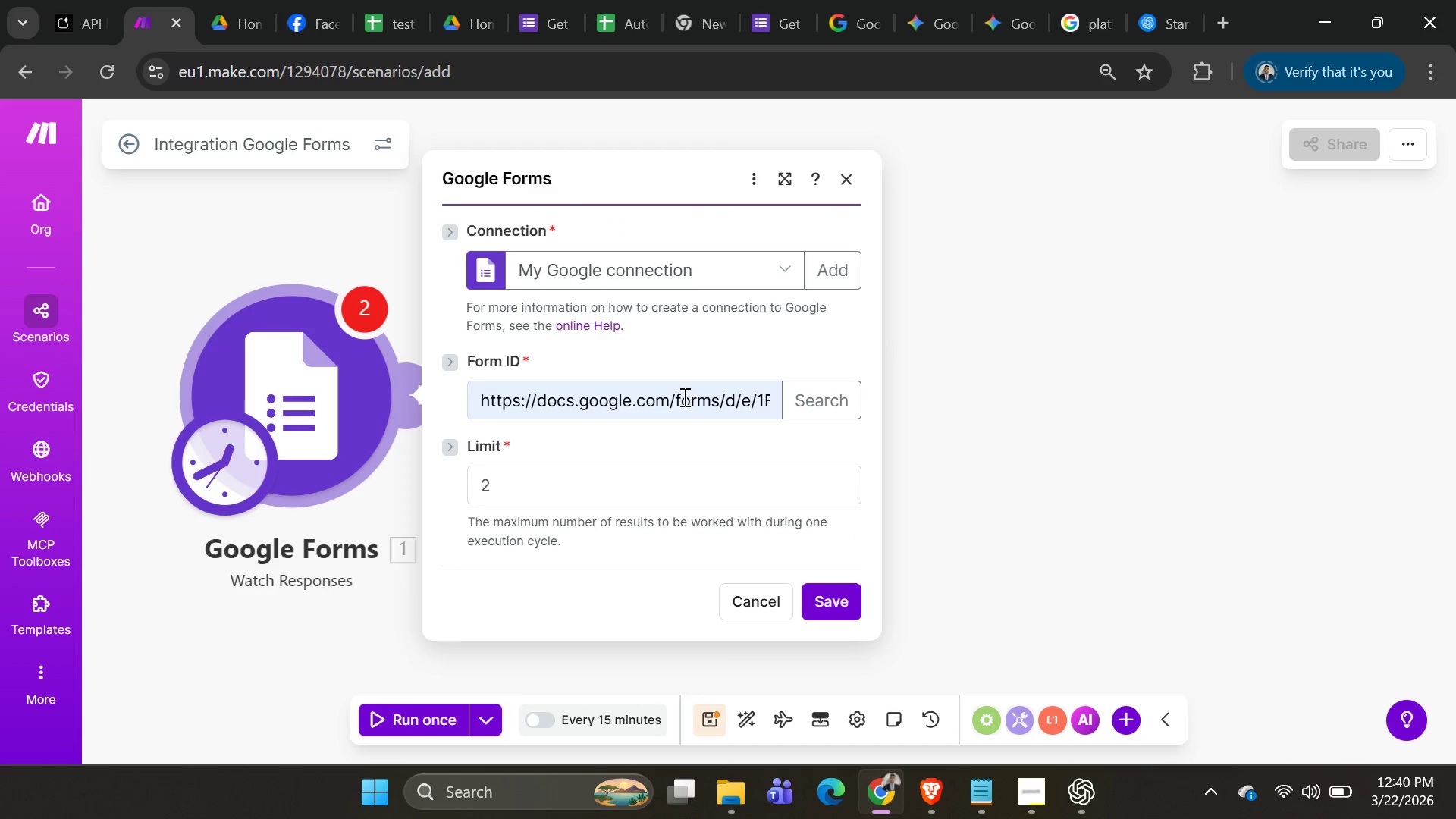 
left_click([683, 397])
 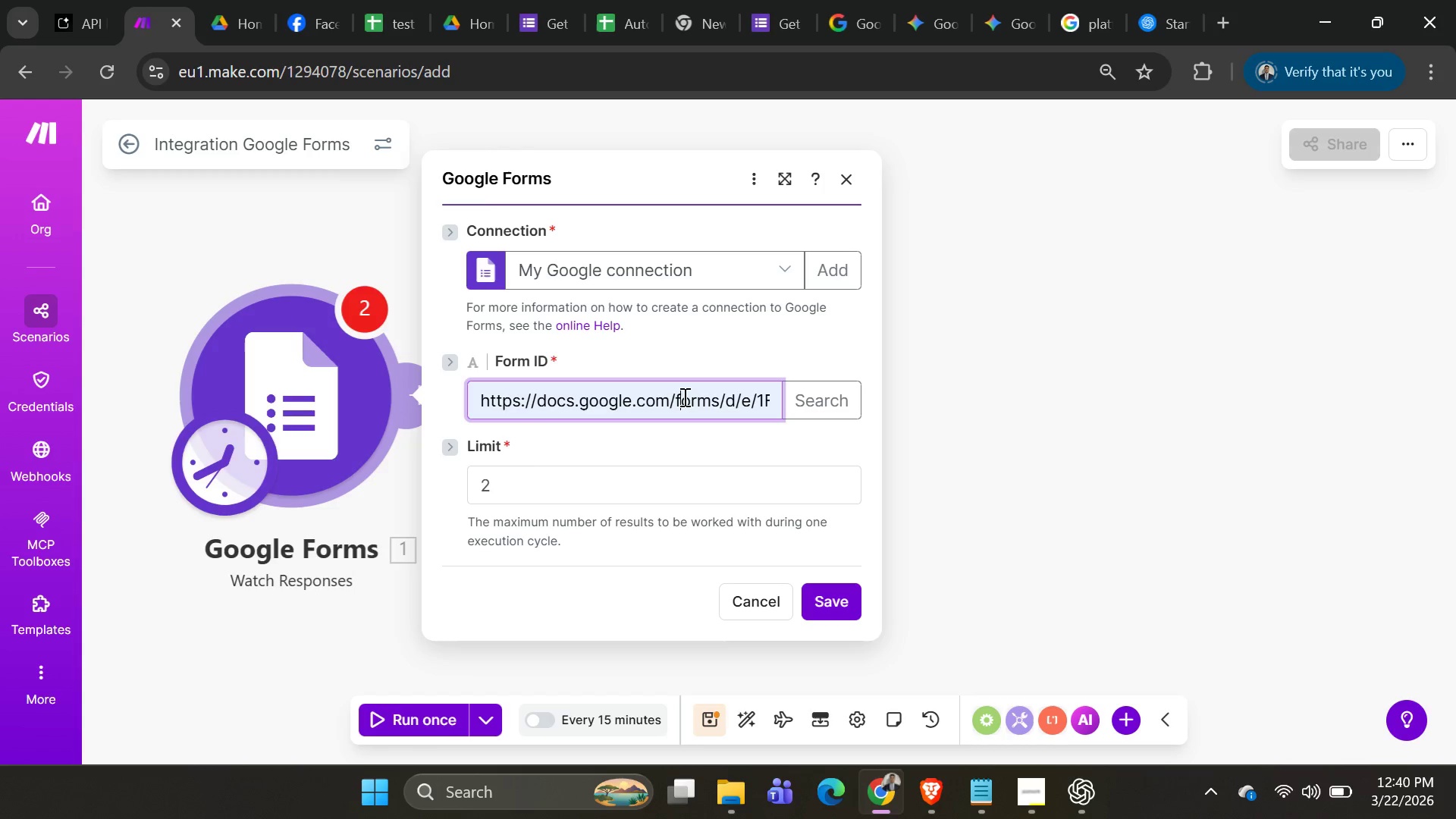 
key(Control+A)
 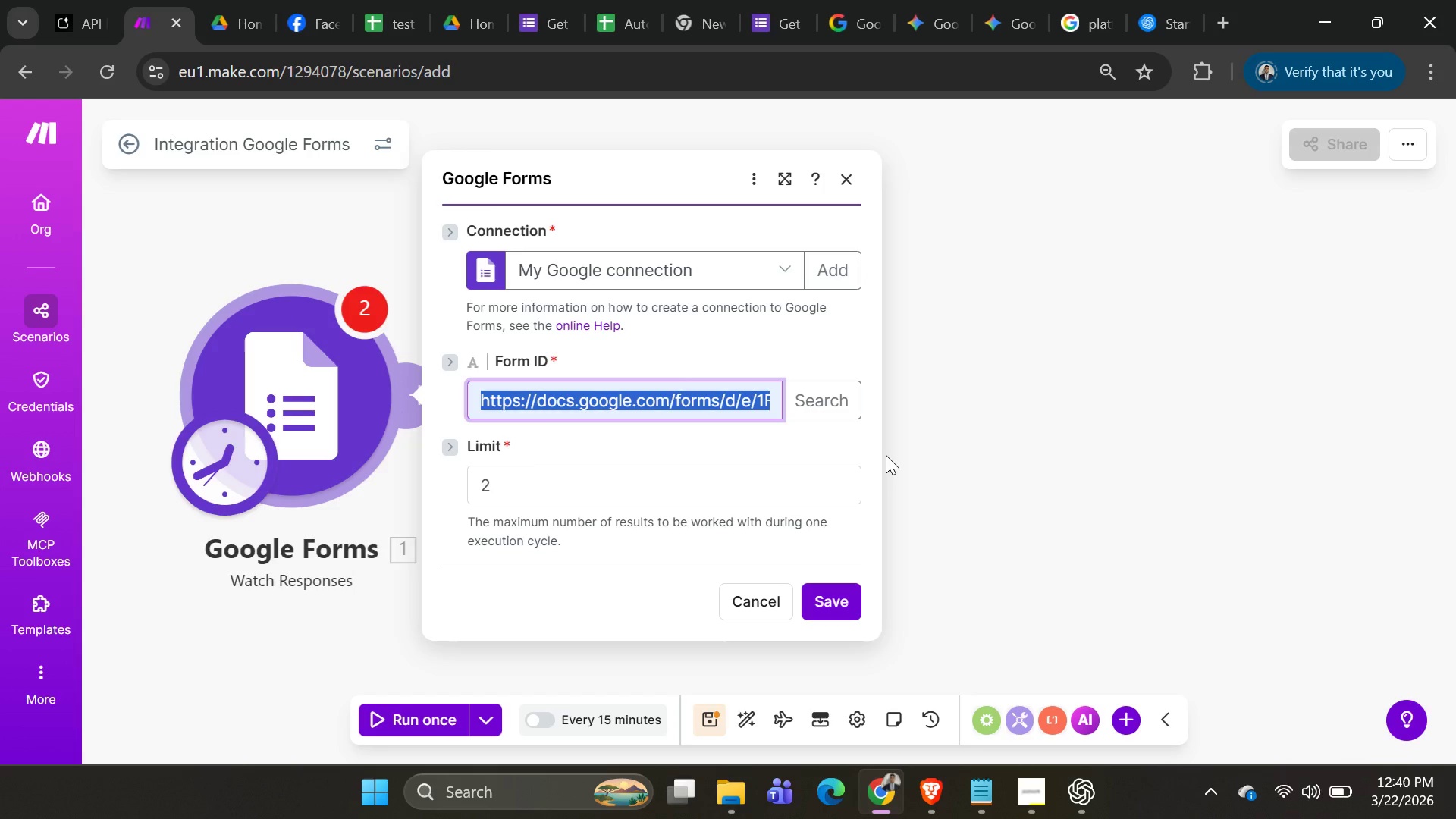 
key(Control+V)
 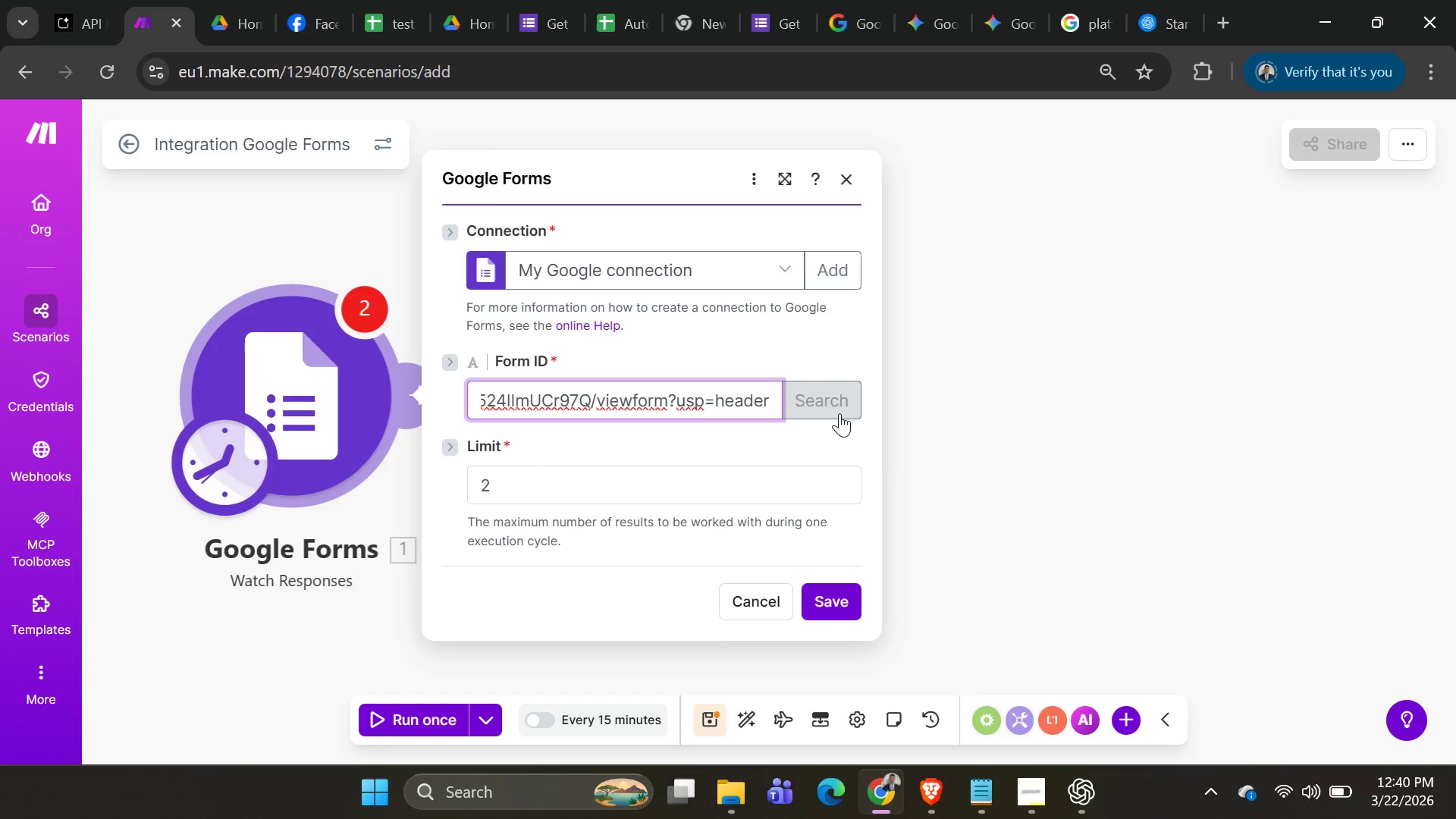 
left_click([836, 407])
 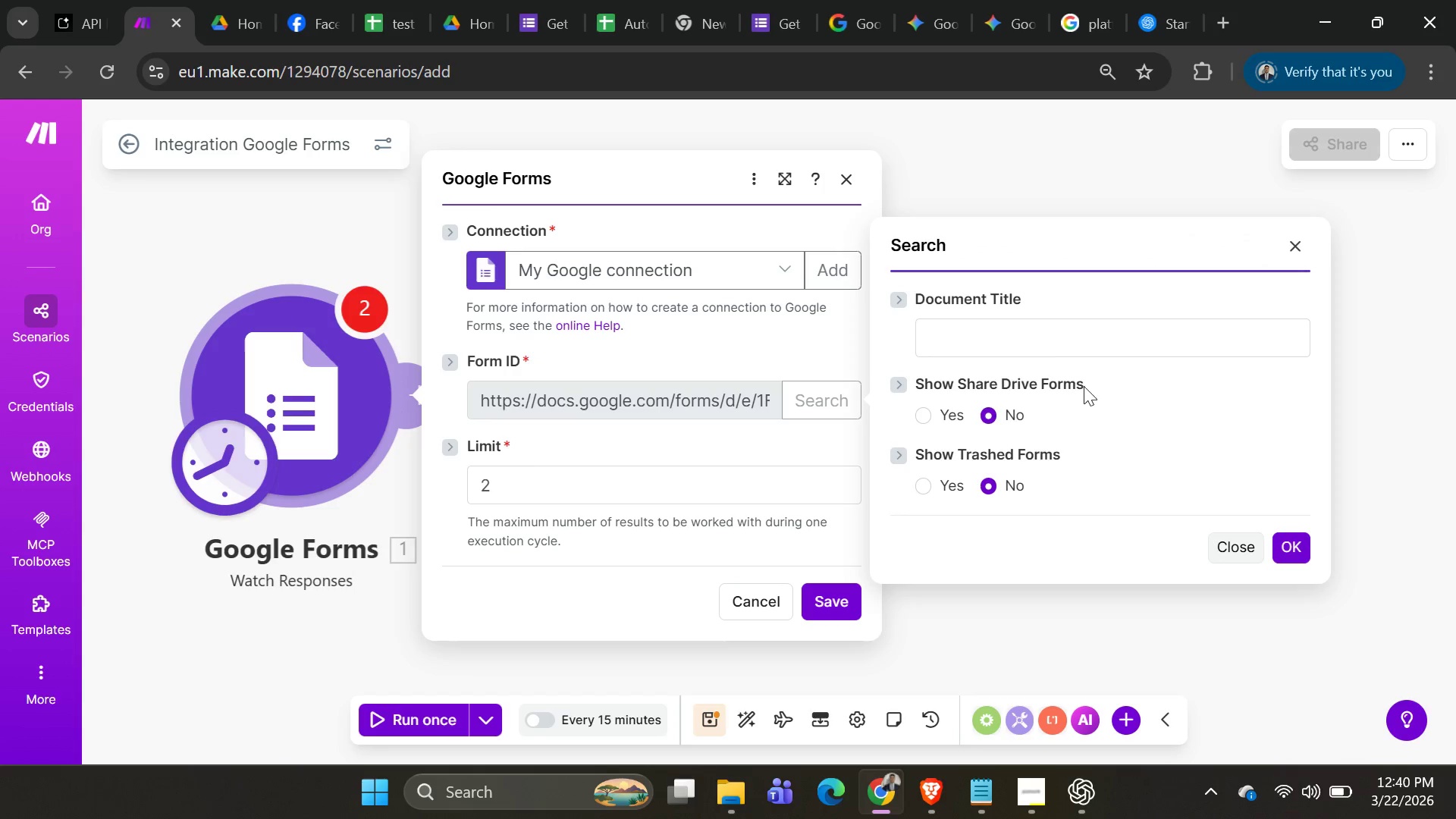 
left_click([1057, 336])
 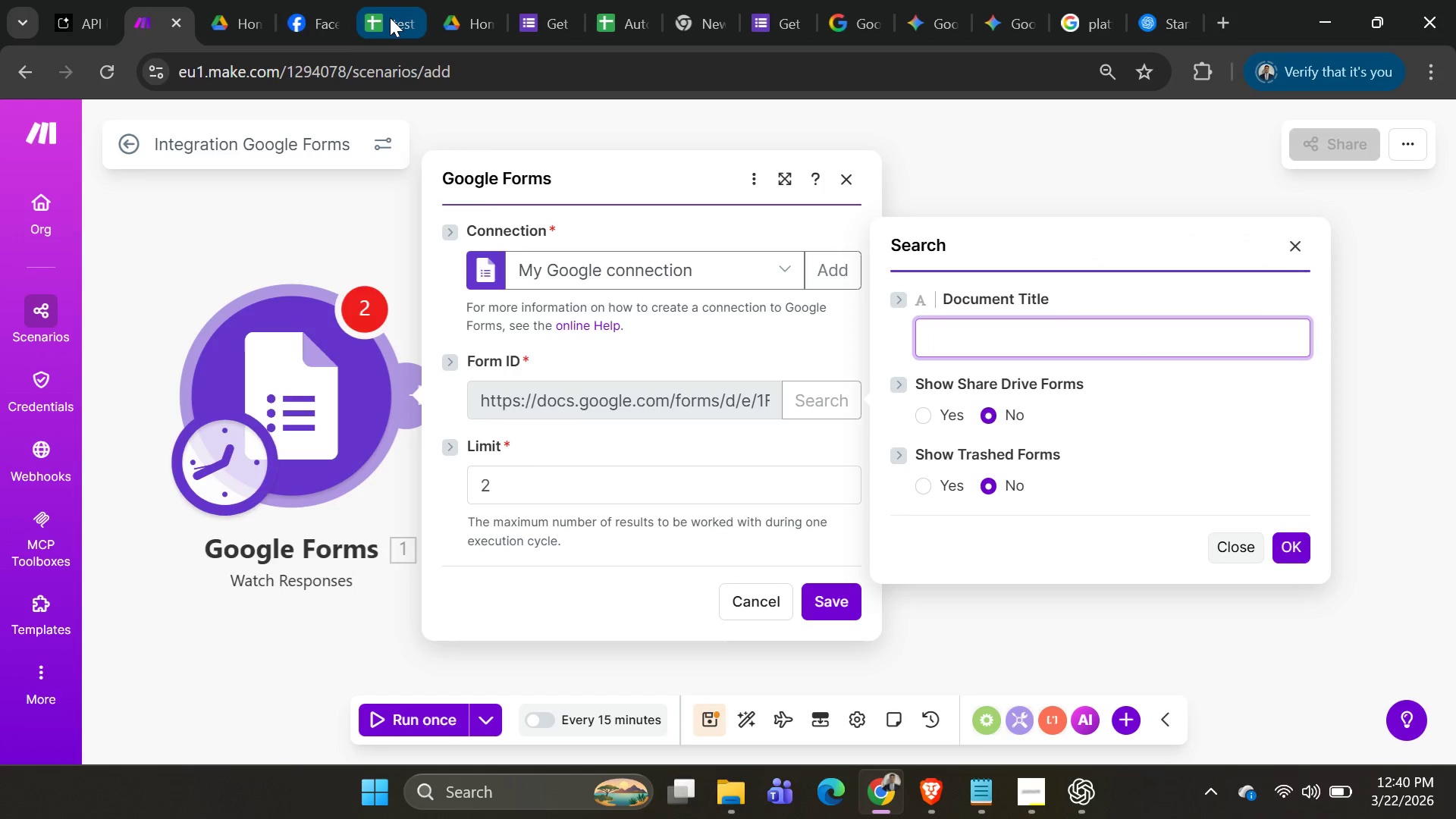 
left_click([390, 17])
 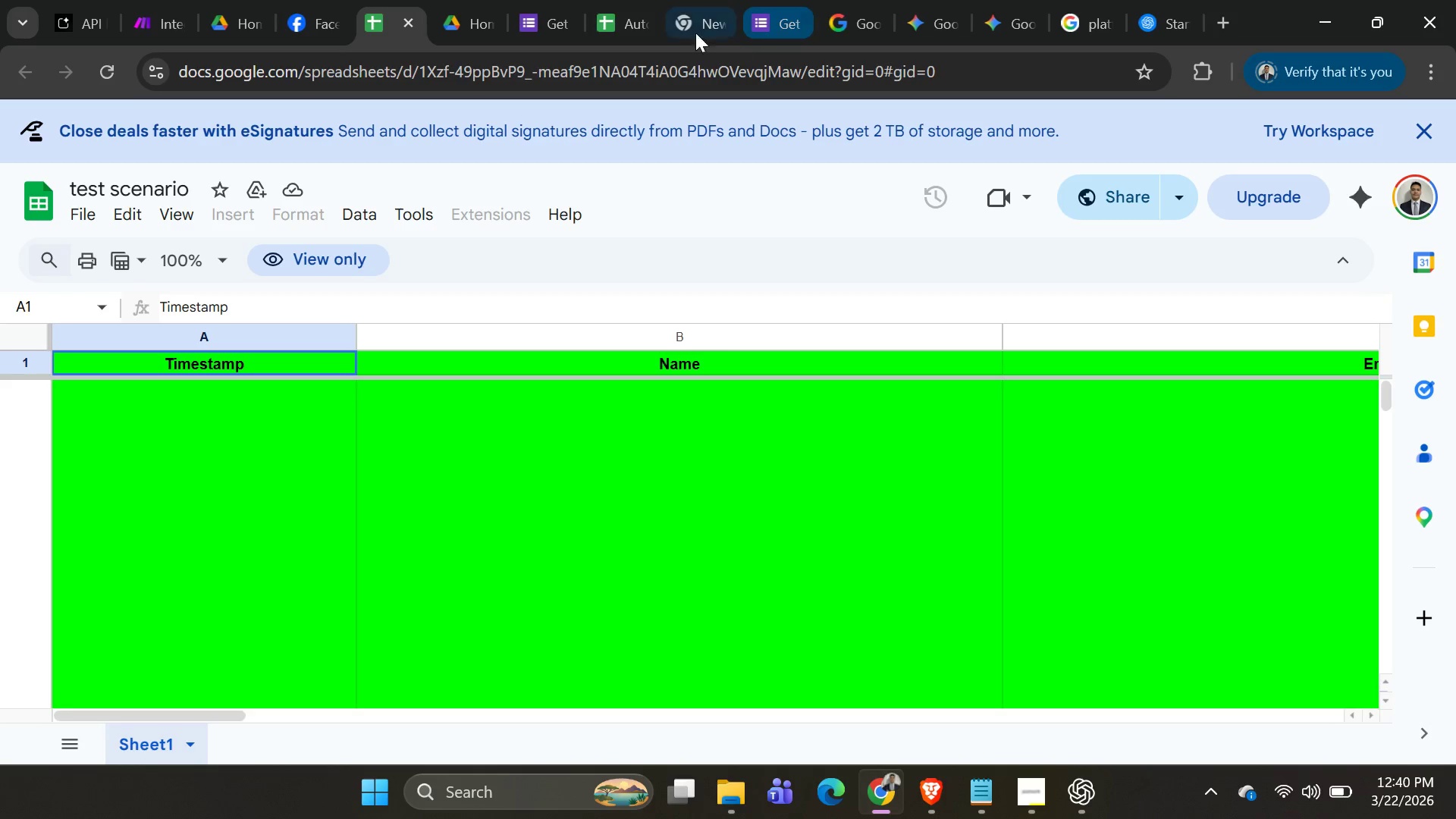 
left_click([616, 25])
 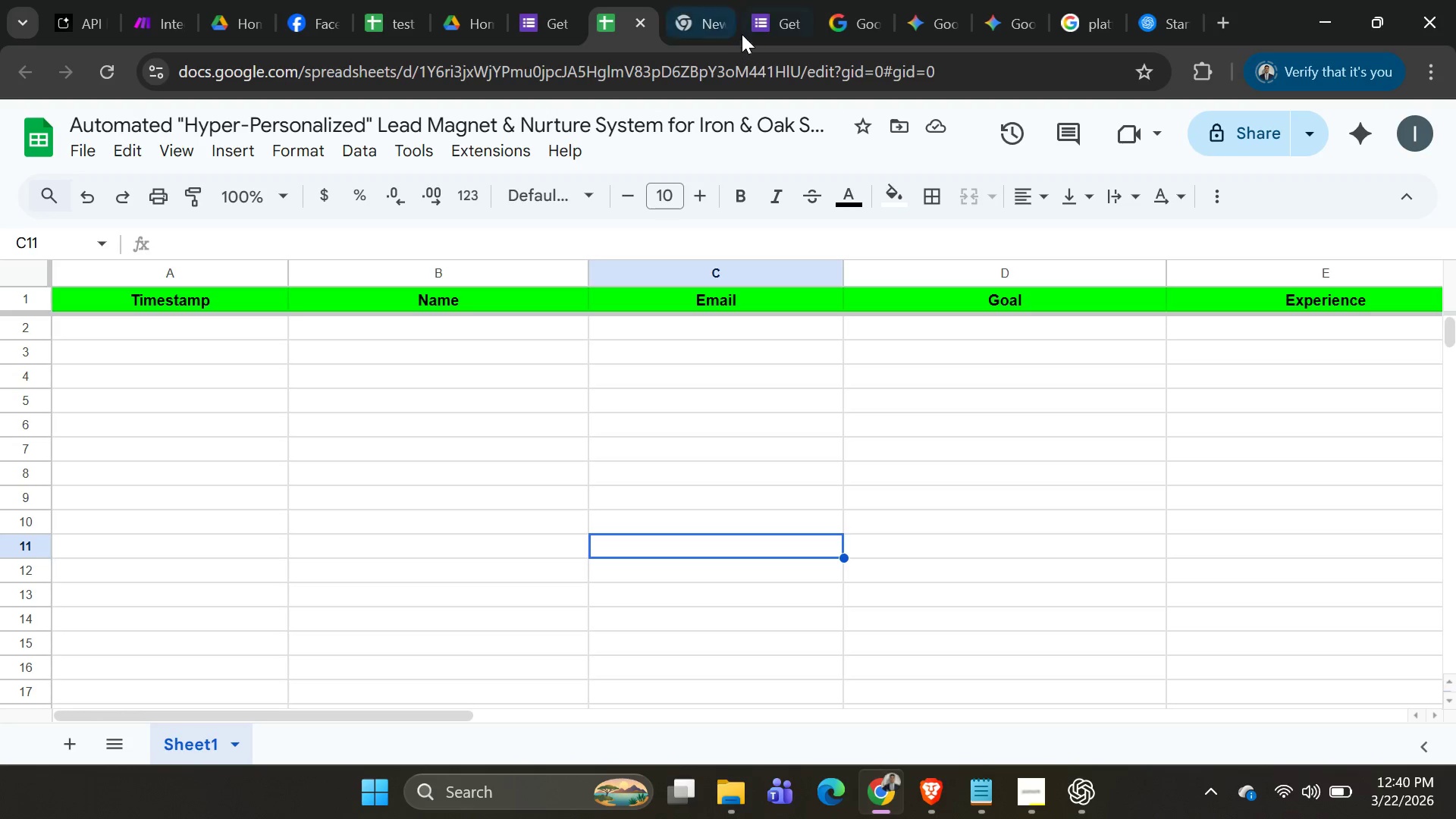 
left_click([540, 30])
 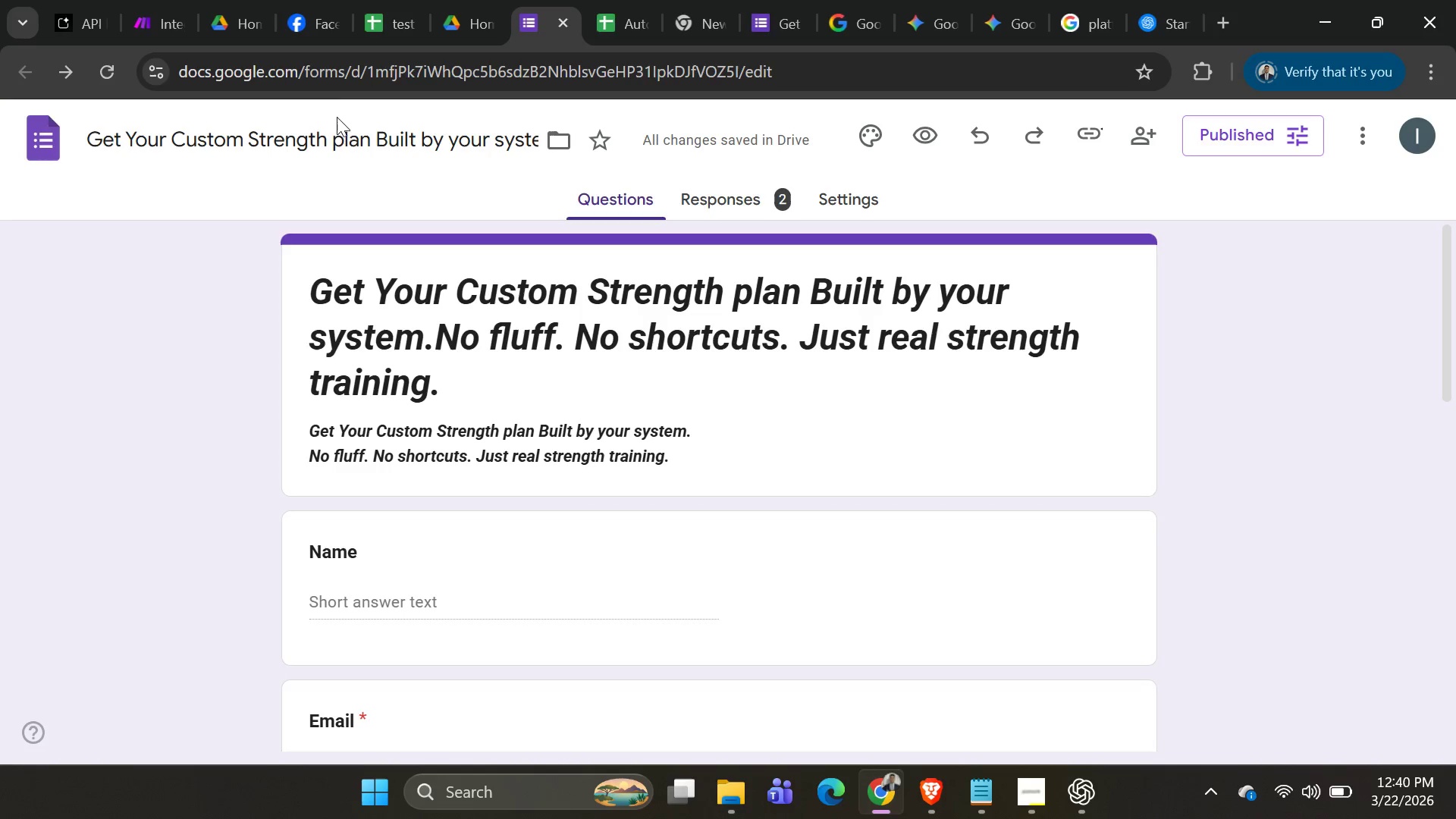 
left_click([335, 130])
 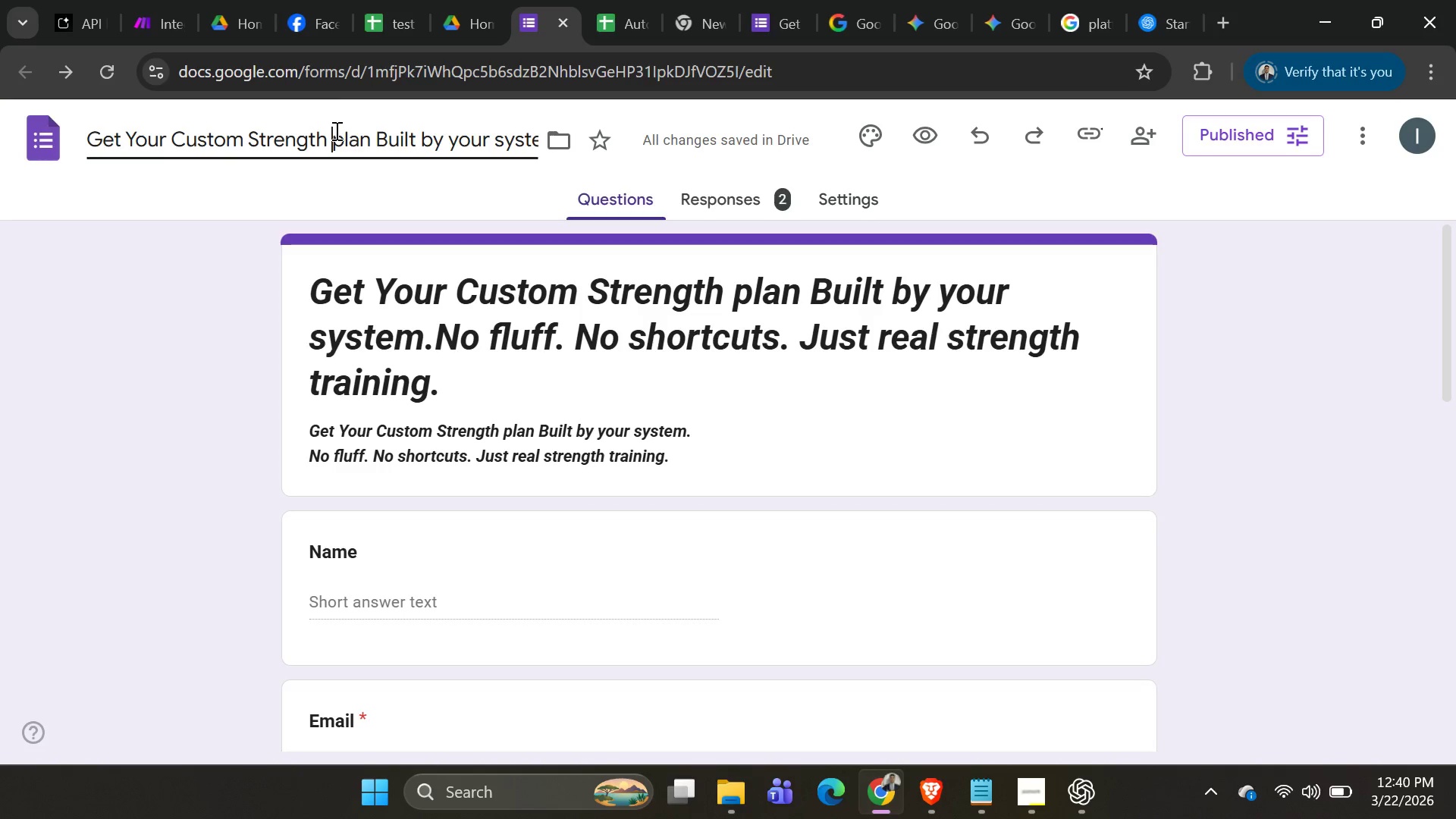 
key(Control+A)
 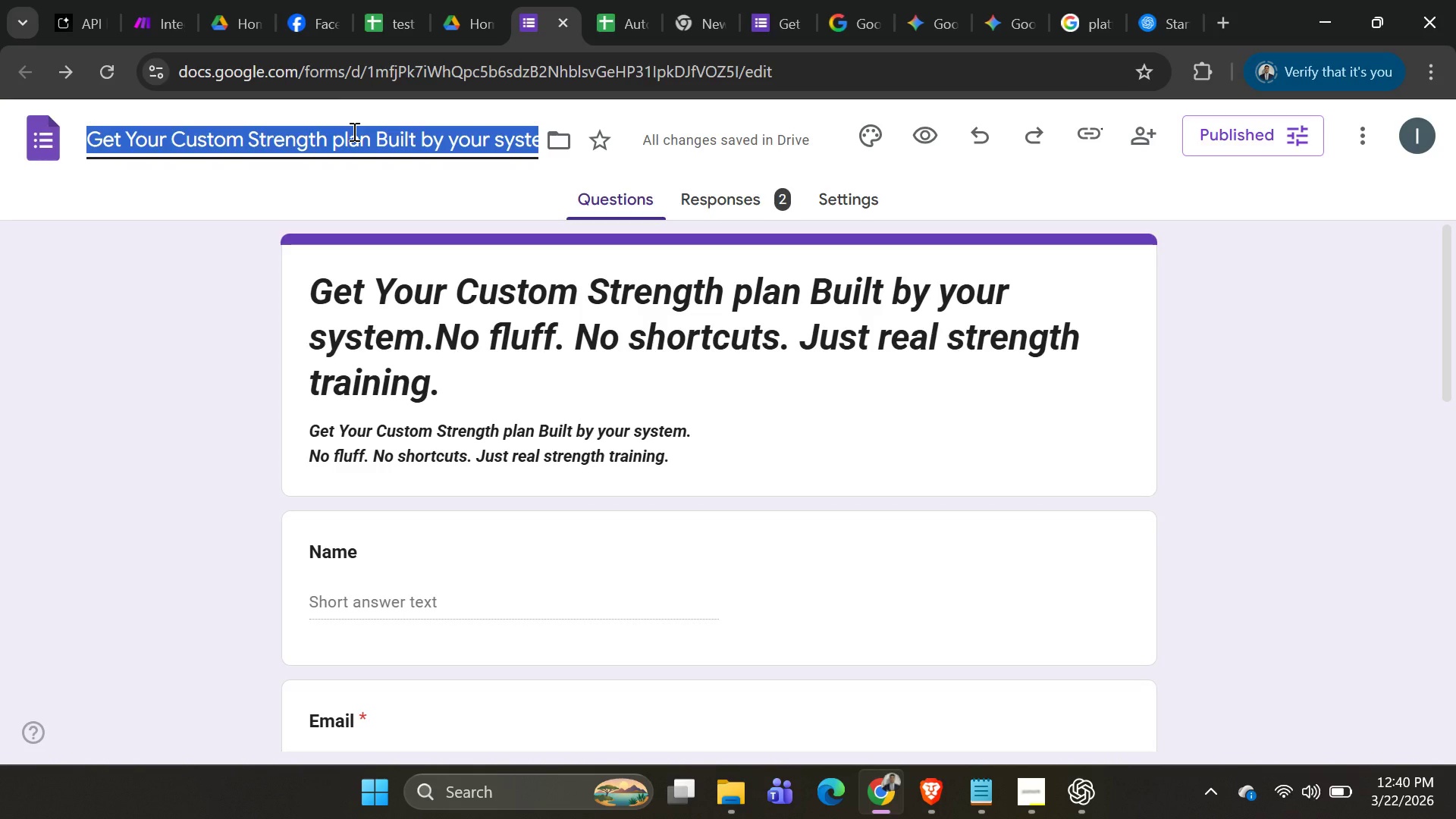 
key(Control+C)
 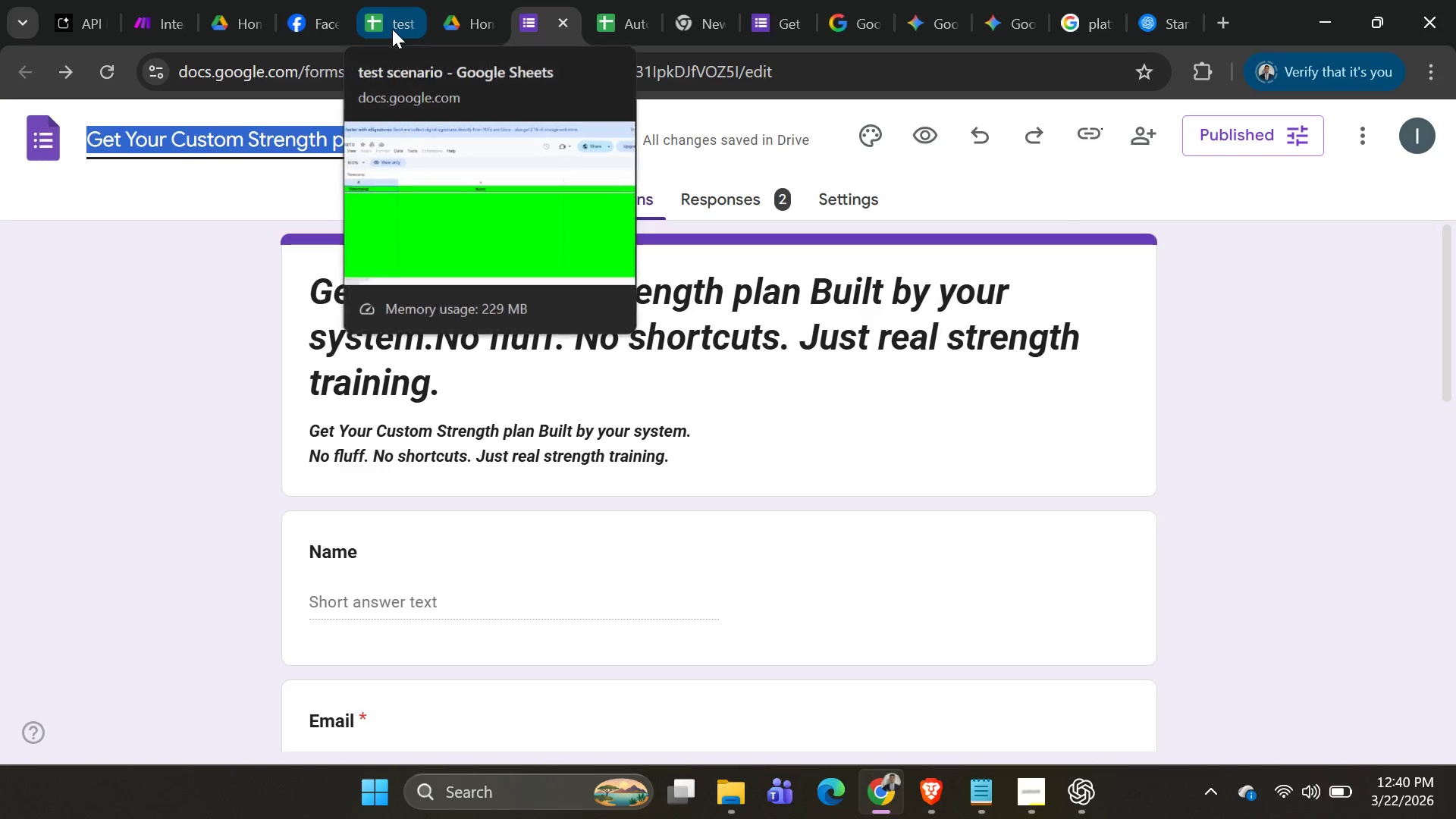 
left_click([172, 33])
 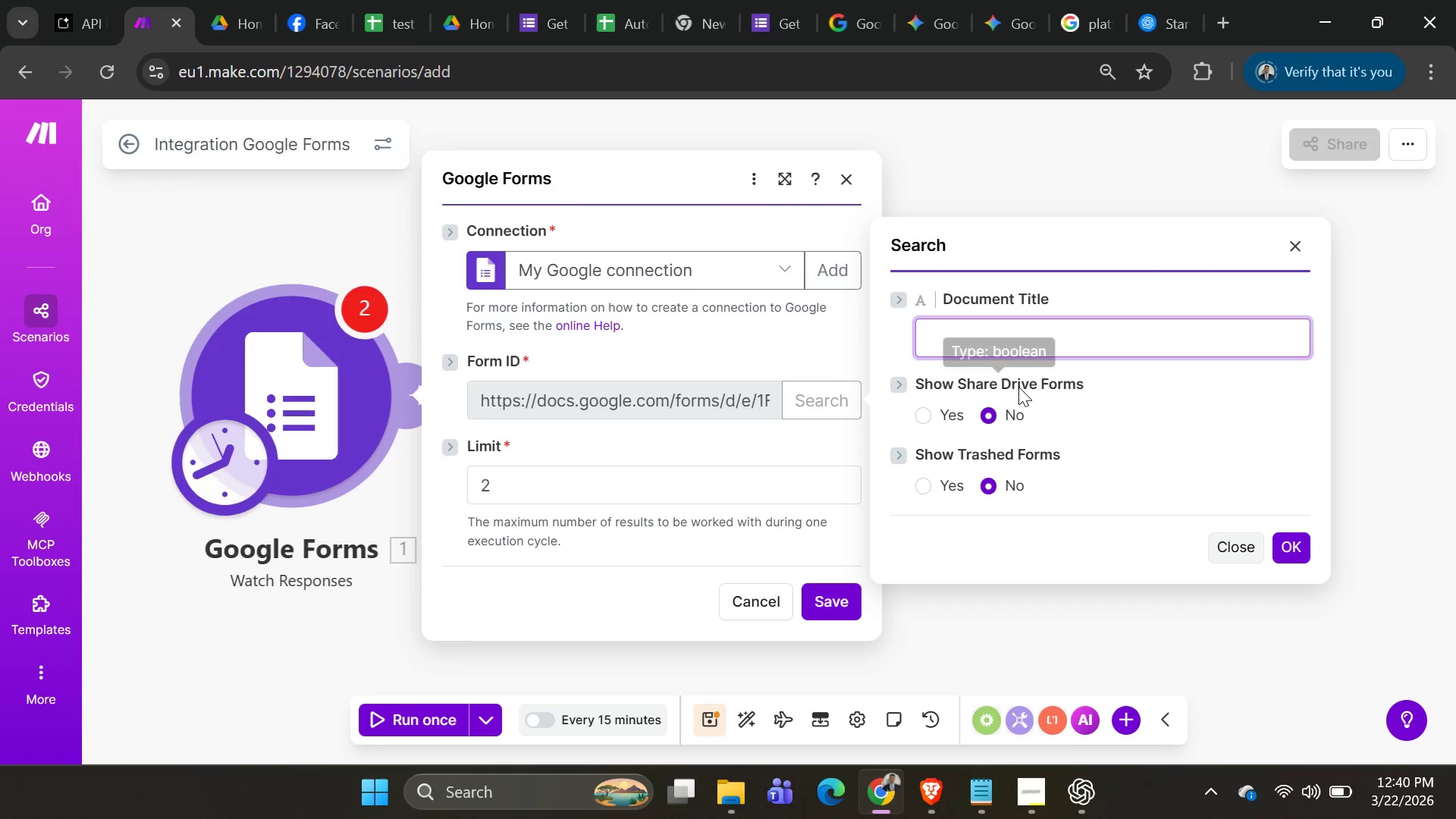 
key(Control+V)
 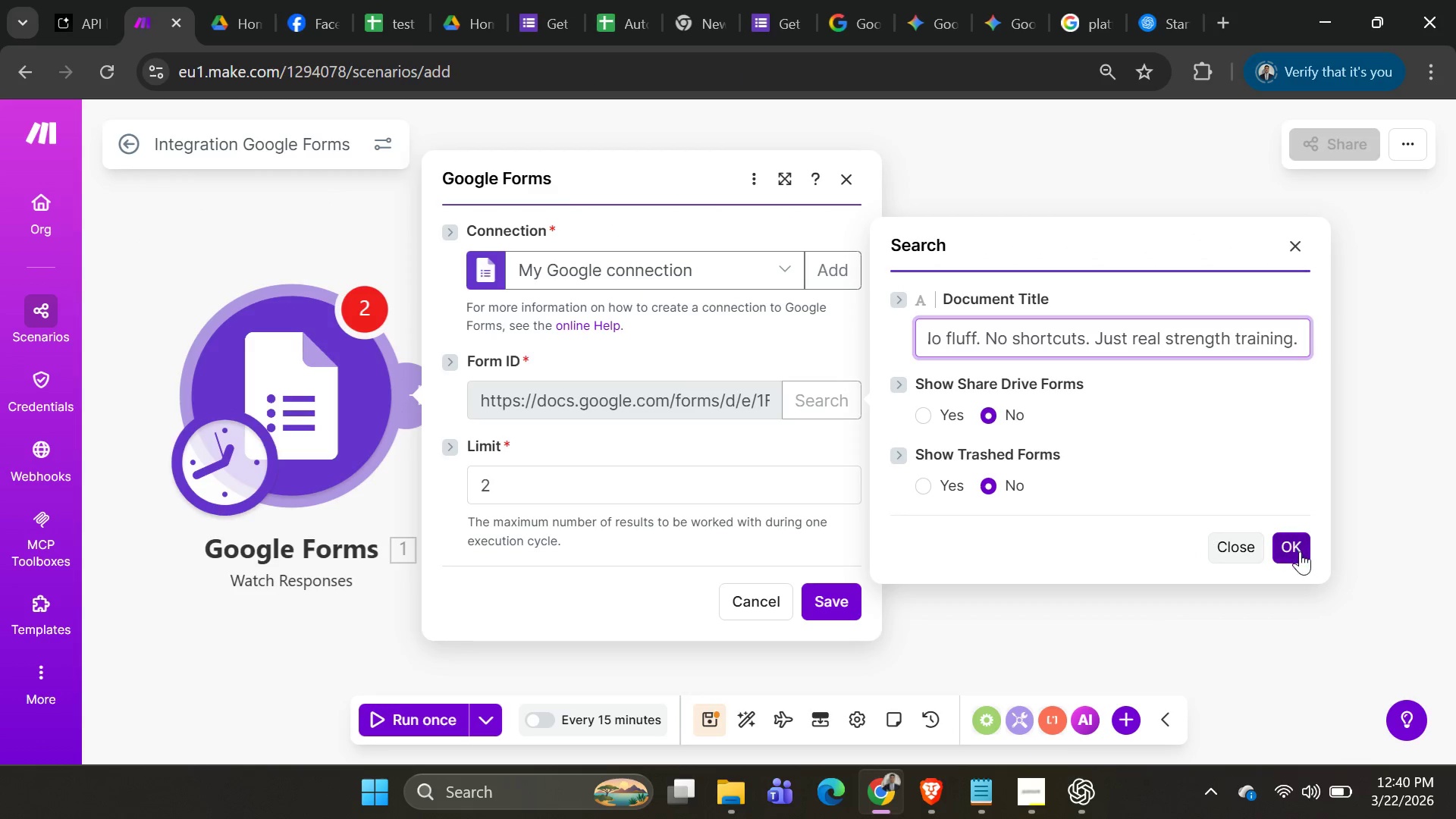 
left_click([1300, 551])
 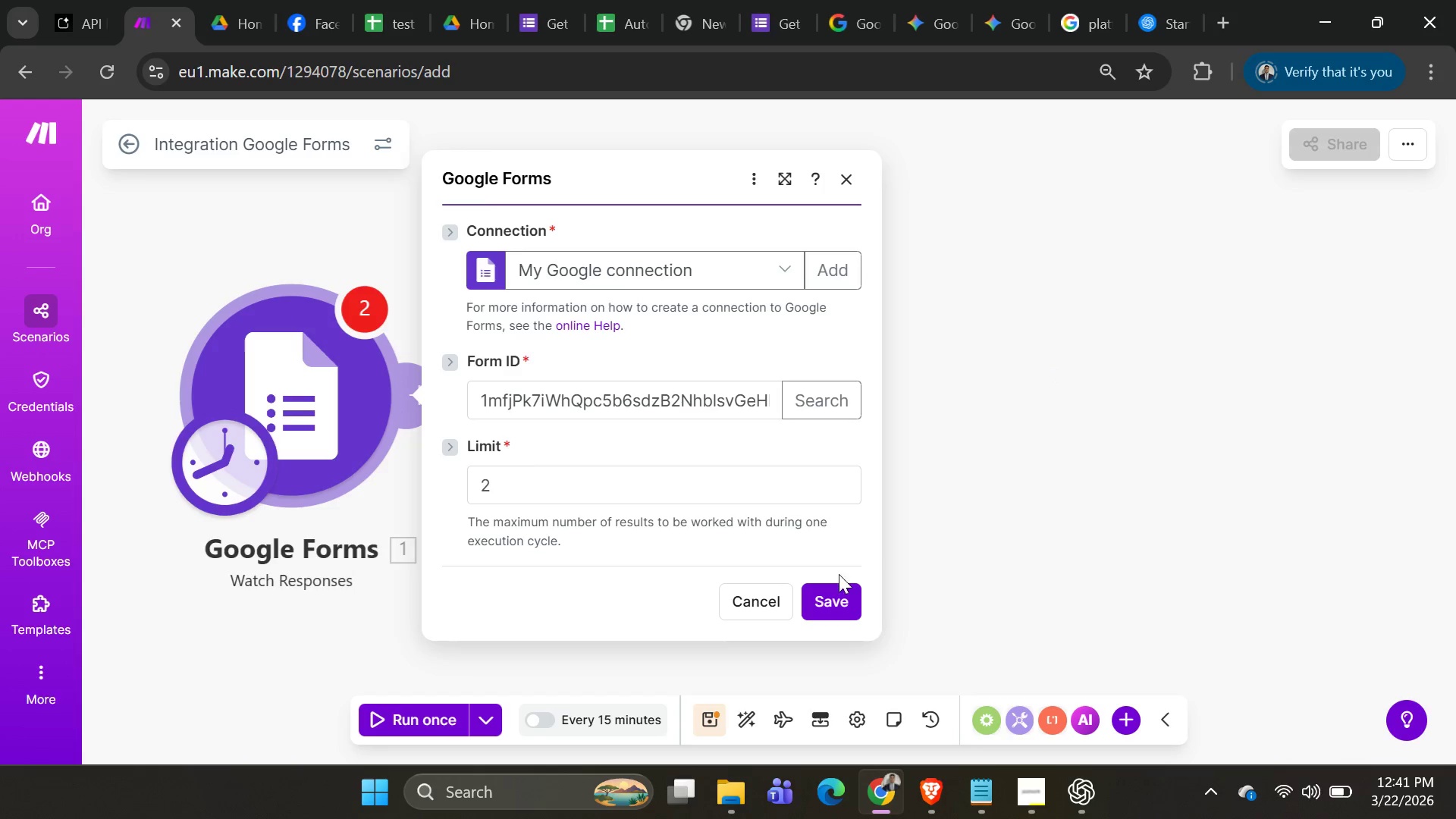 
left_click([832, 597])
 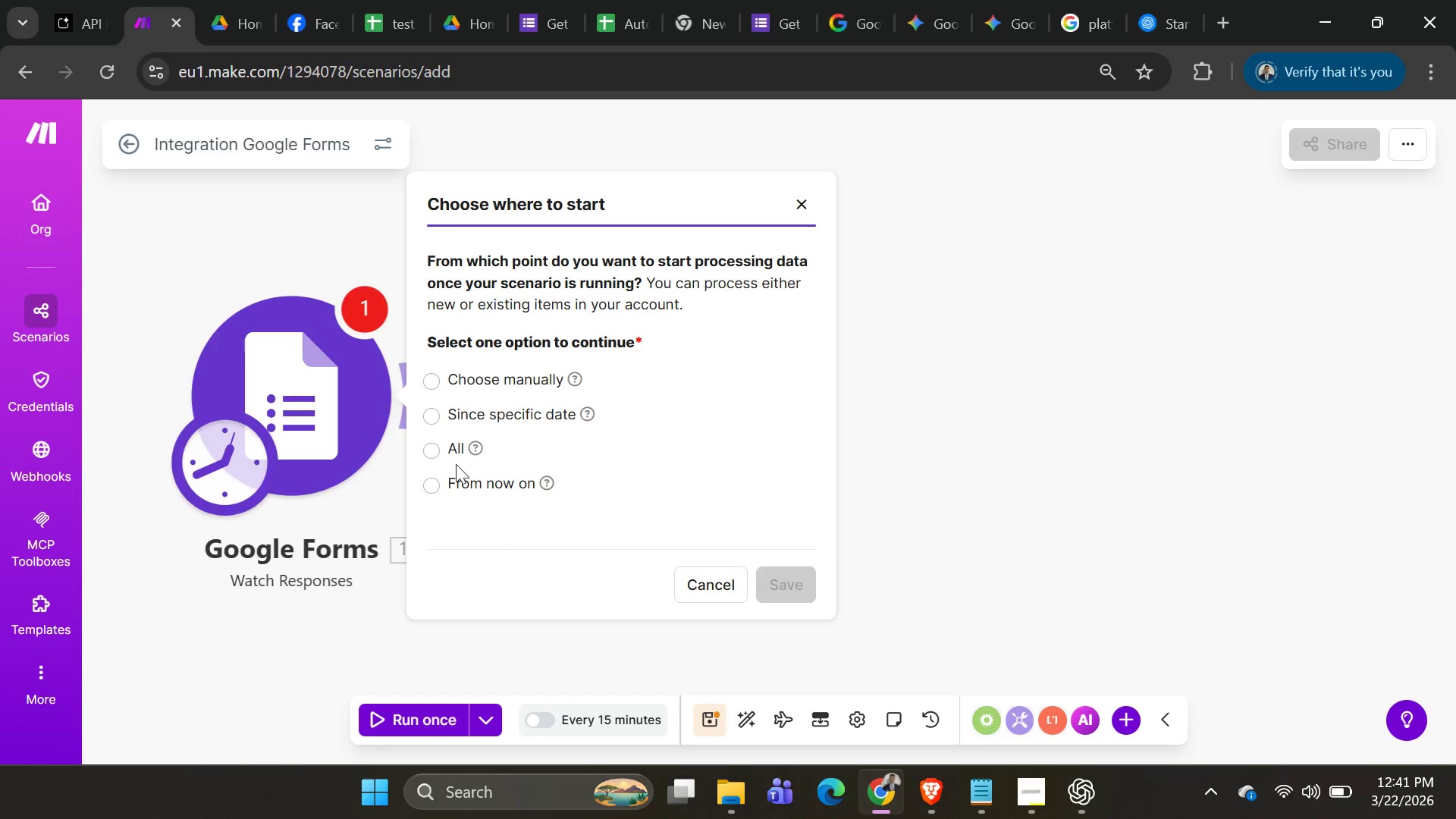 
left_click([432, 451])
 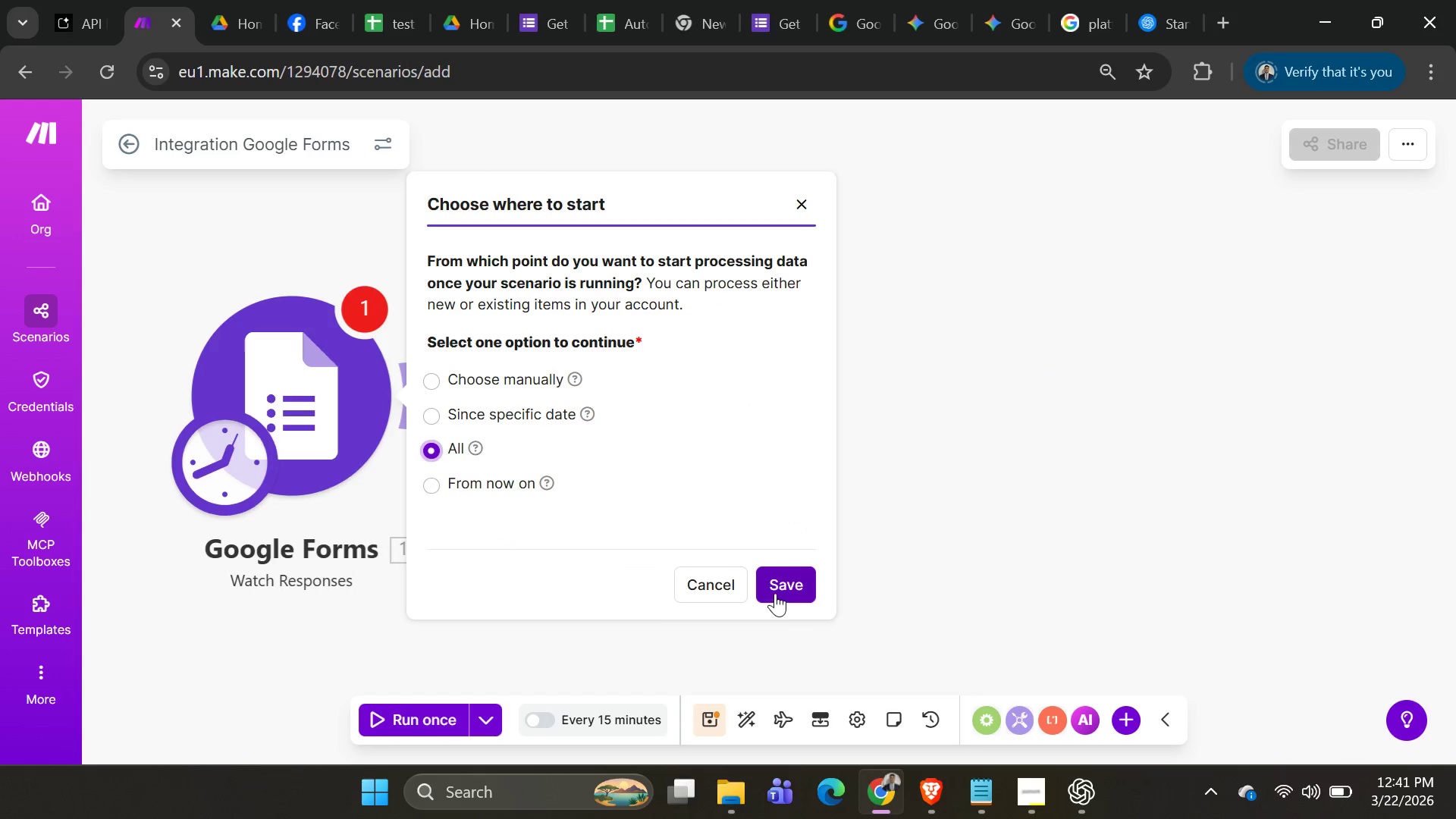 
left_click([775, 593])
 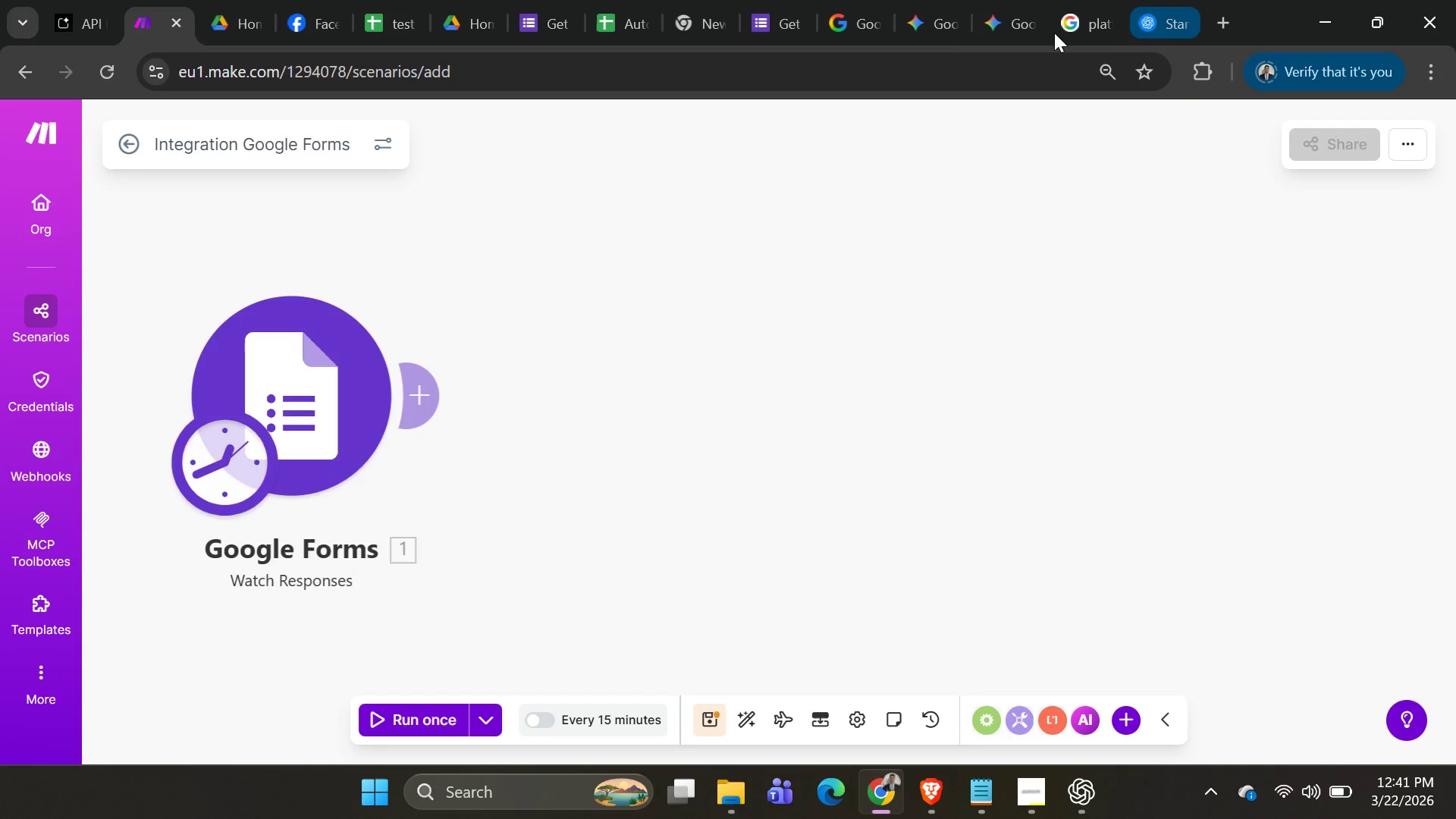 
left_click([610, 34])
 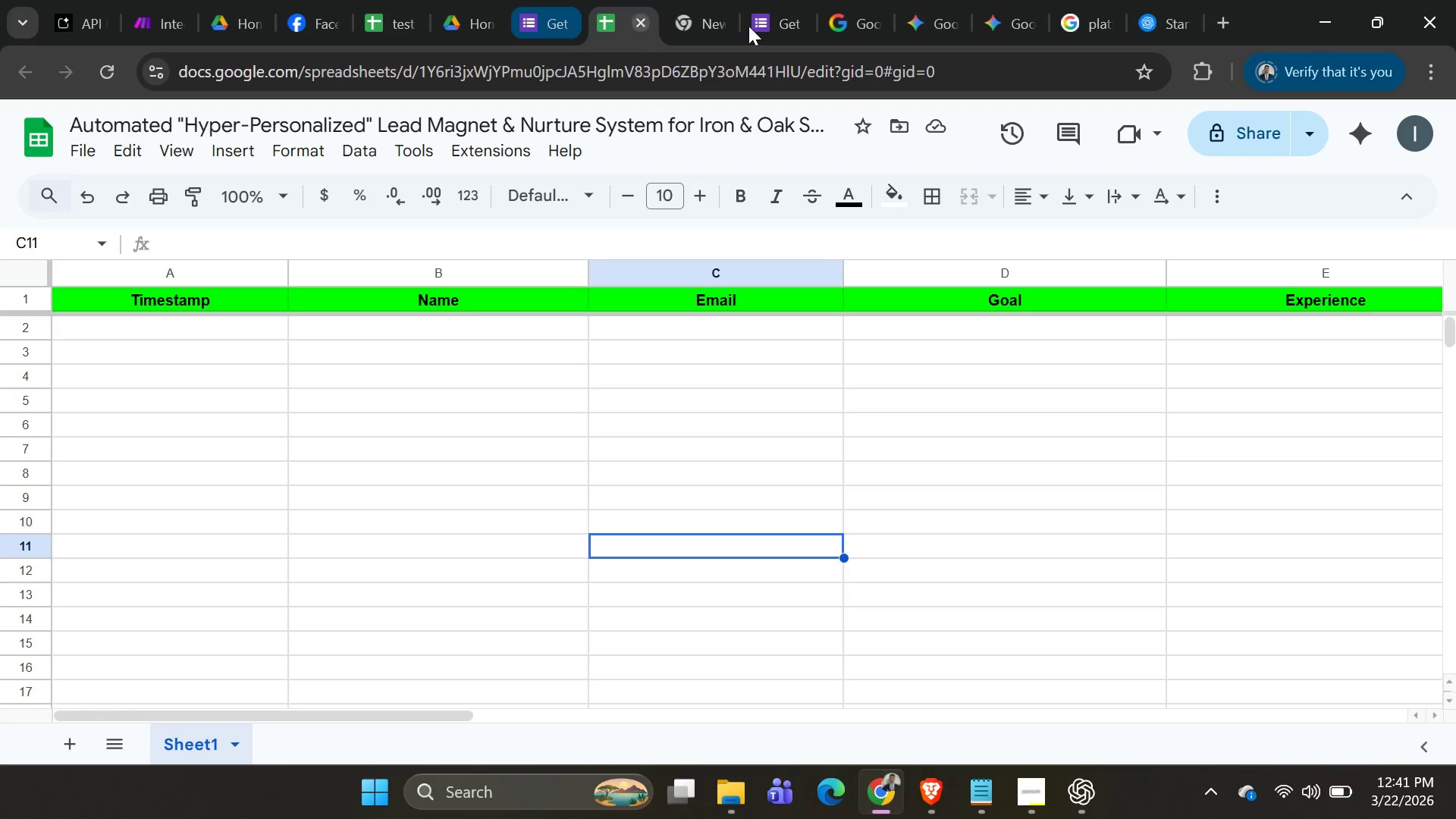 
left_click([770, 24])
 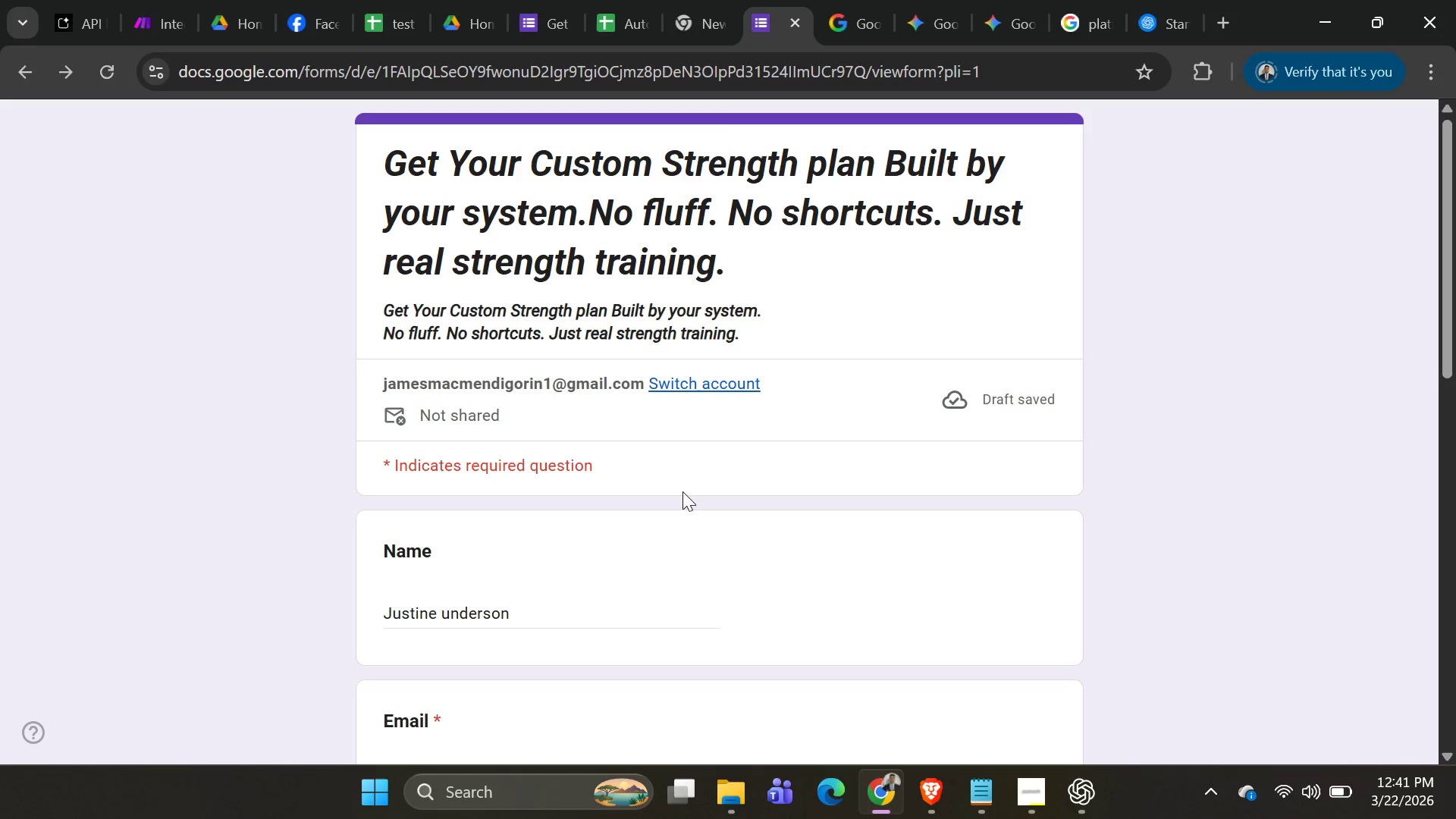 
scroll: coordinate [657, 479], scroll_direction: down, amount: 3.0
 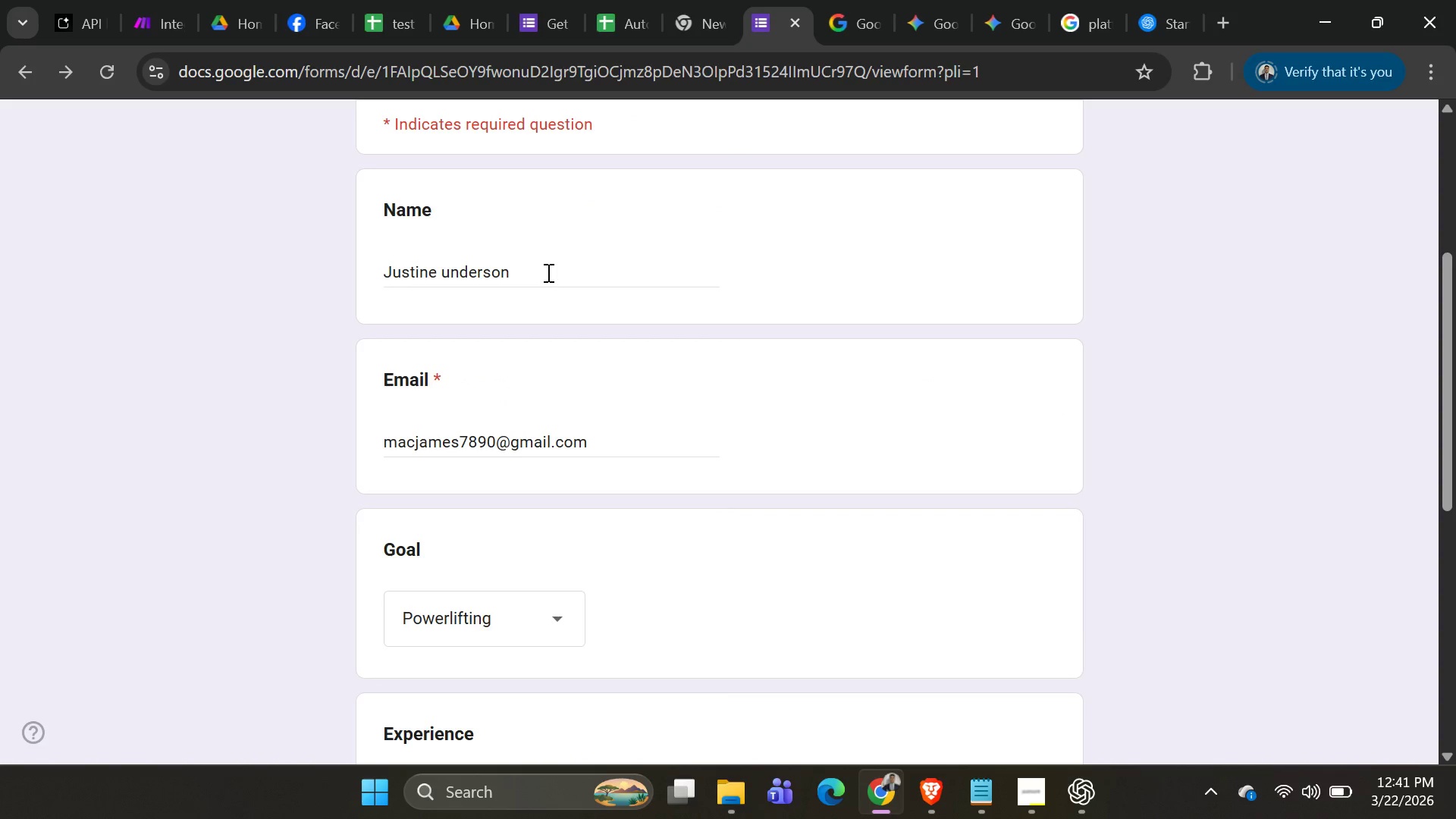 
left_click([547, 272])
 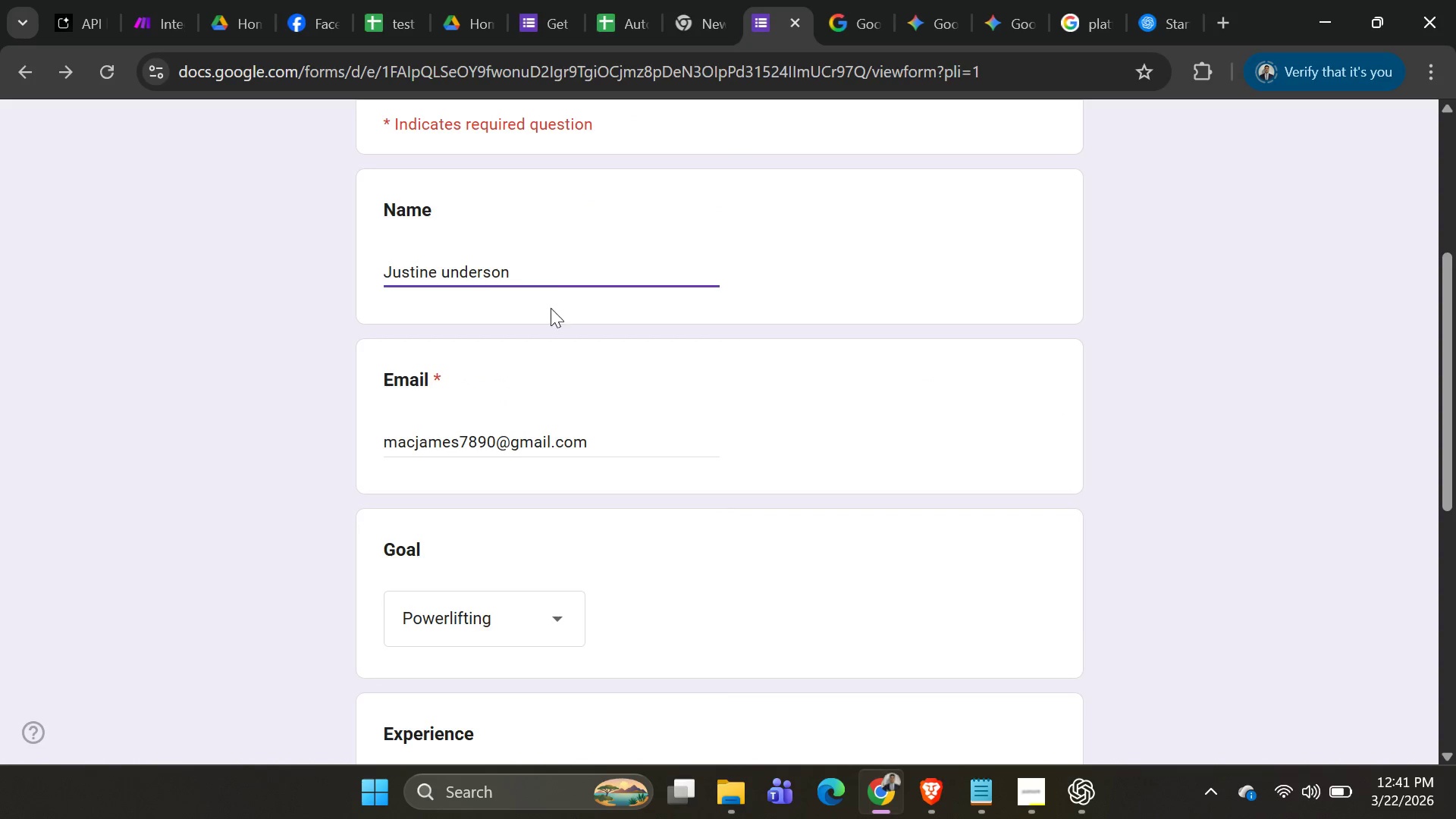 
scroll: coordinate [554, 345], scroll_direction: down, amount: 2.0
 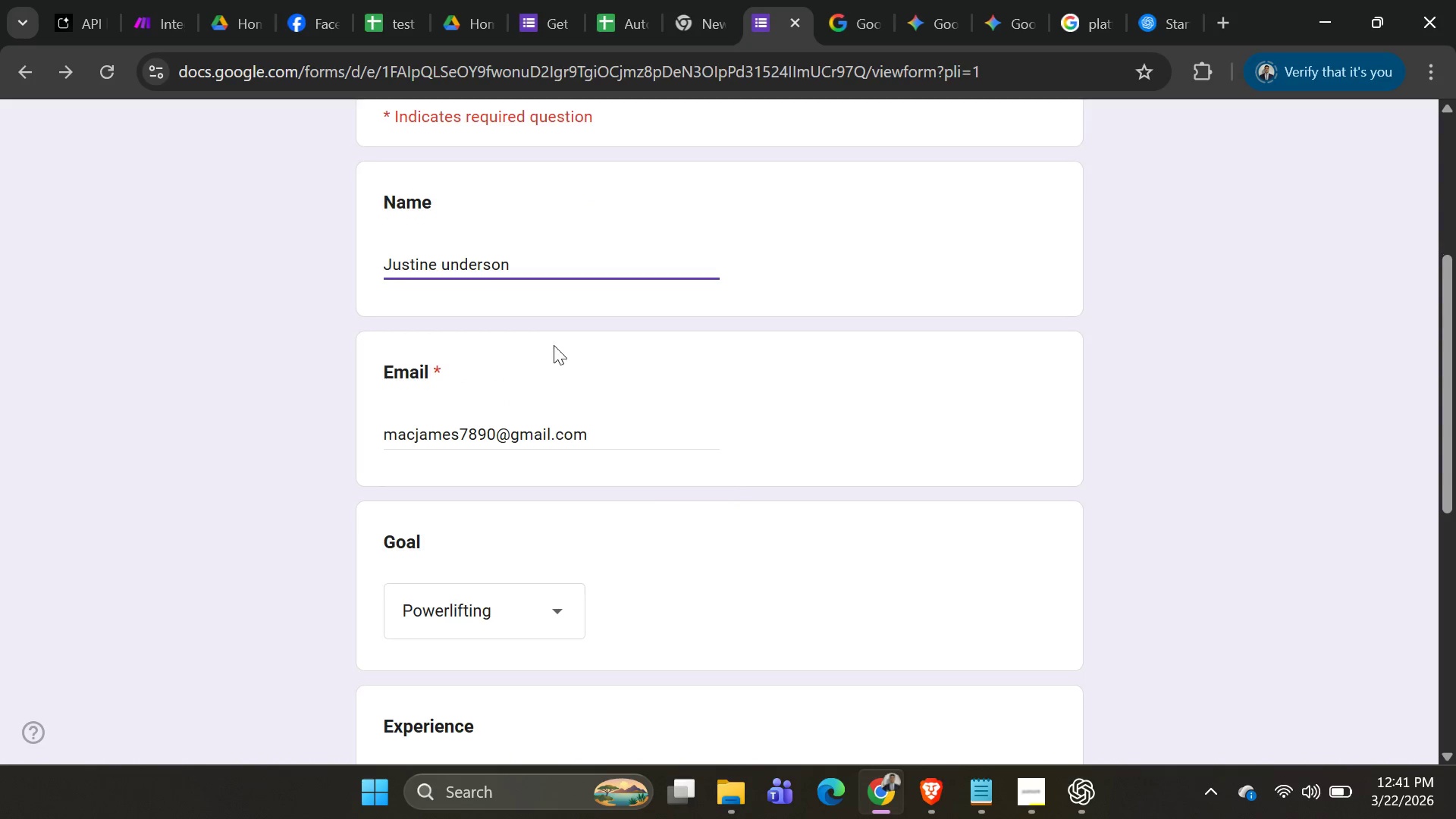 
mouse_move([569, 357])
 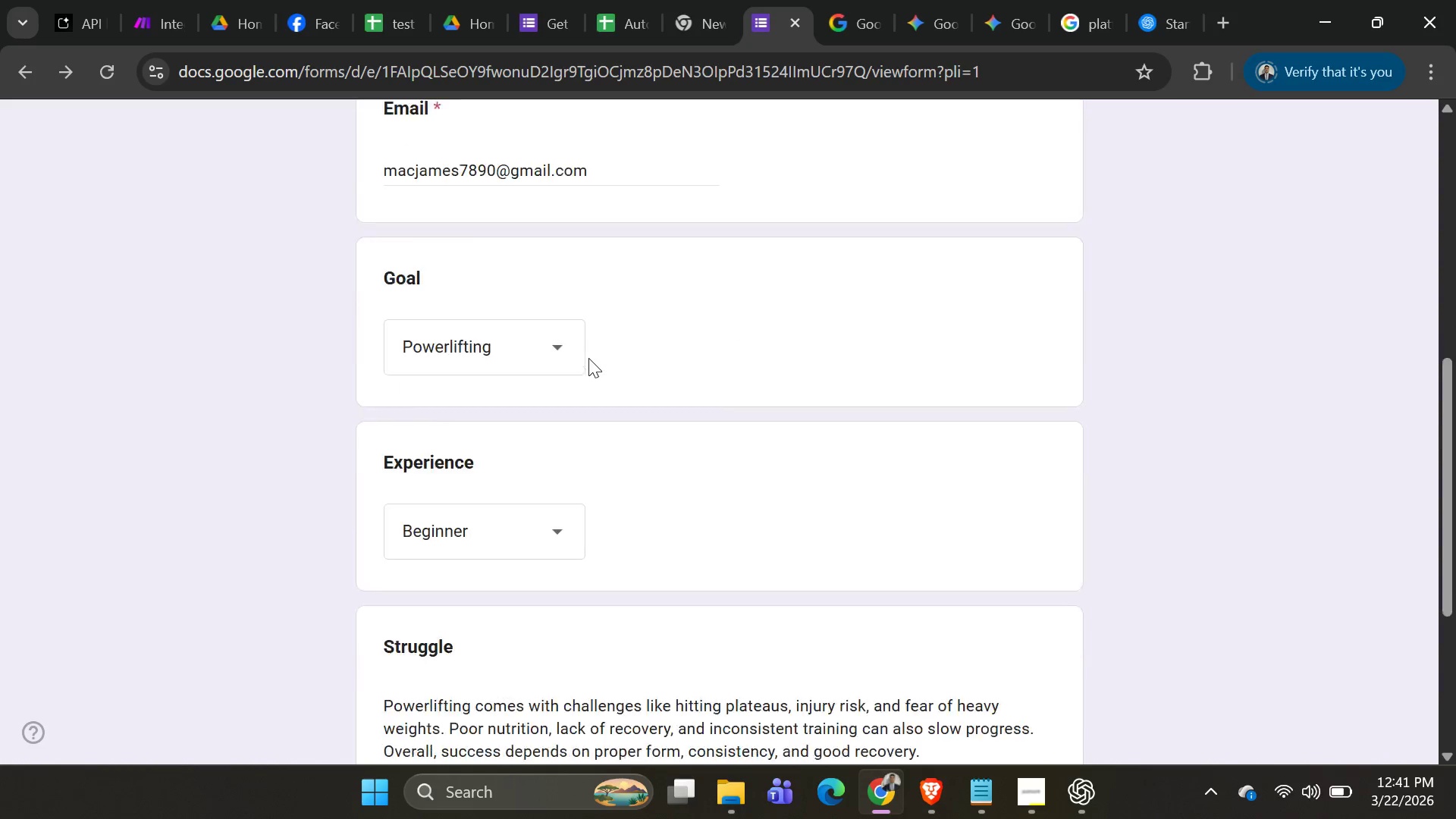 
scroll: coordinate [588, 358], scroll_direction: down, amount: 4.0
 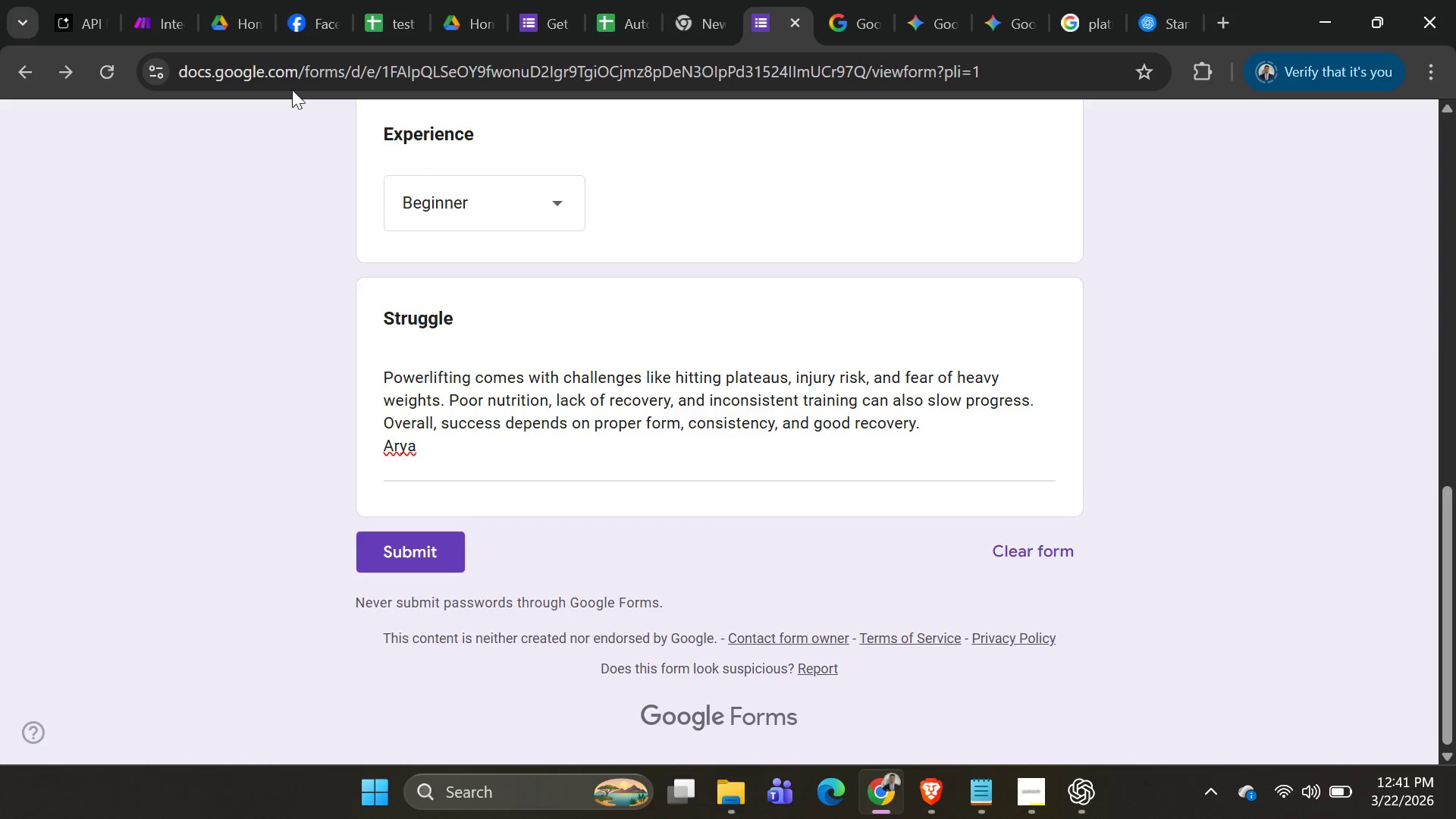 
left_click([160, 32])
 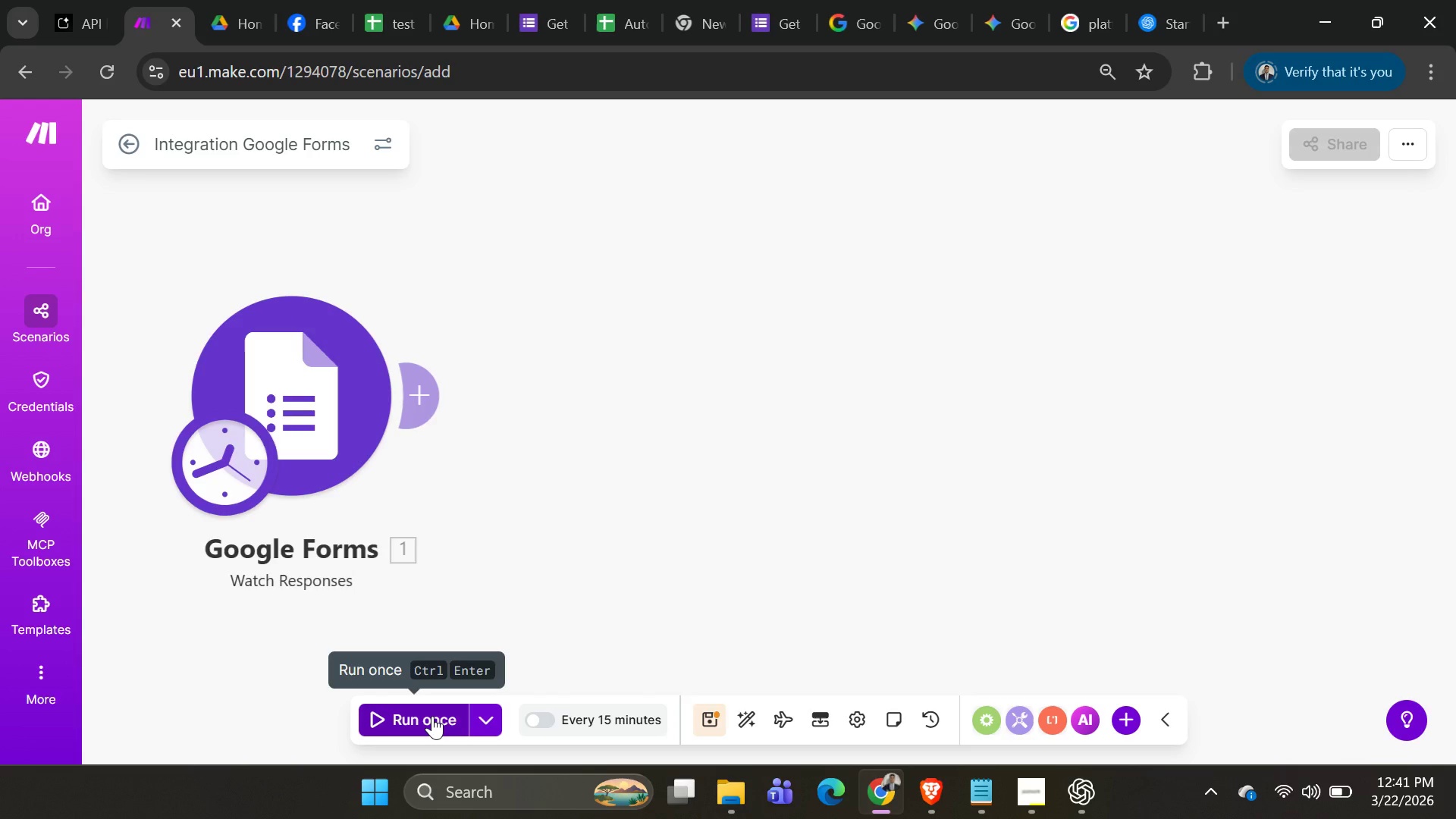 
left_click([432, 716])
 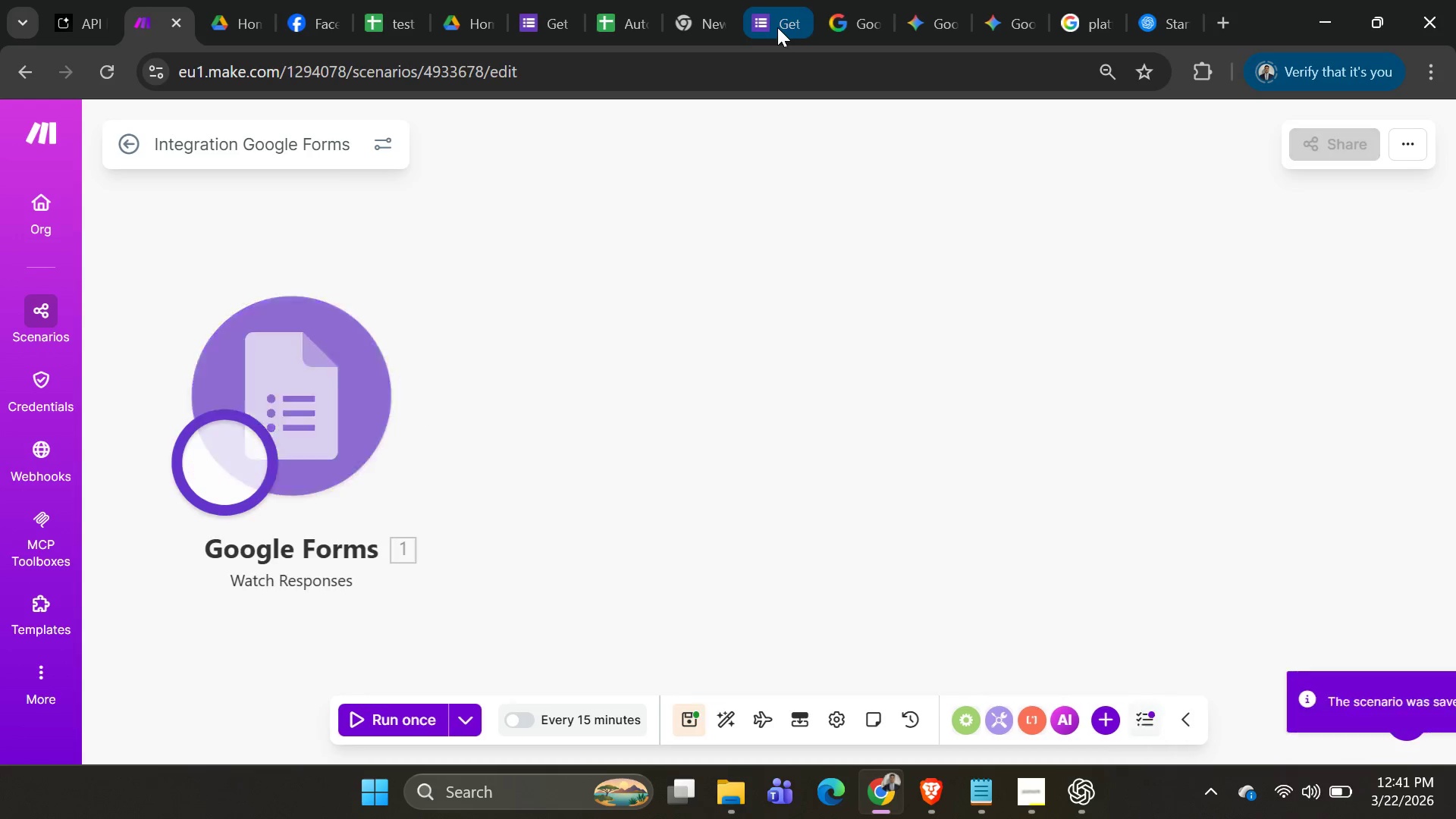 
left_click([777, 27])
 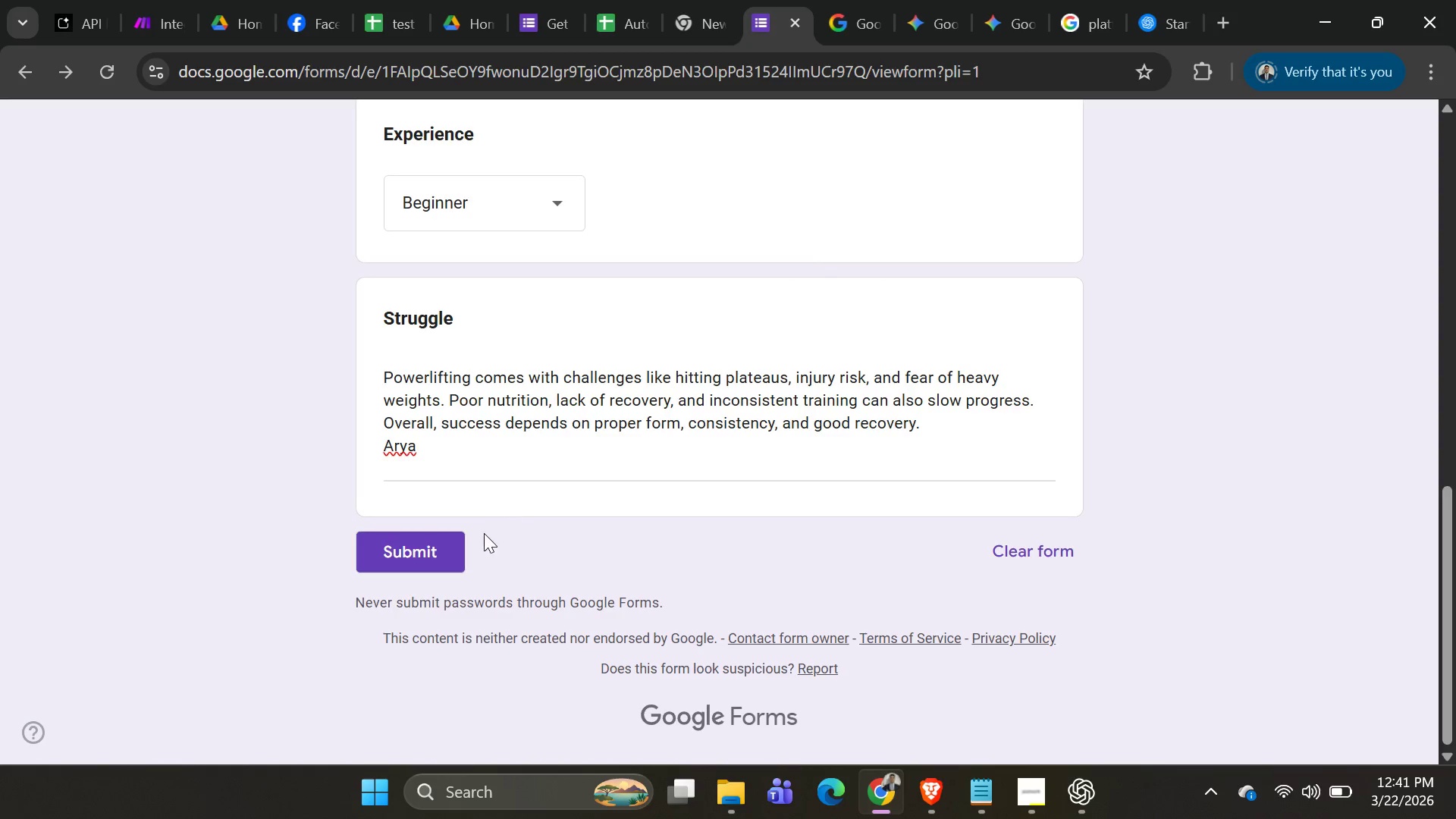 
left_click([427, 546])
 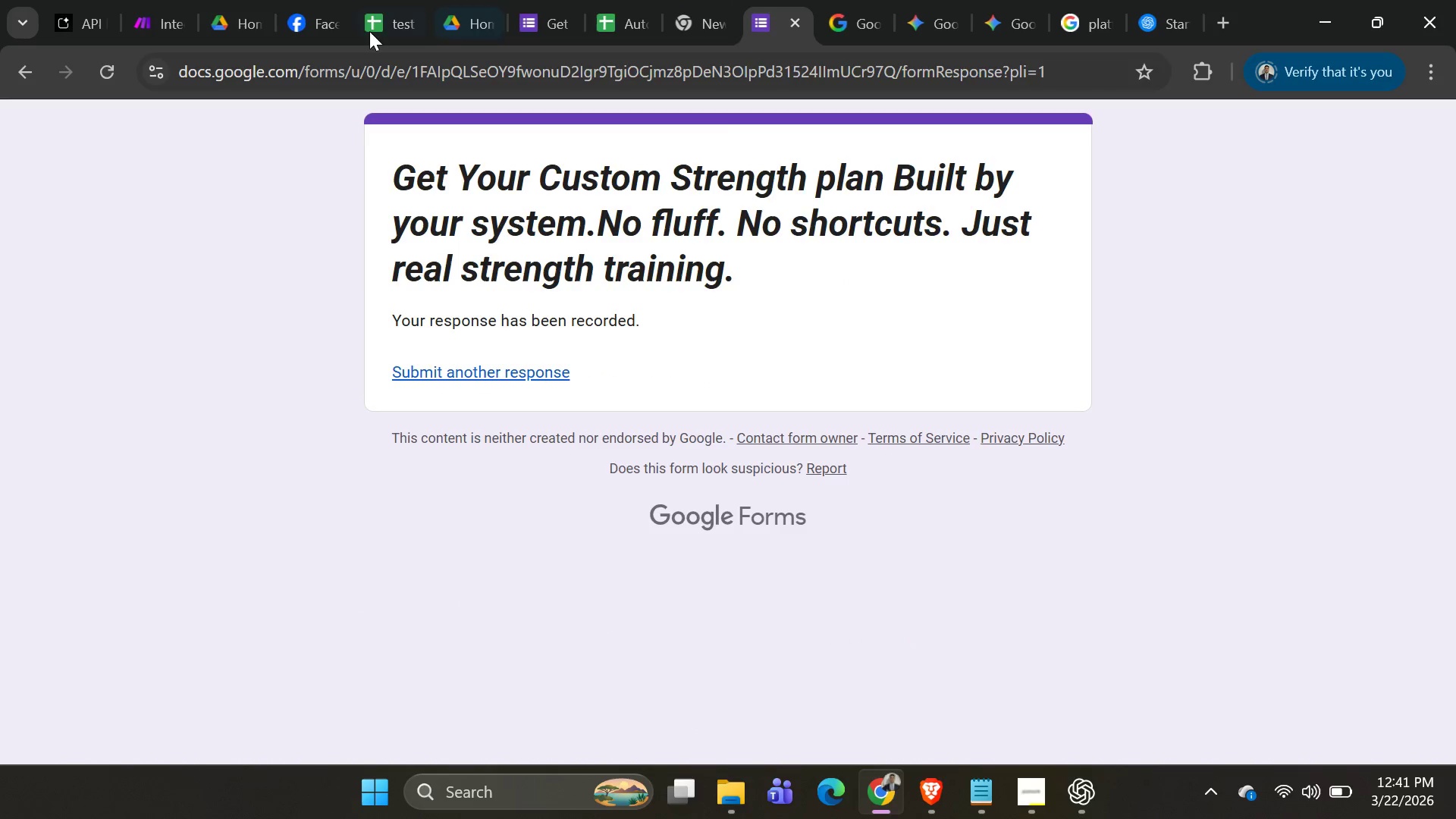 
left_click([140, 11])
 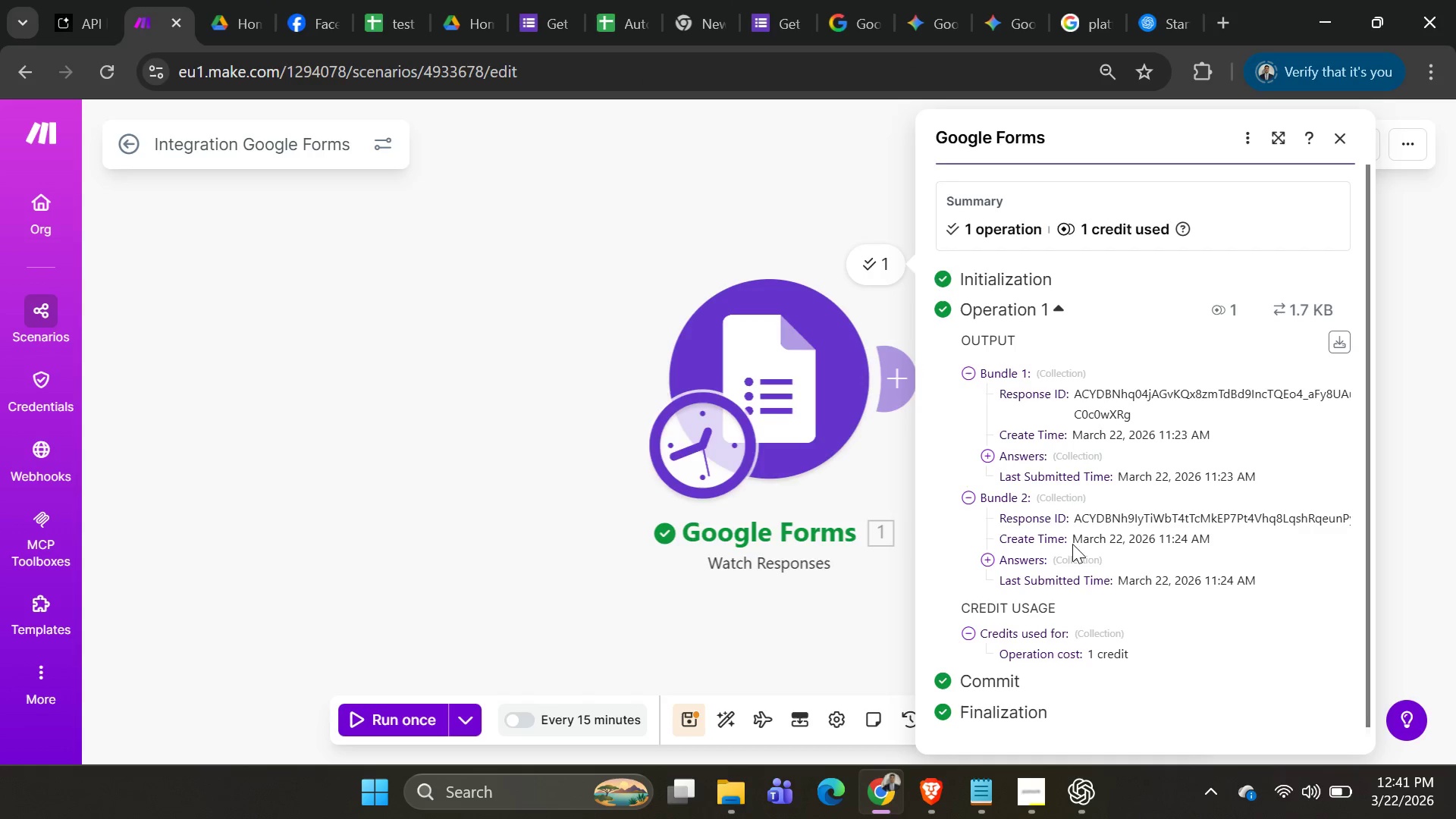 
scroll: coordinate [1166, 551], scroll_direction: down, amount: 1.0
 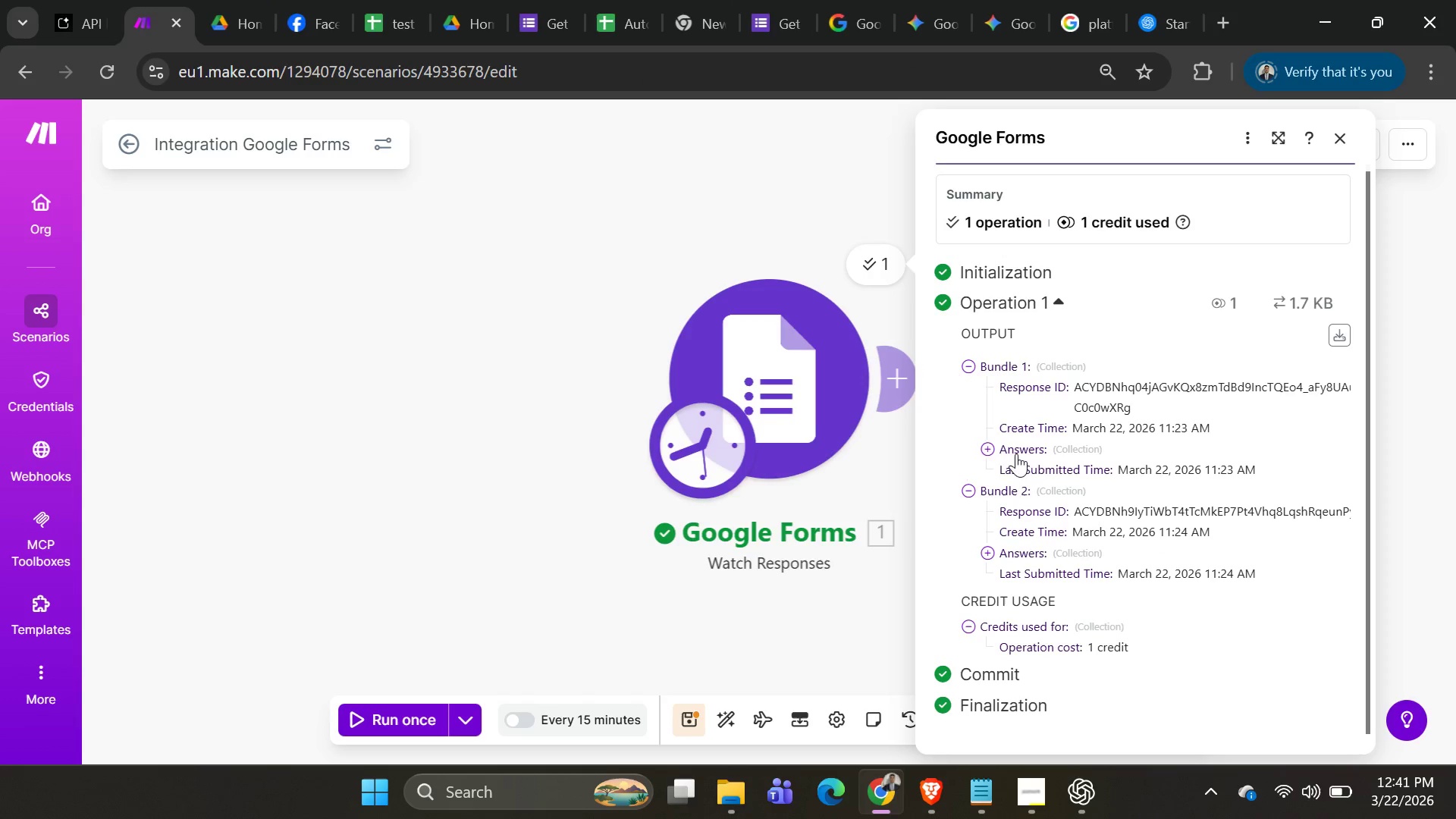 
left_click([999, 453])
 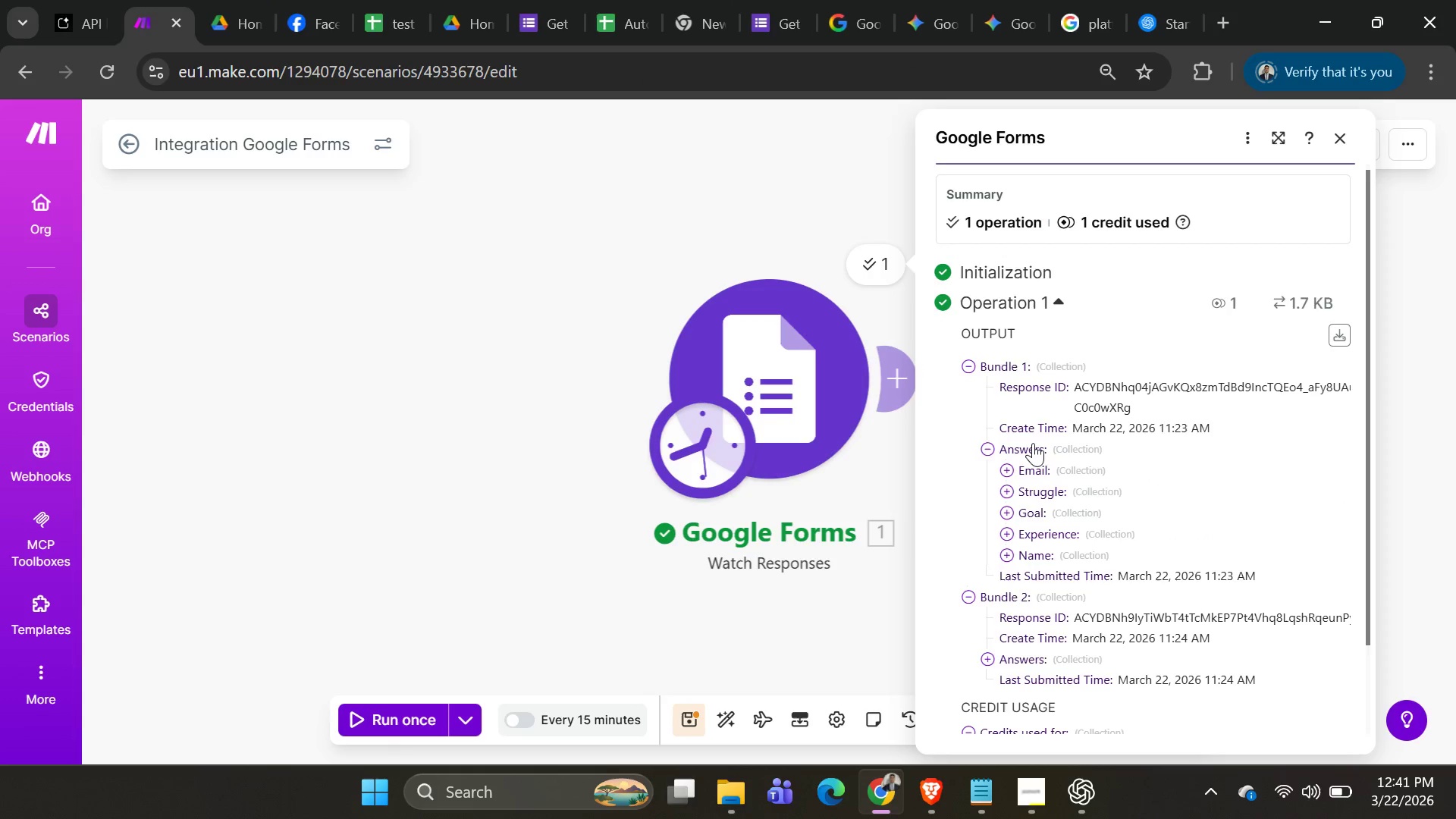 
scroll: coordinate [1034, 446], scroll_direction: down, amount: 2.0
 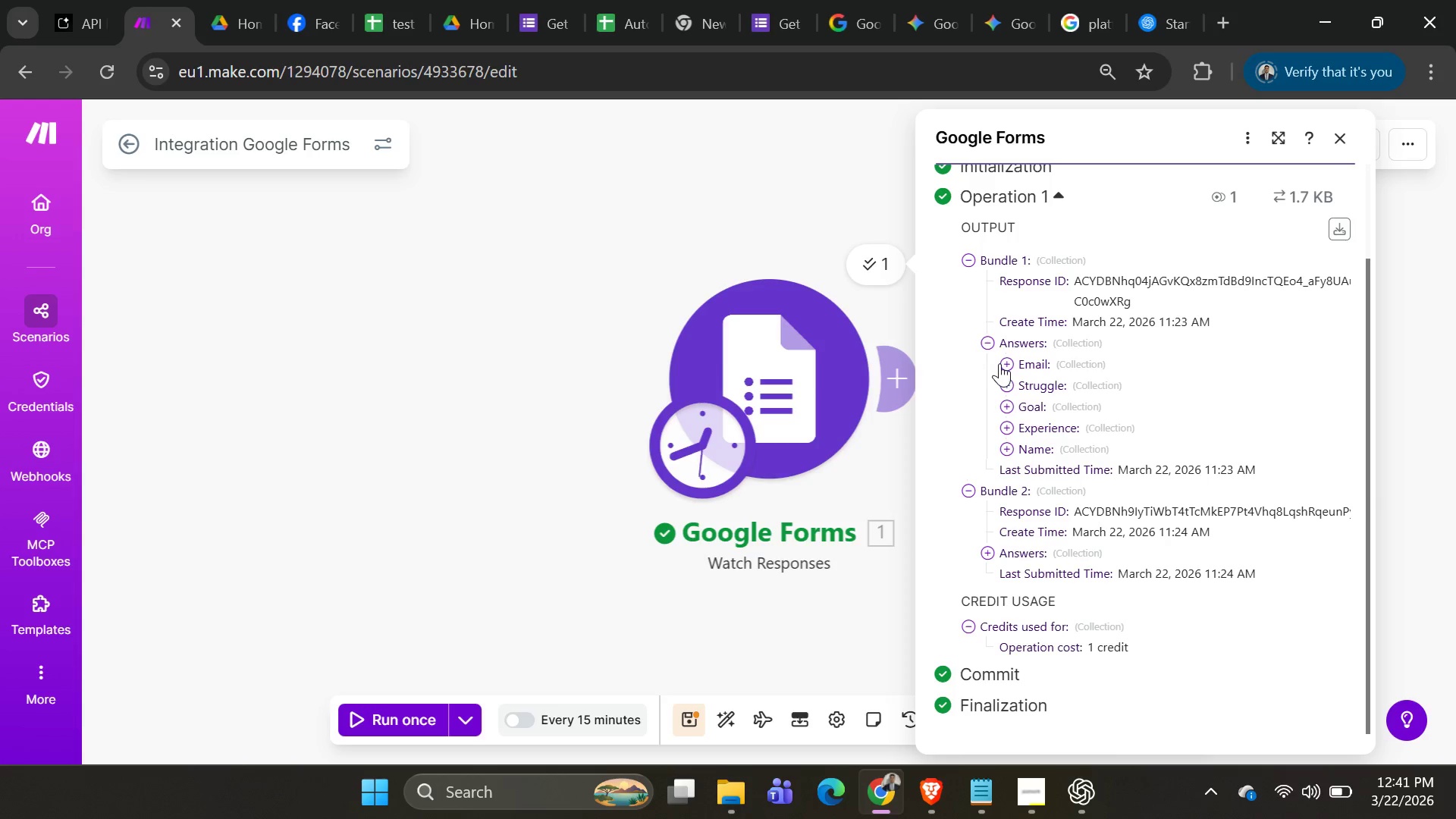 
left_click([1015, 365])
 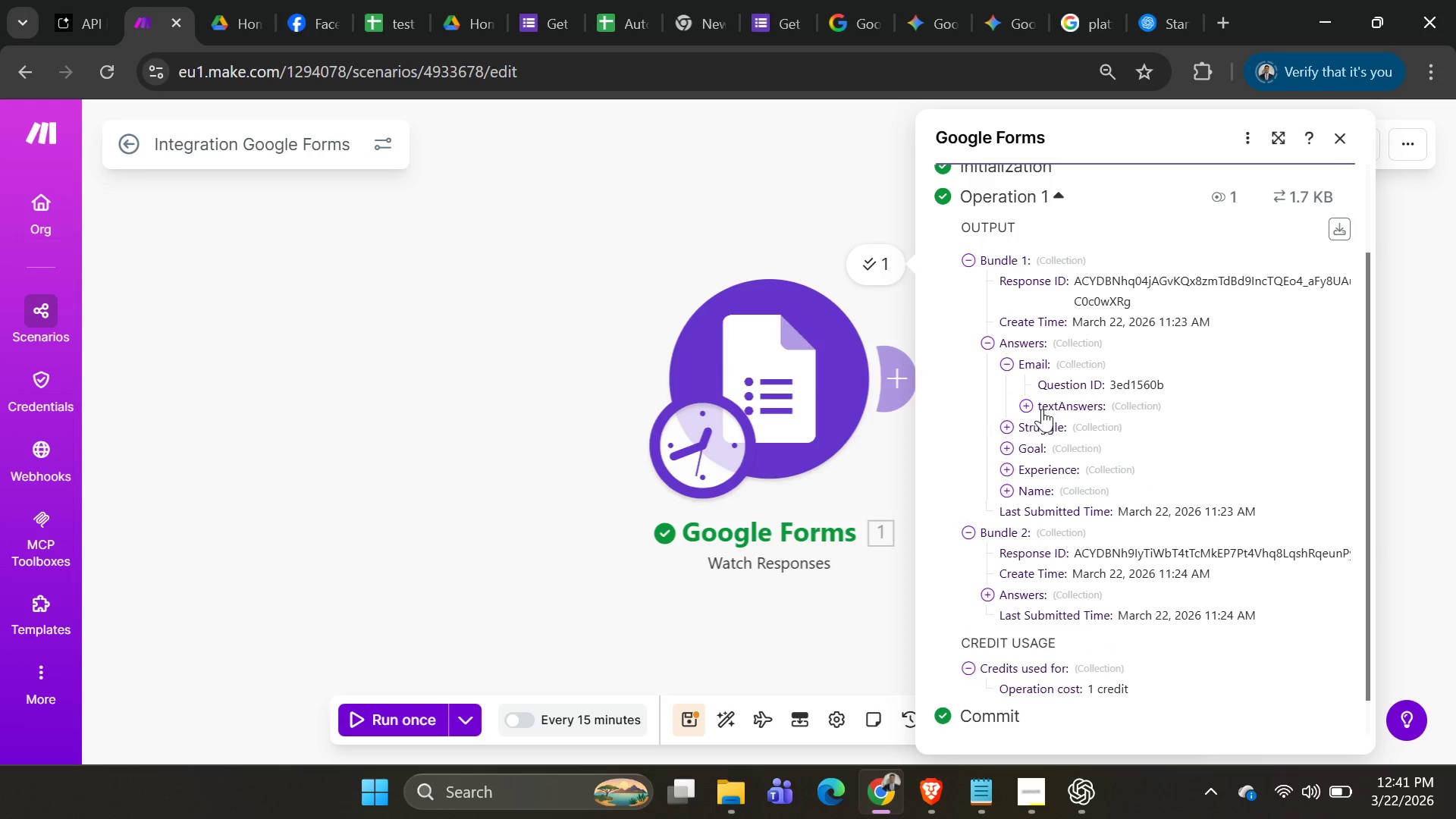 
left_click([1031, 406])
 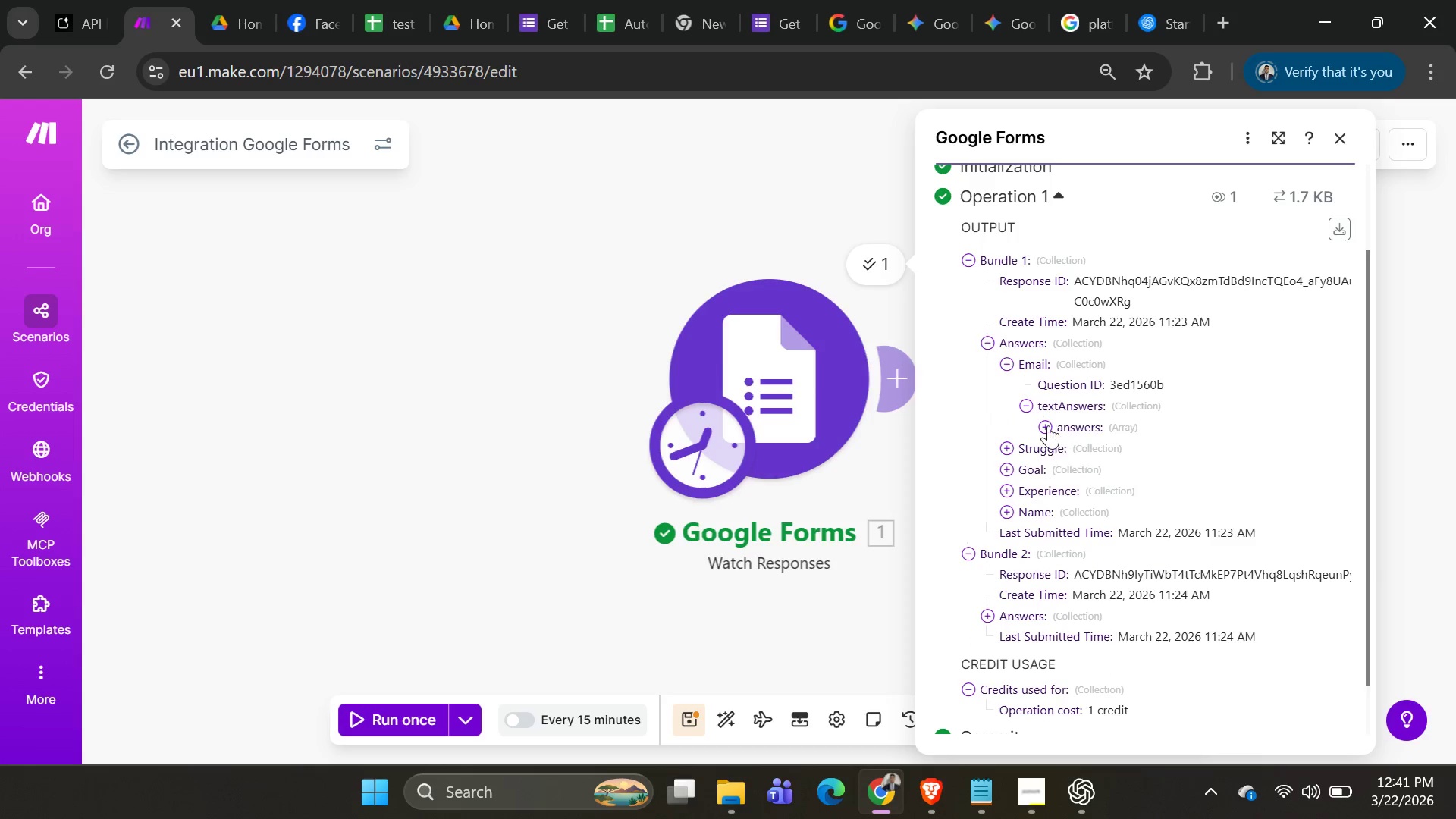 
left_click([1048, 425])
 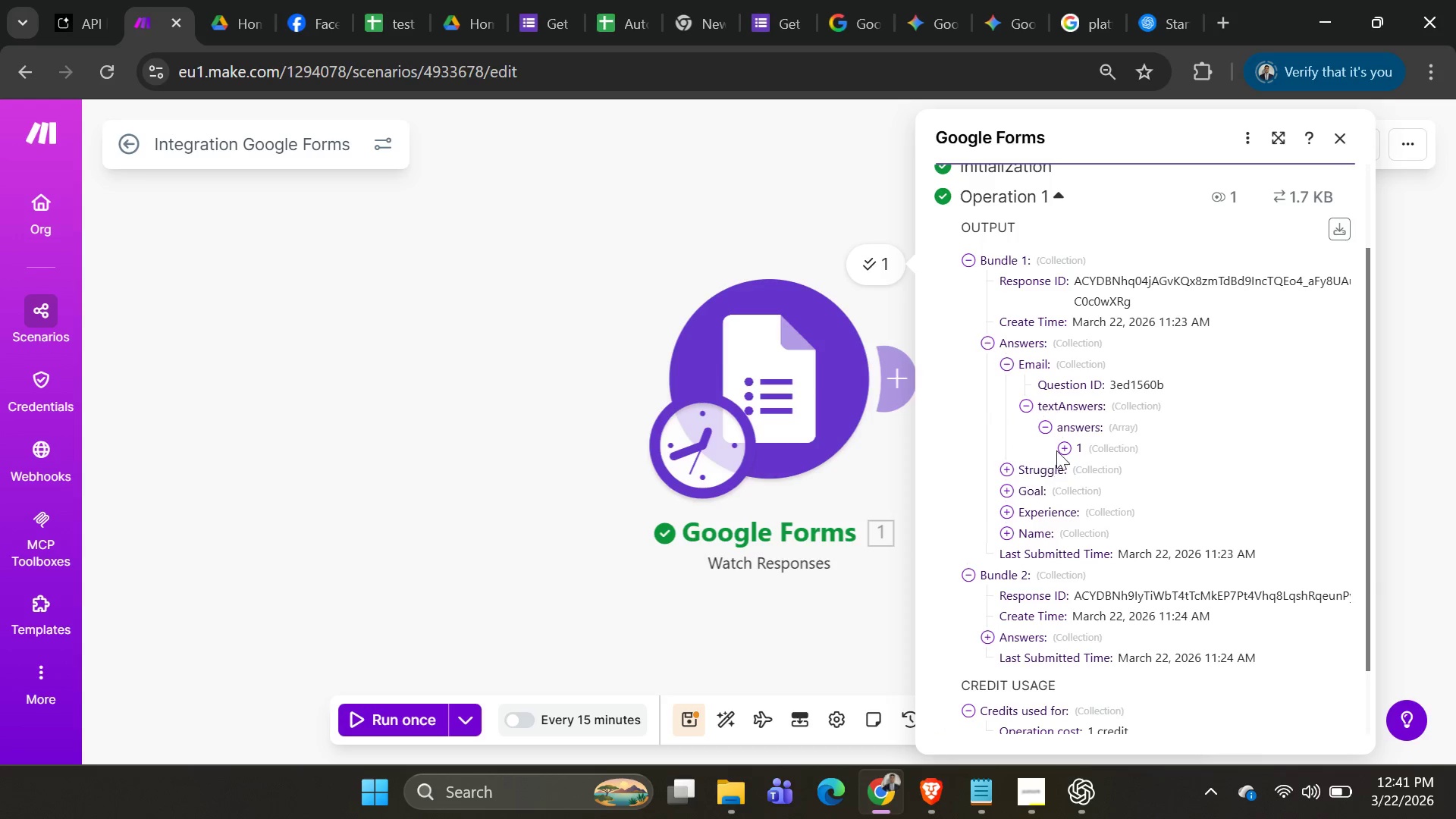 
left_click([1062, 448])
 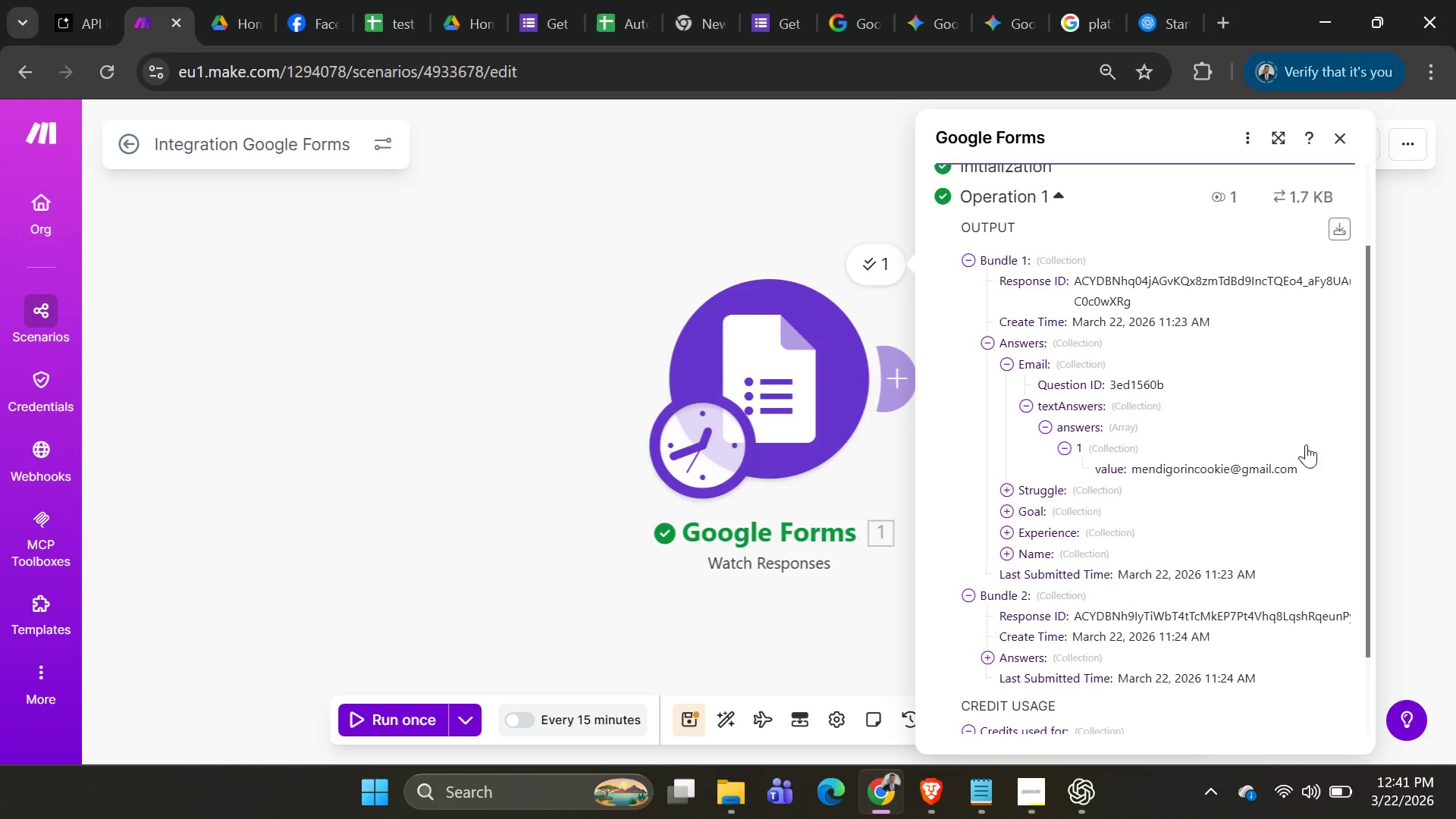 
scroll: coordinate [1007, 517], scroll_direction: down, amount: 4.0
 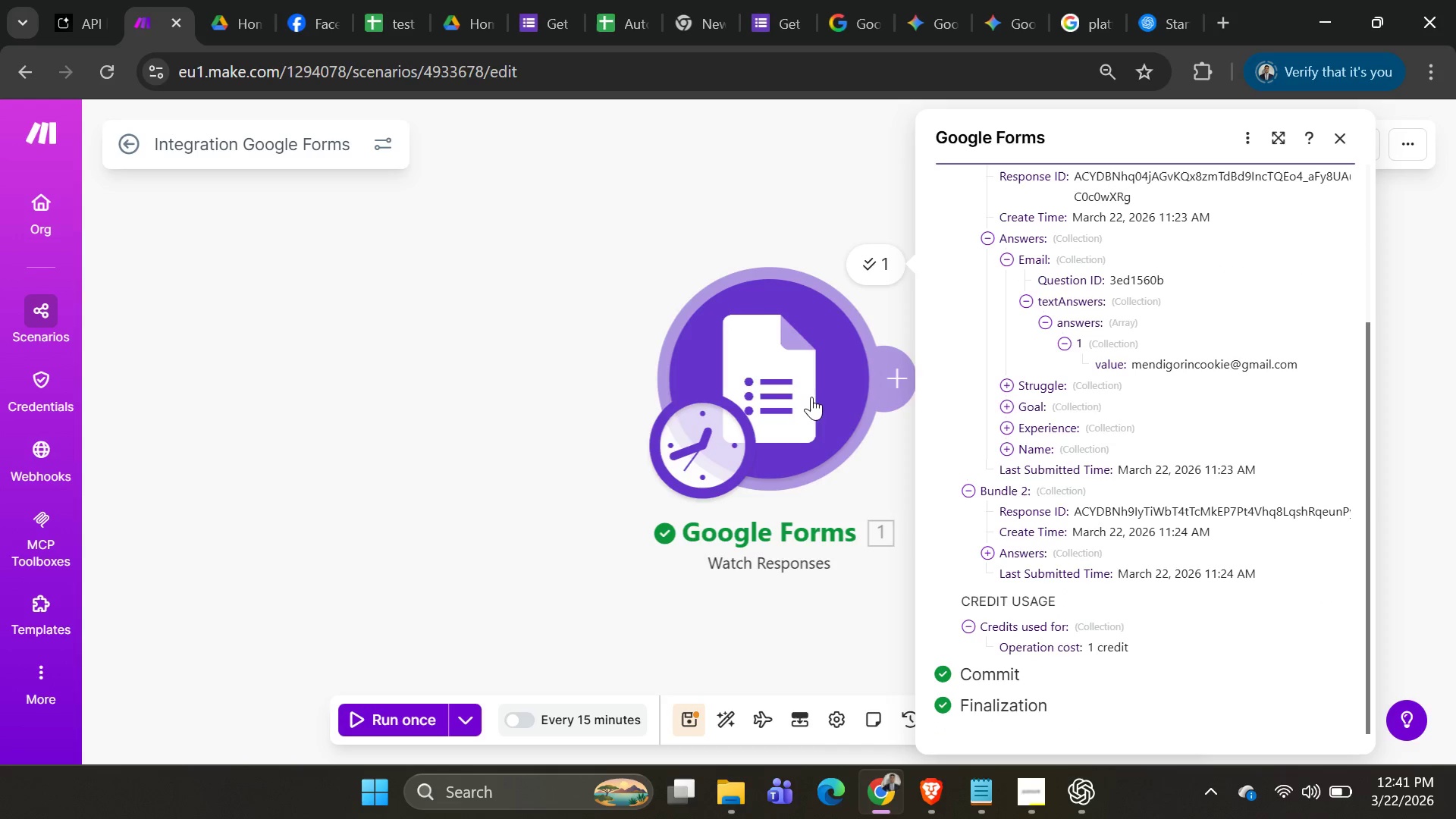 
left_click_drag(start_coordinate=[811, 396], to_coordinate=[448, 377])
 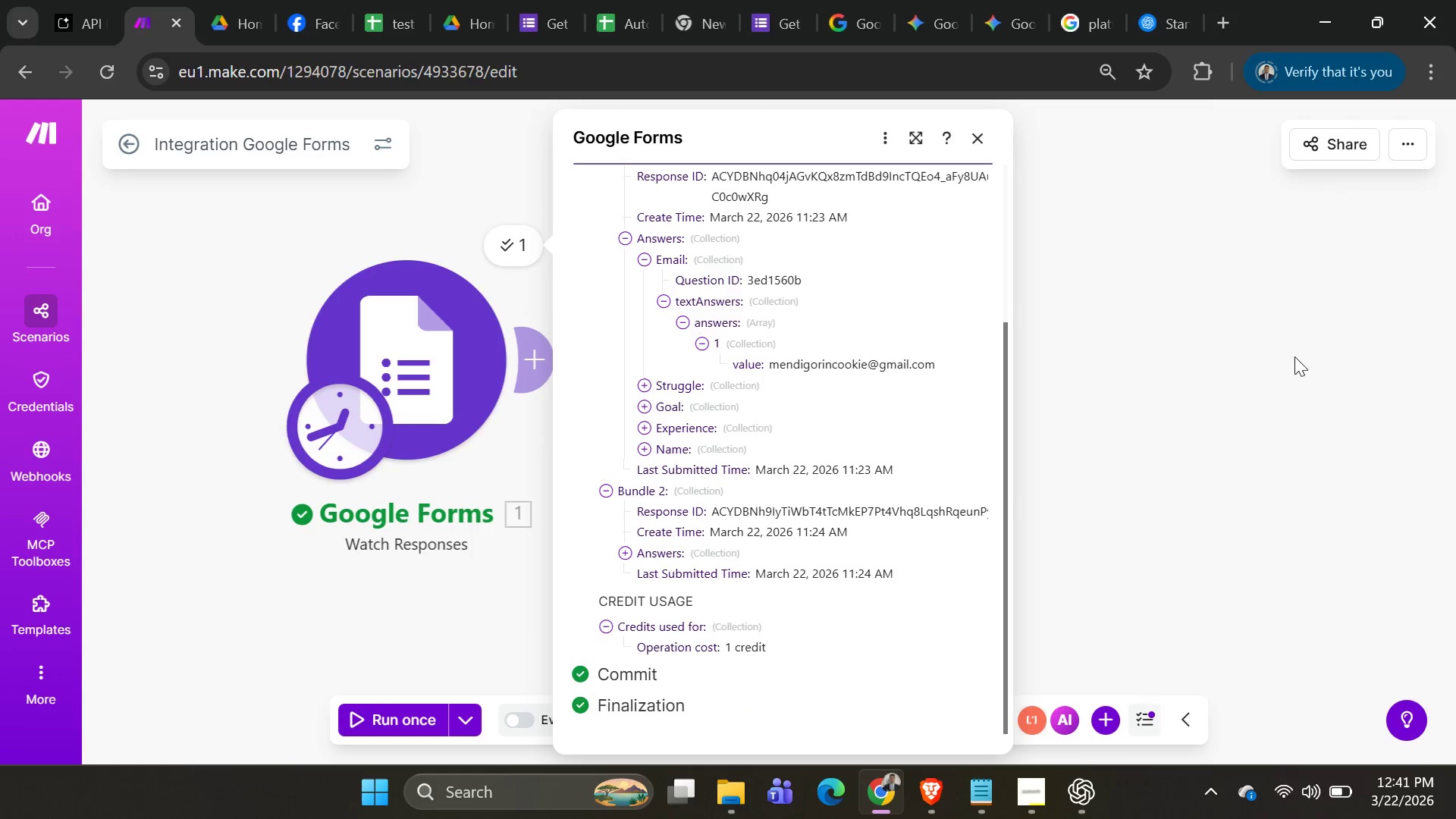 
left_click([1311, 356])
 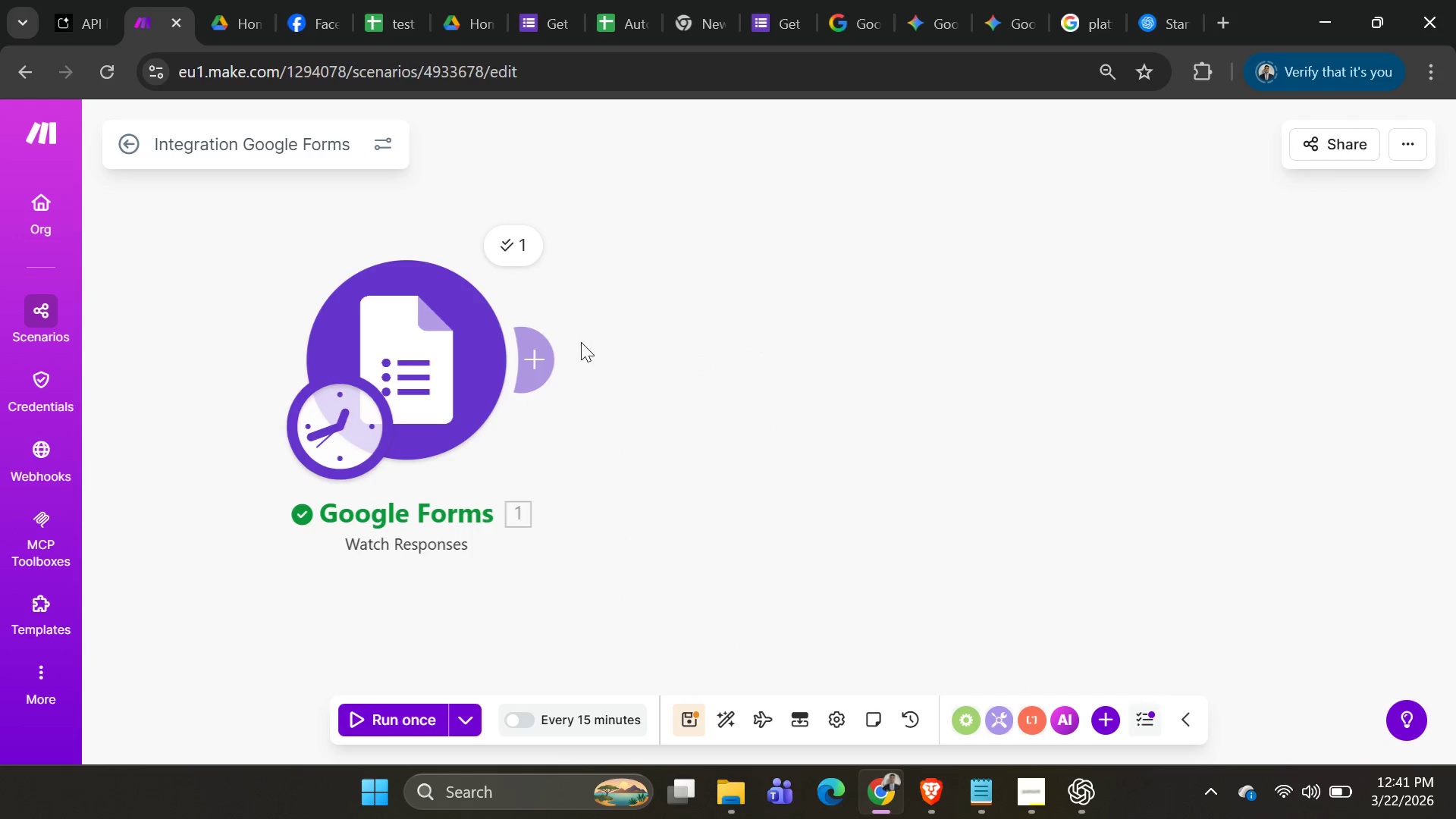 
left_click([554, 353])
 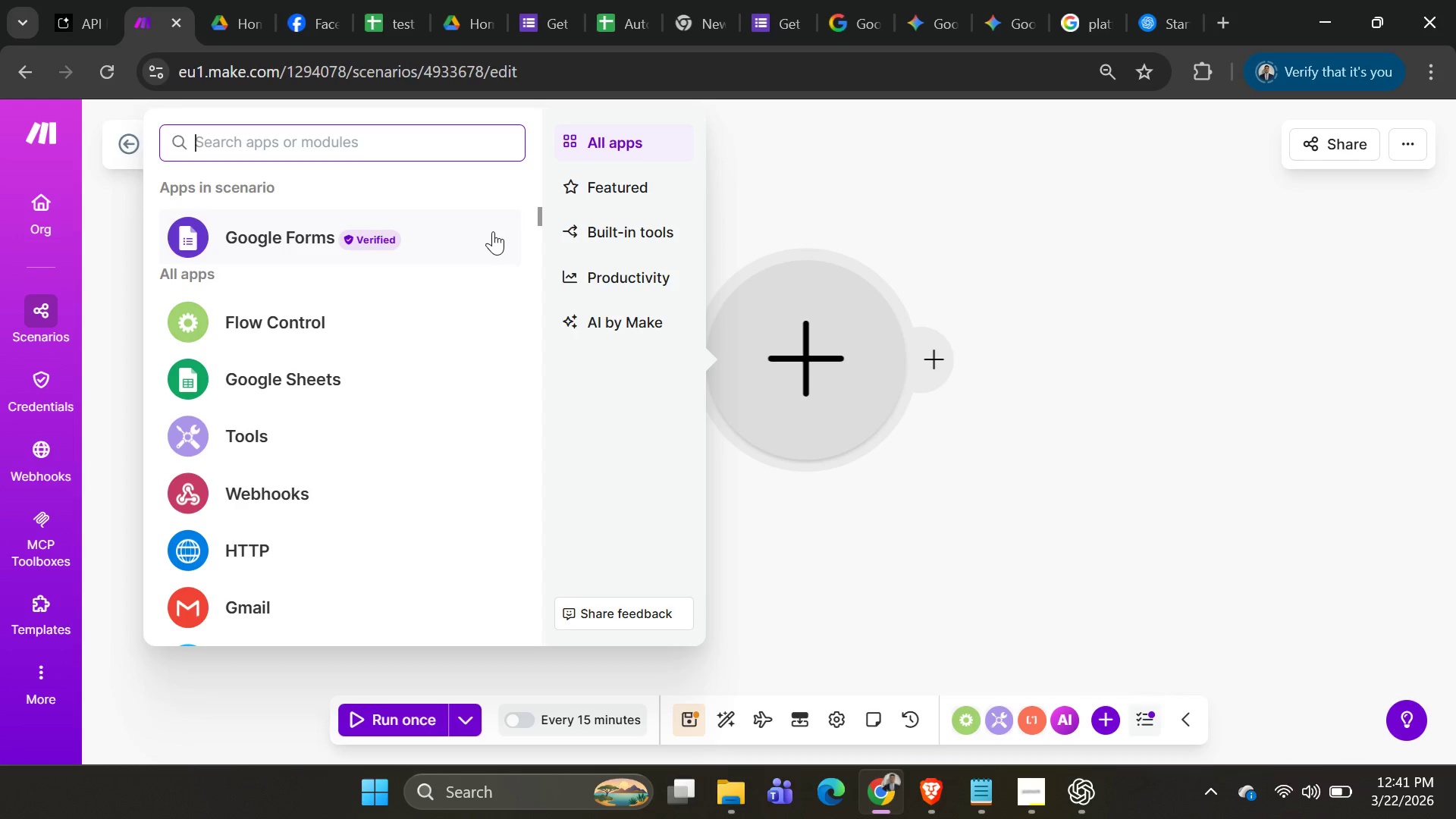 
type(gemini)
 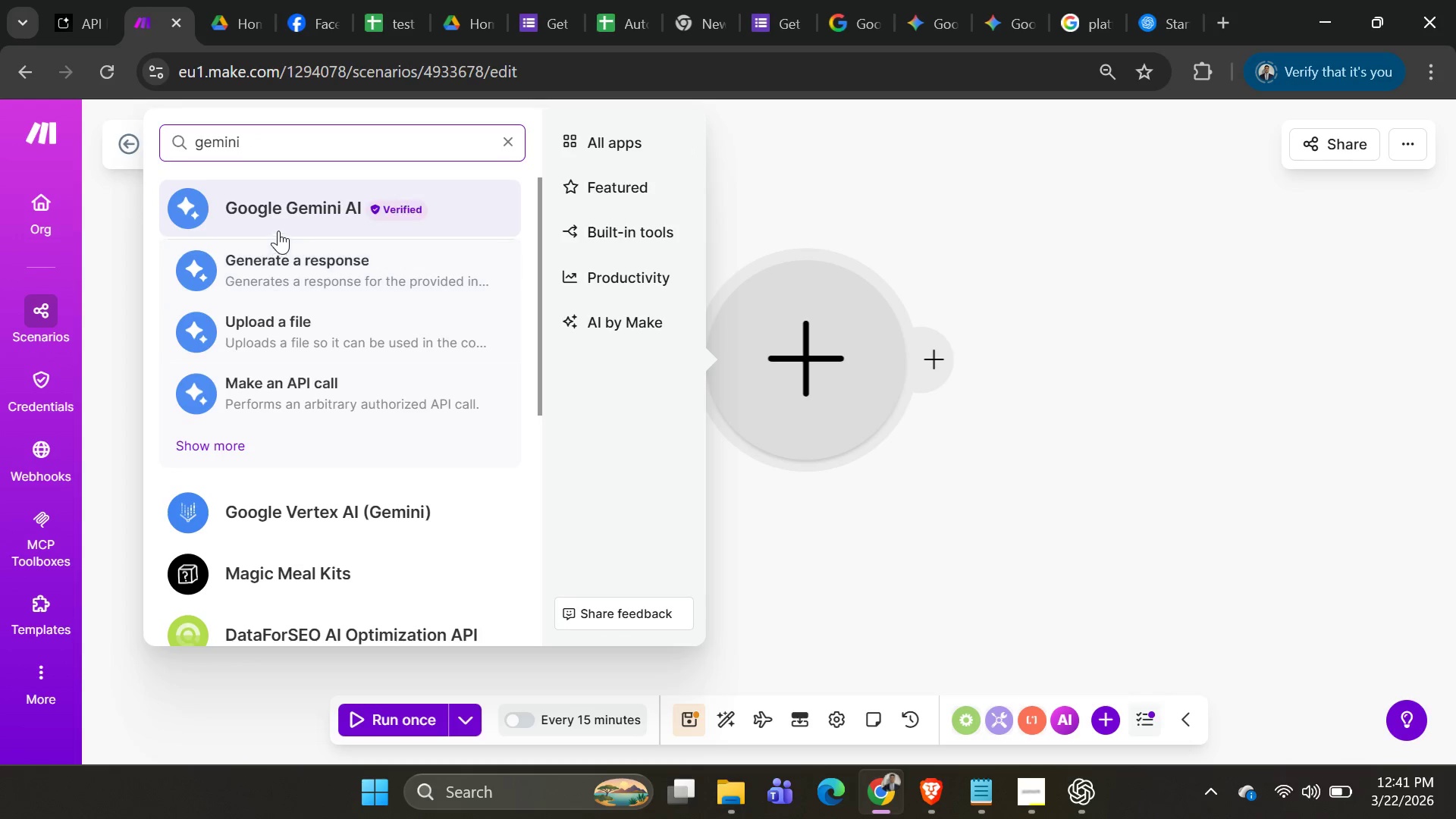 
left_click([277, 250])
 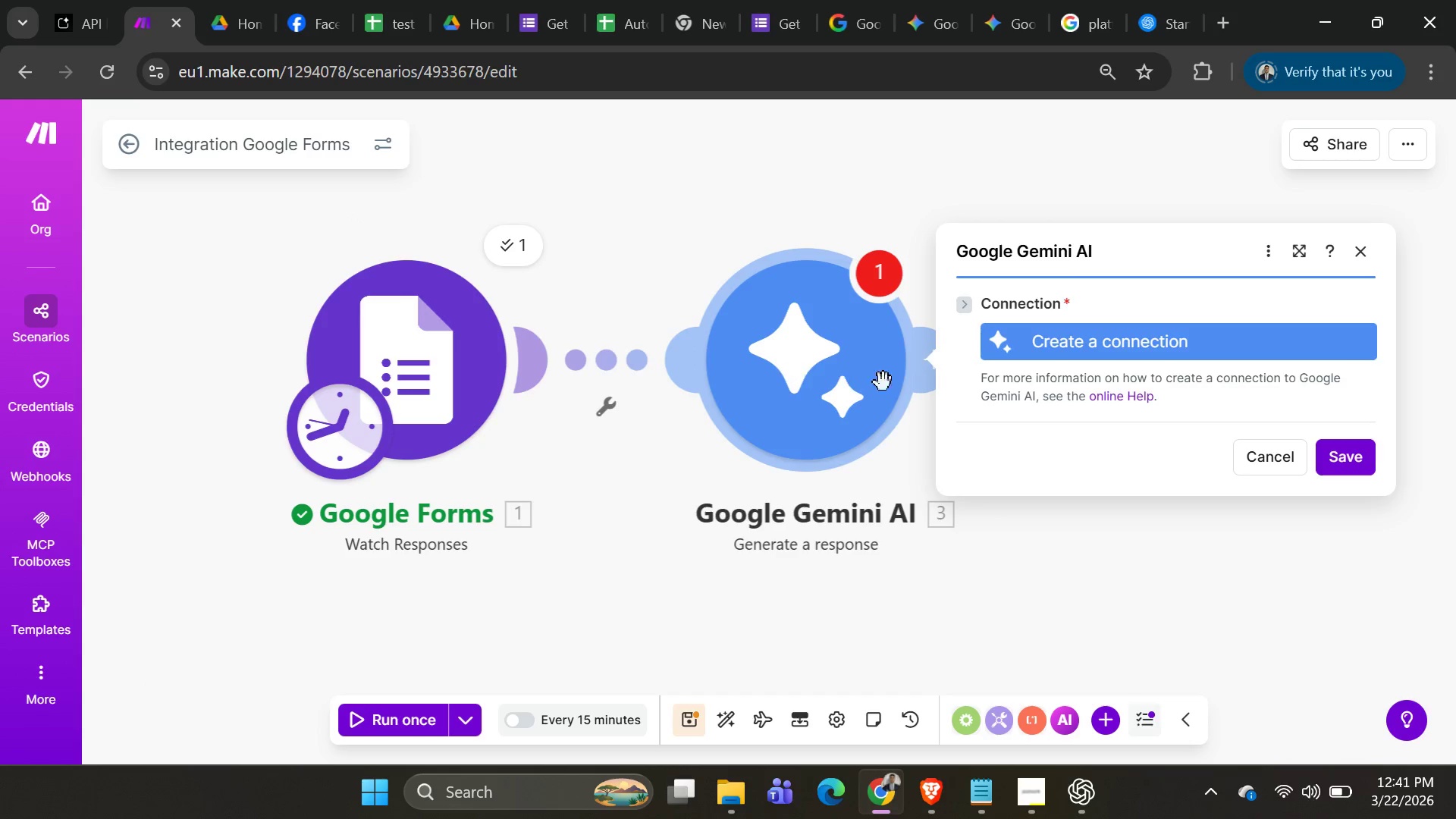 
left_click([1028, 342])
 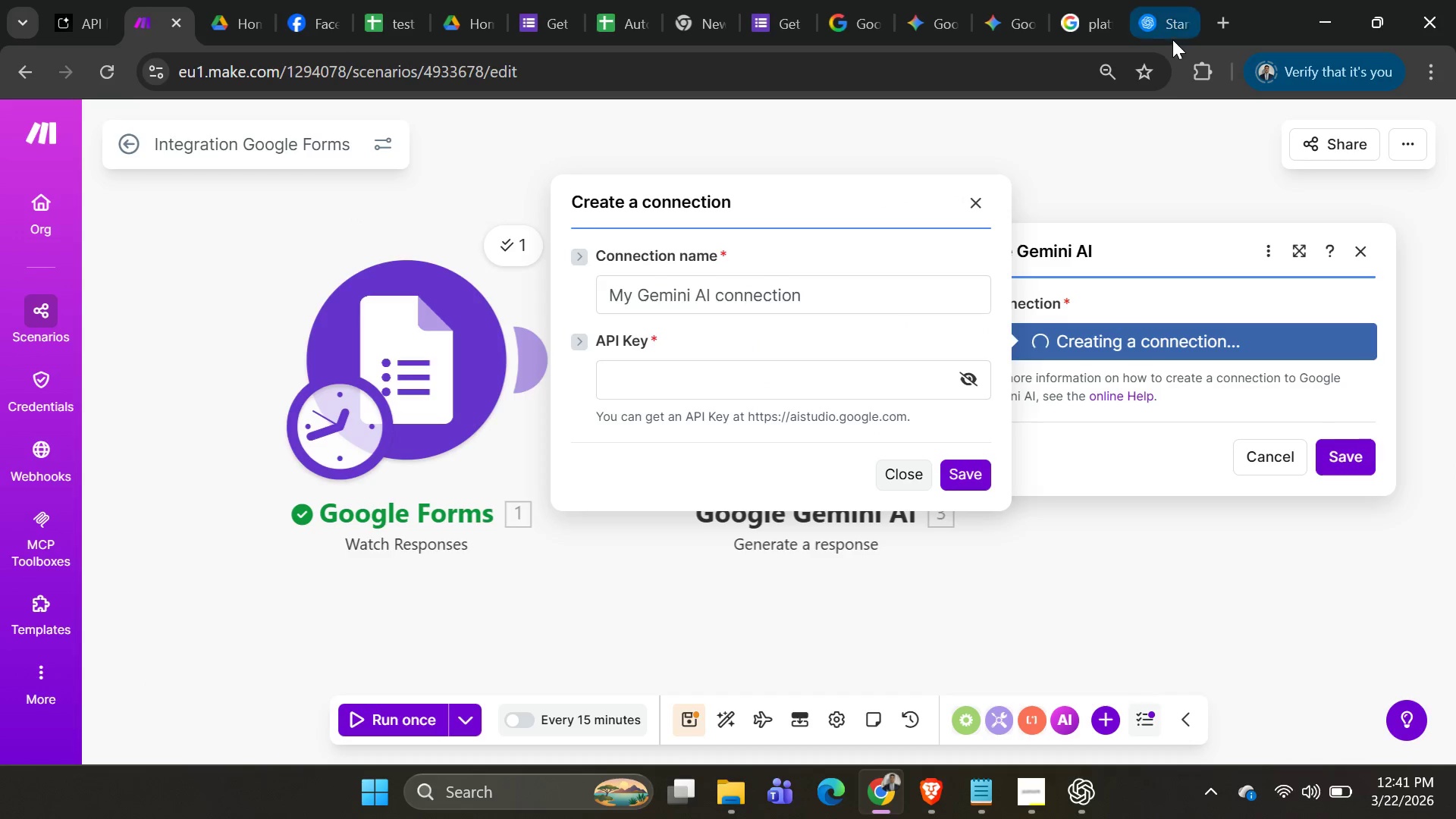 
left_click([1172, 28])
 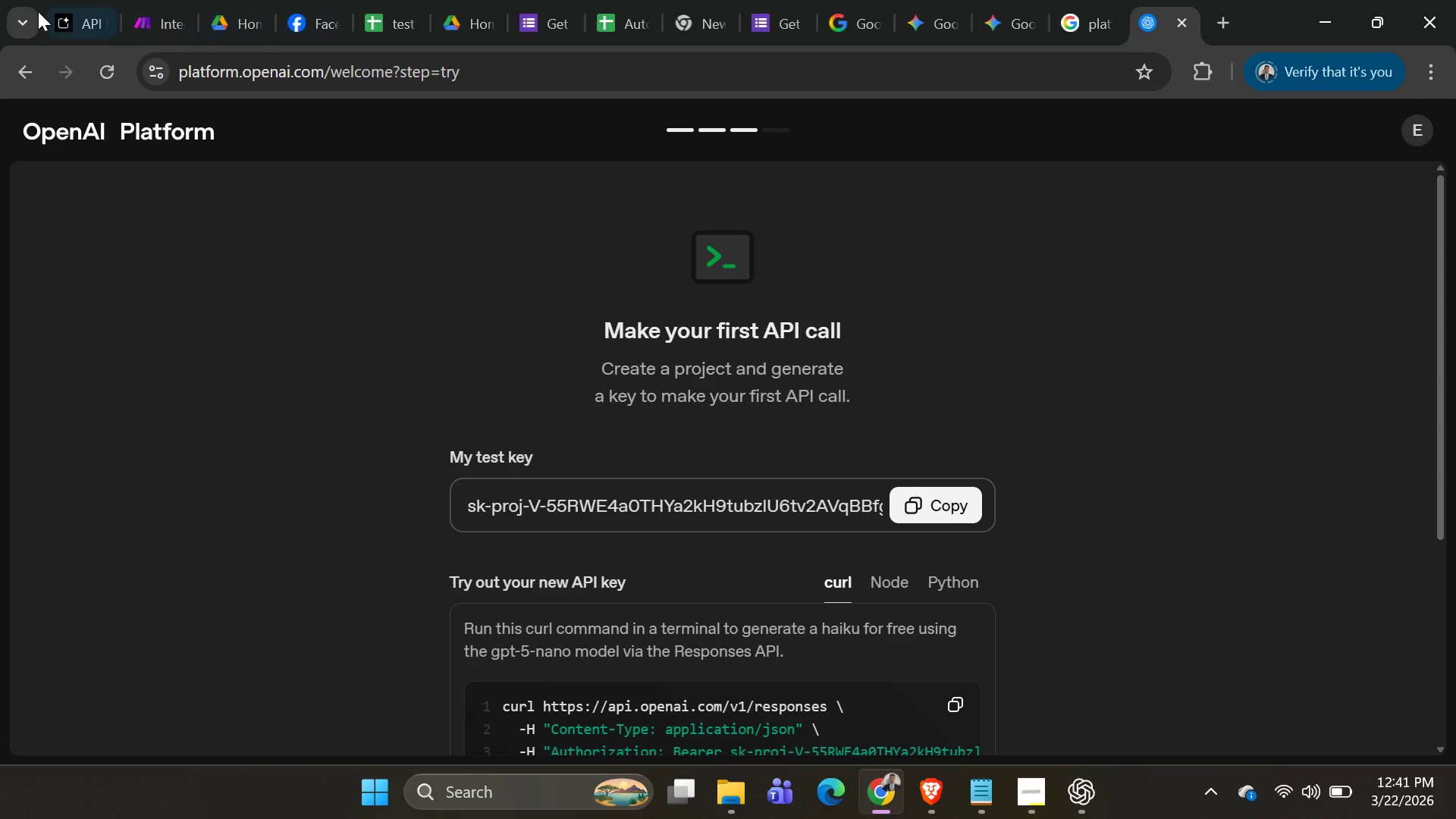 
left_click([62, 5])
 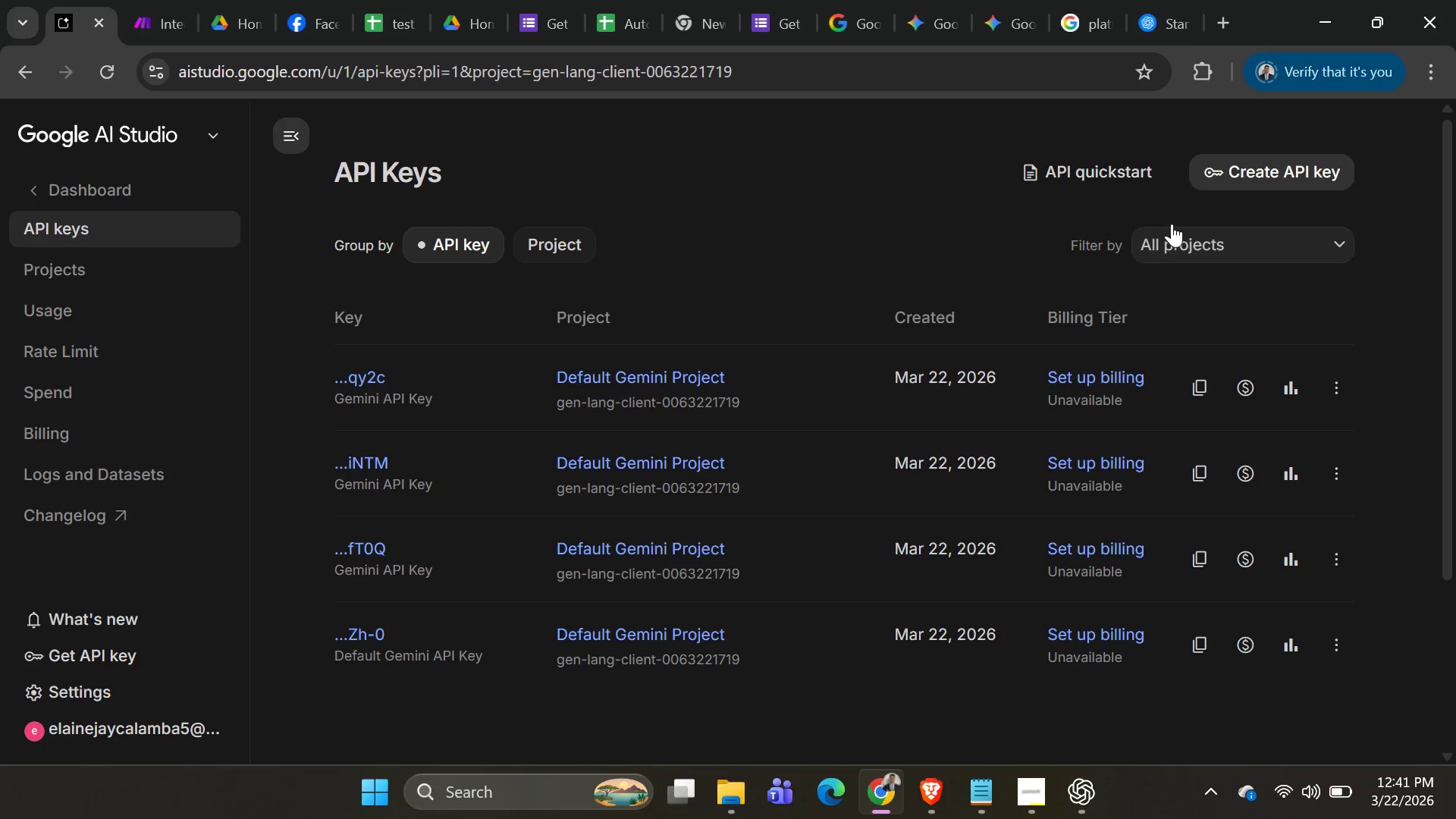 
left_click([1238, 176])
 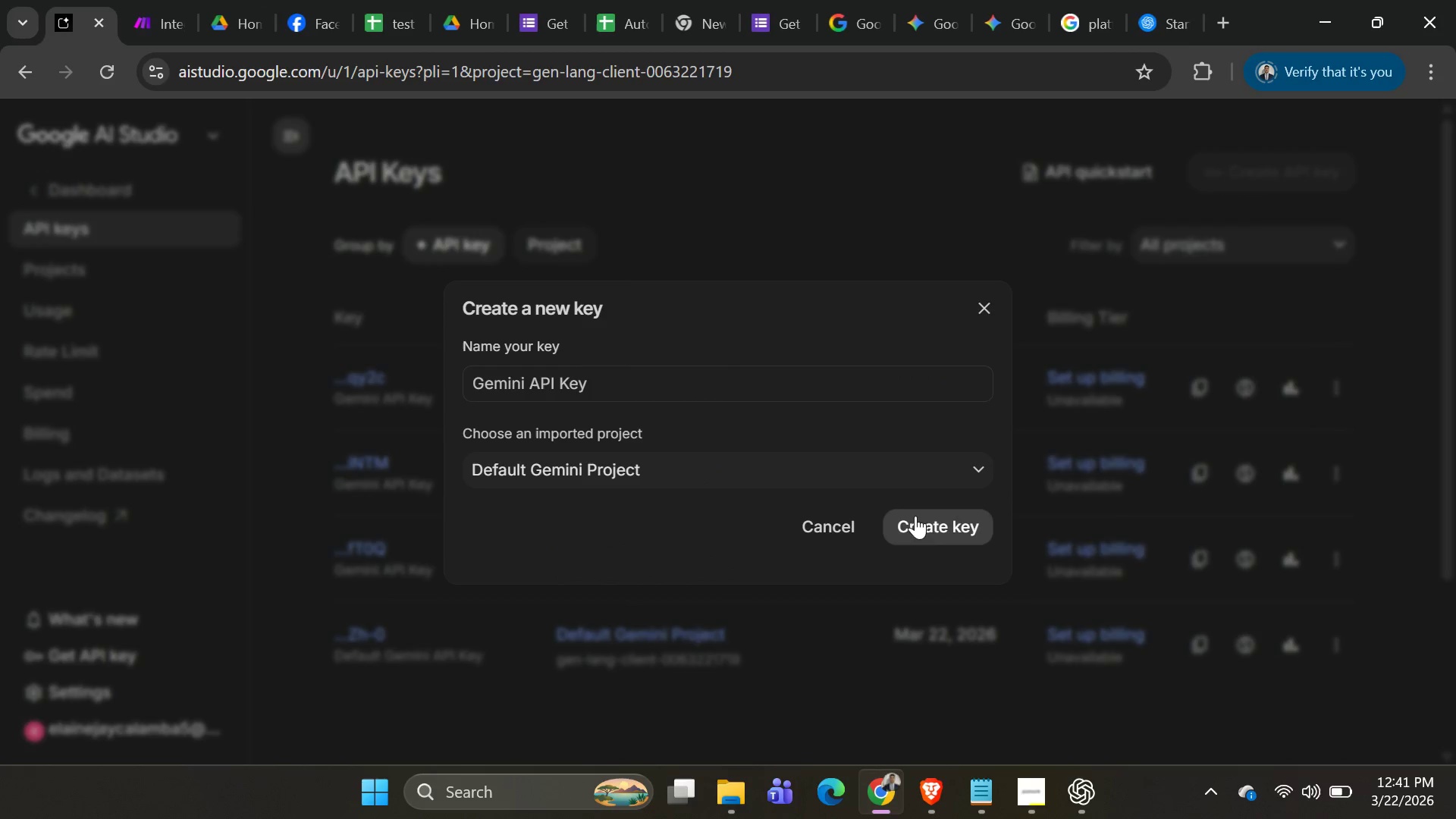 
left_click([929, 531])
 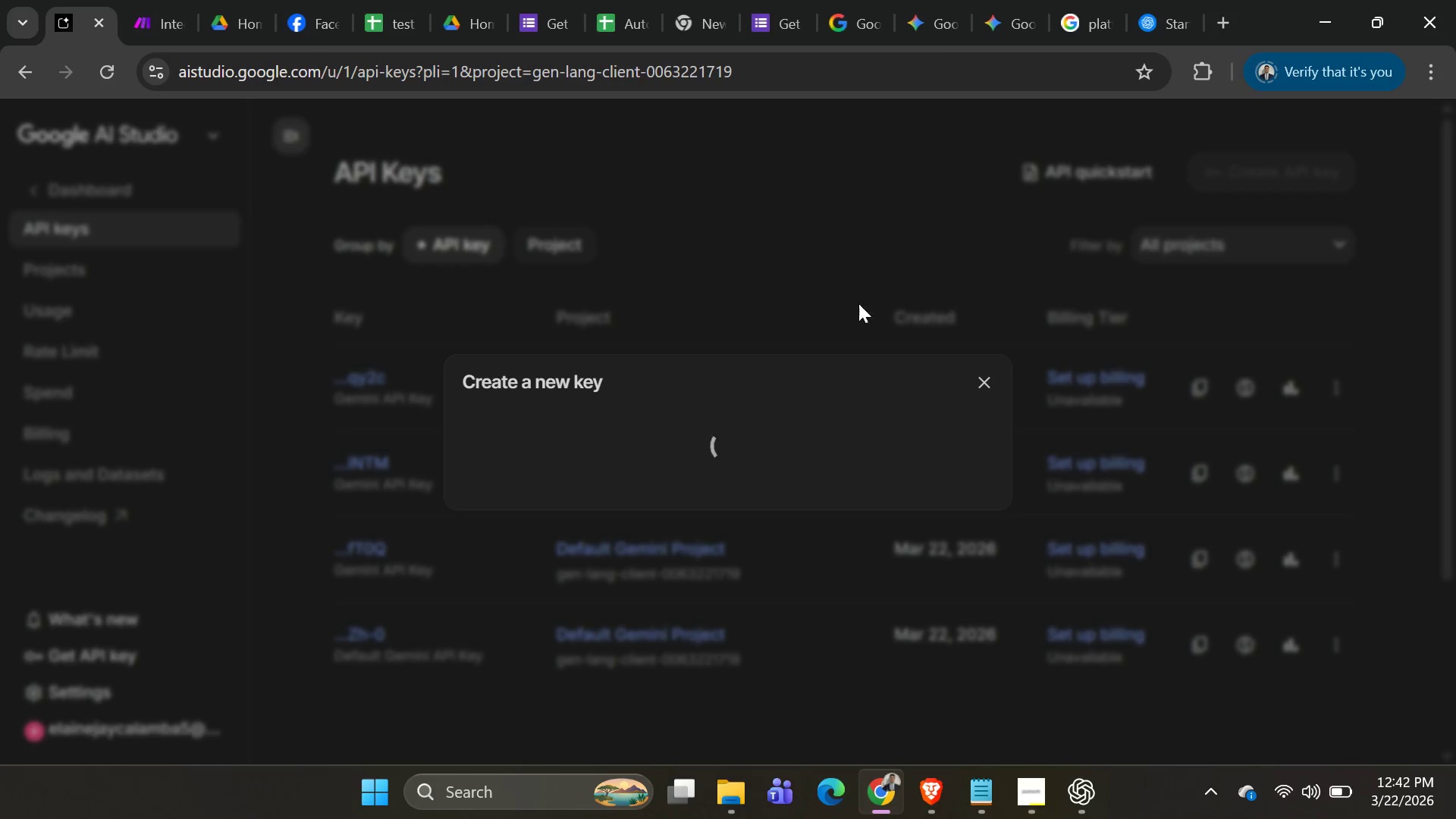 
wait(7.66)
 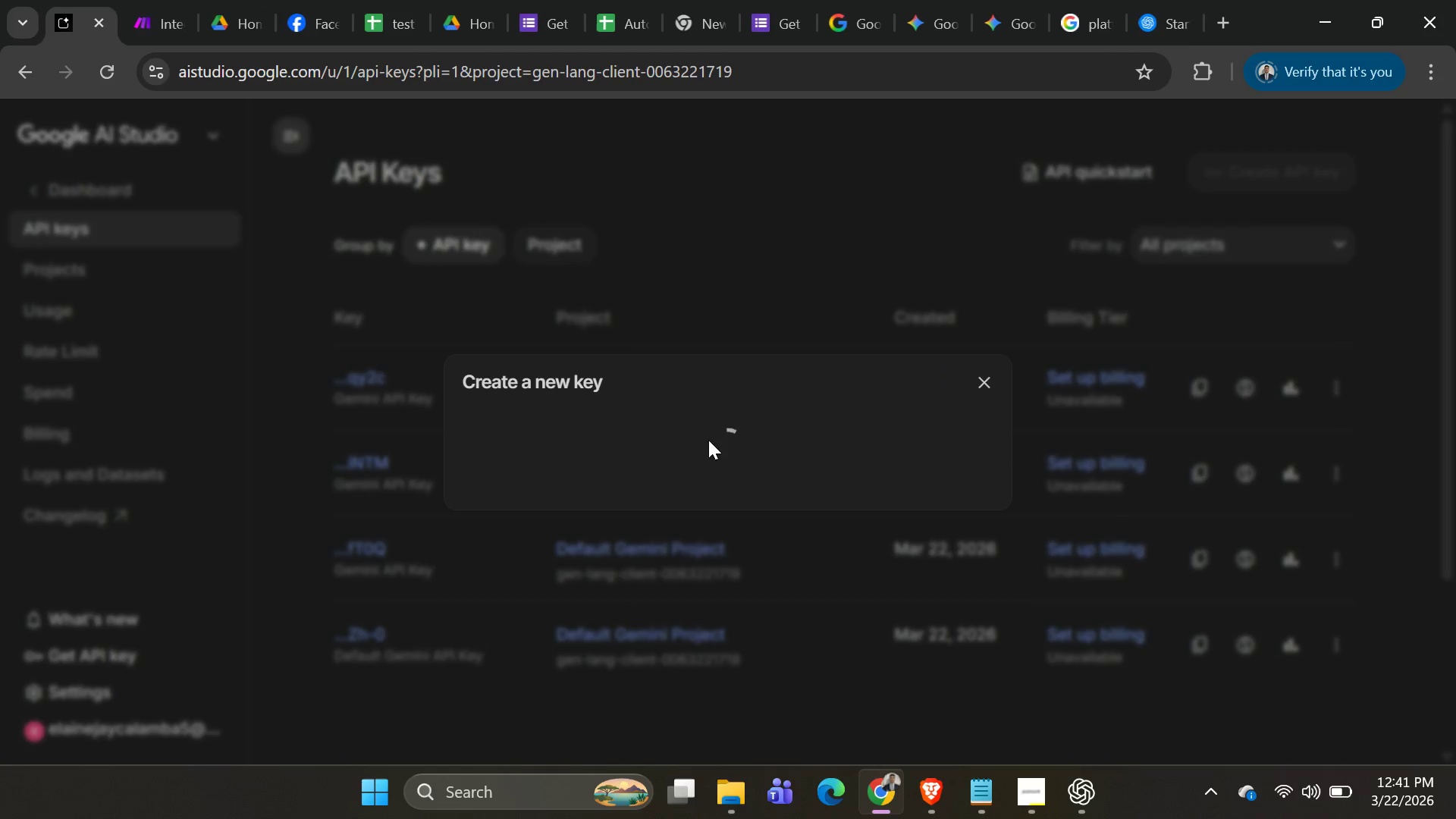 
left_click([1197, 391])
 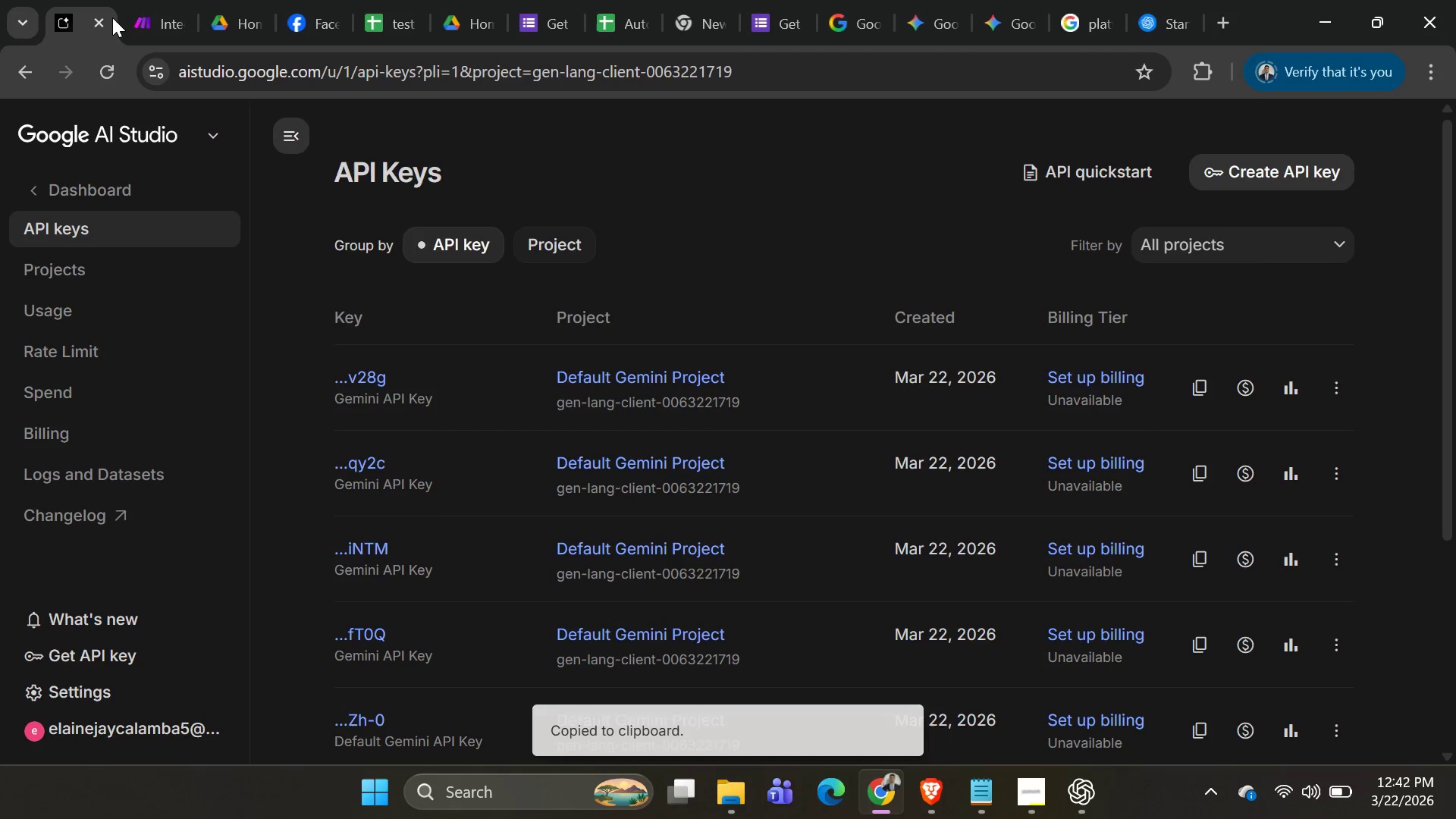 
left_click([126, 20])
 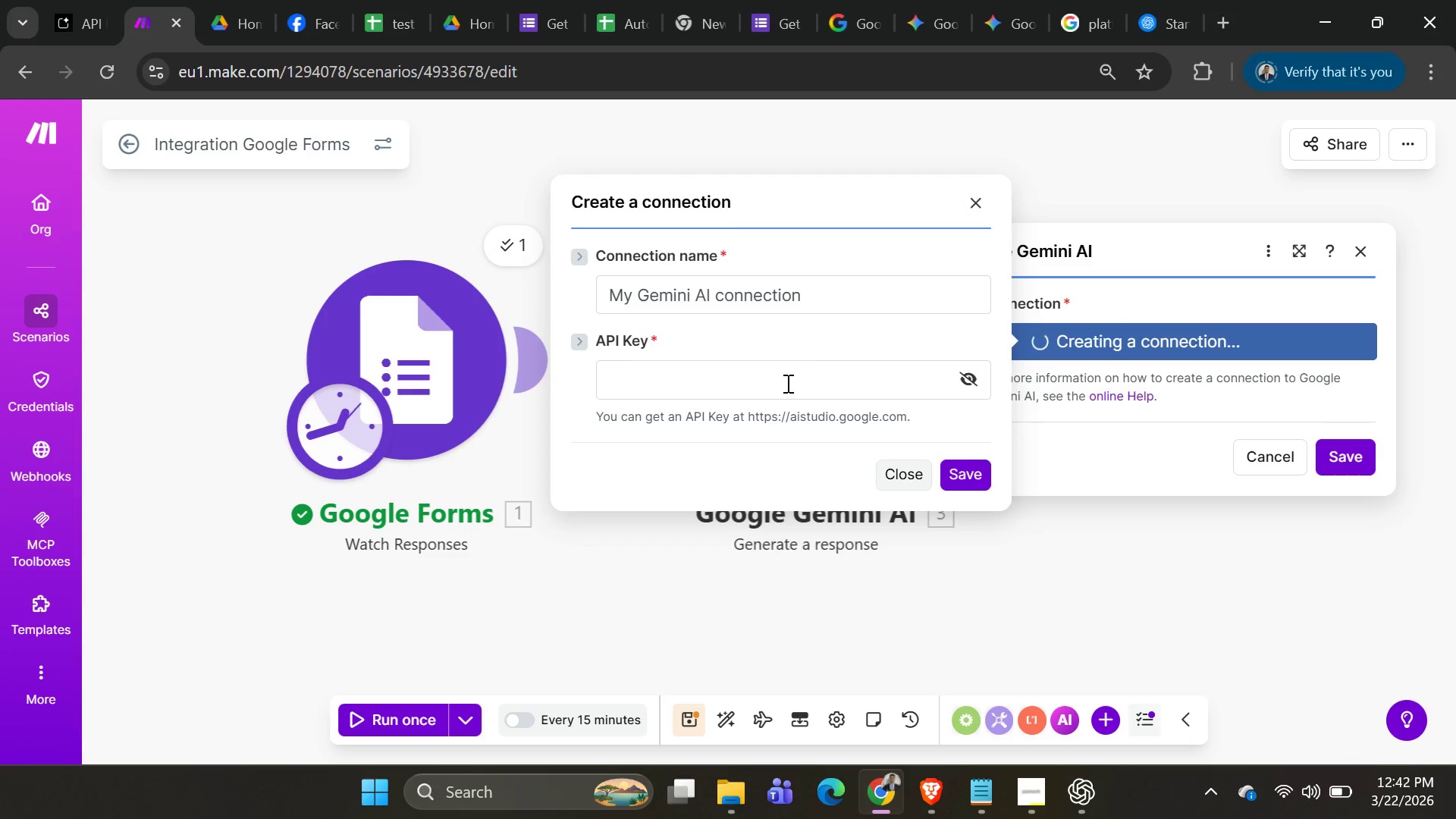 
left_click([786, 384])
 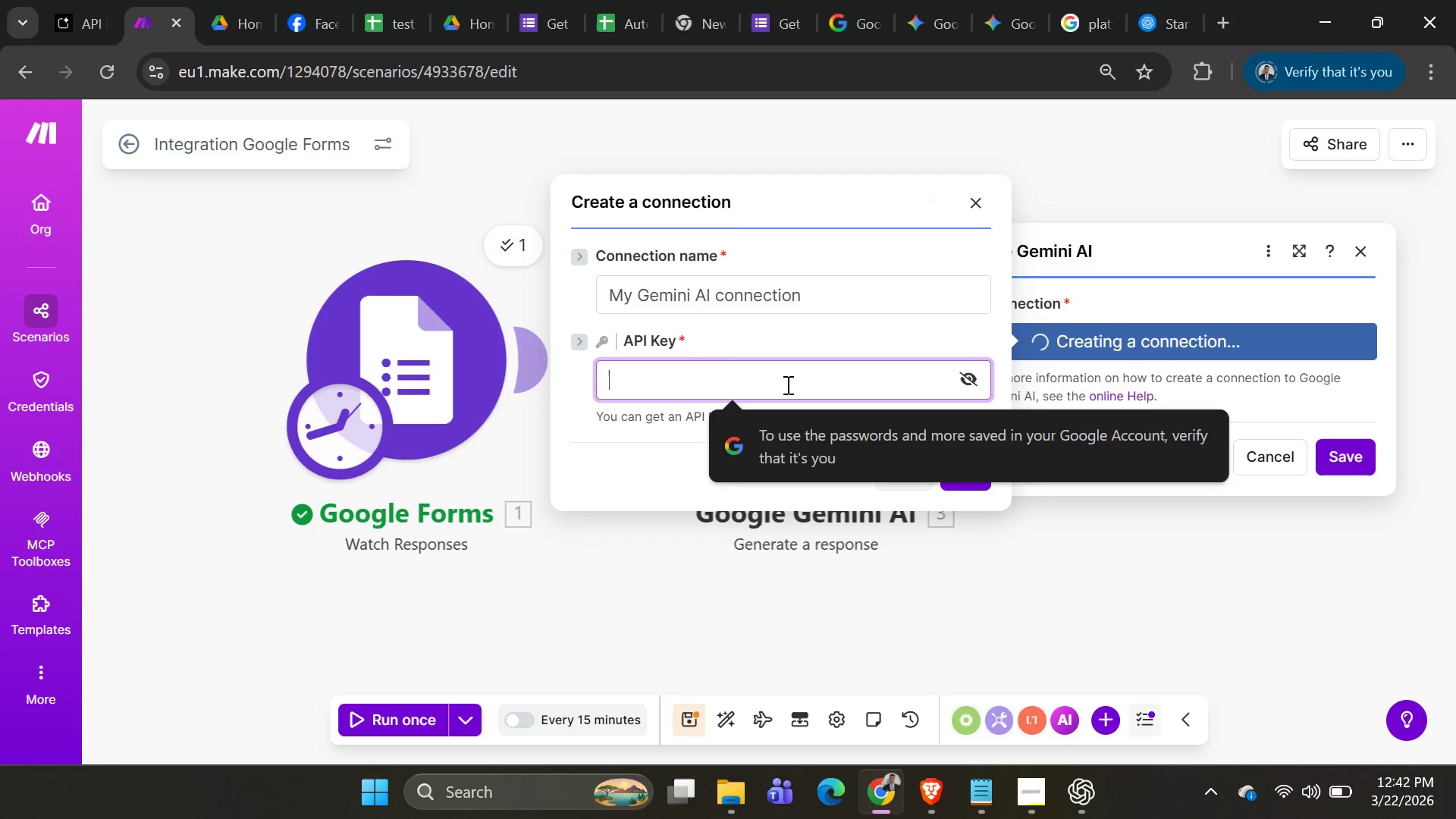 
key(Control+V)
 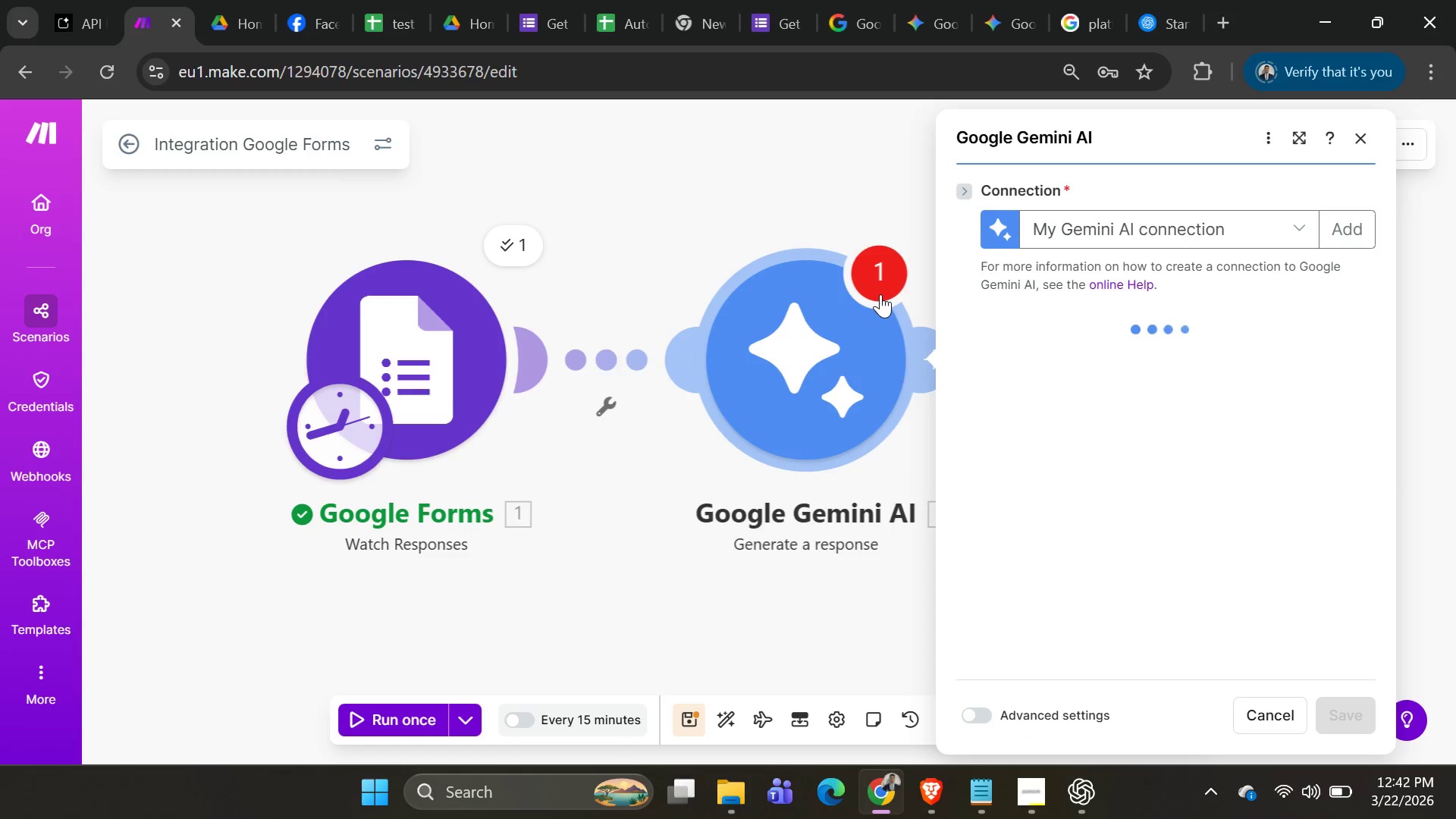 
wait(6.08)
 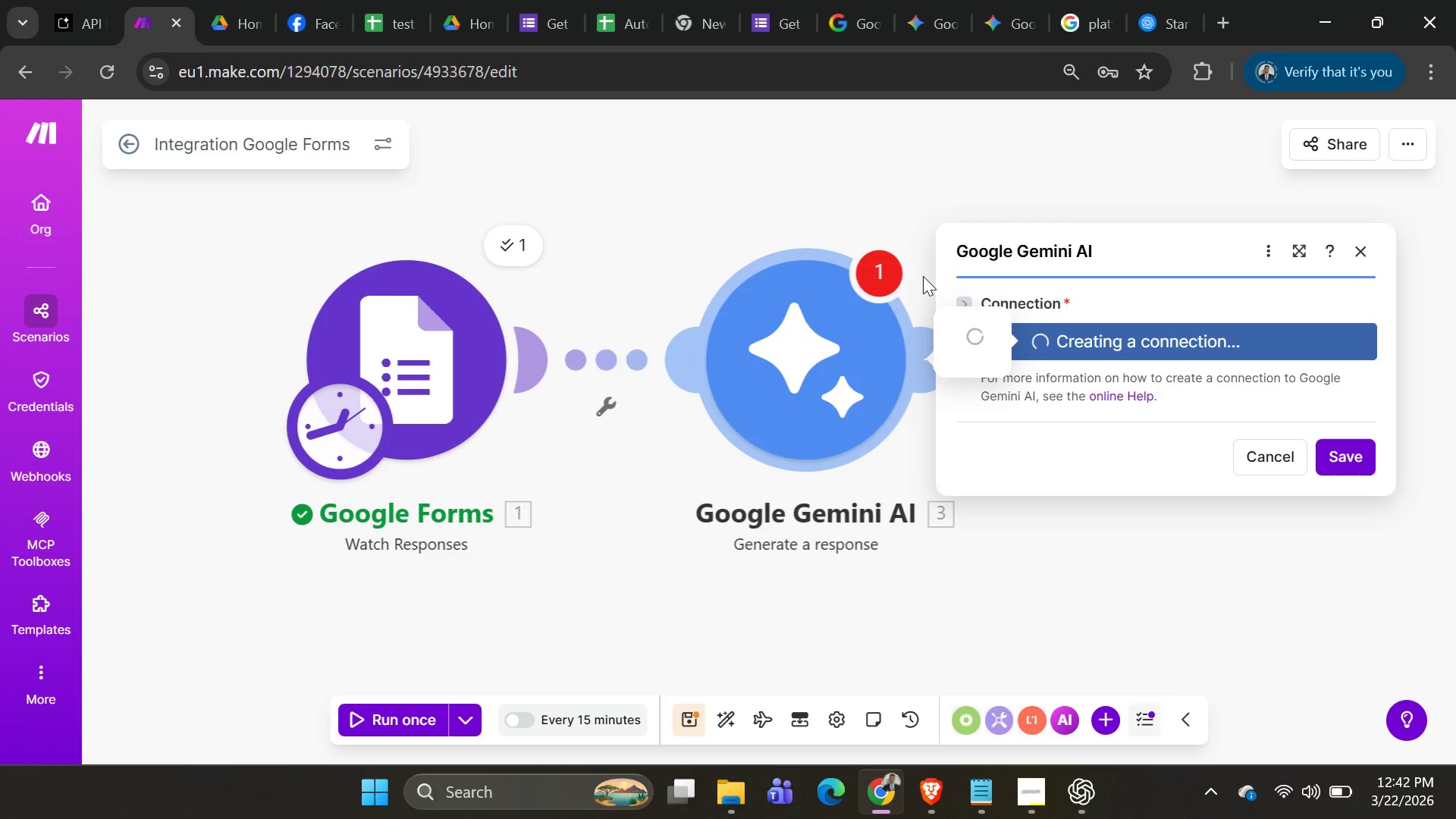 
scroll: coordinate [1200, 452], scroll_direction: up, amount: 1.0
 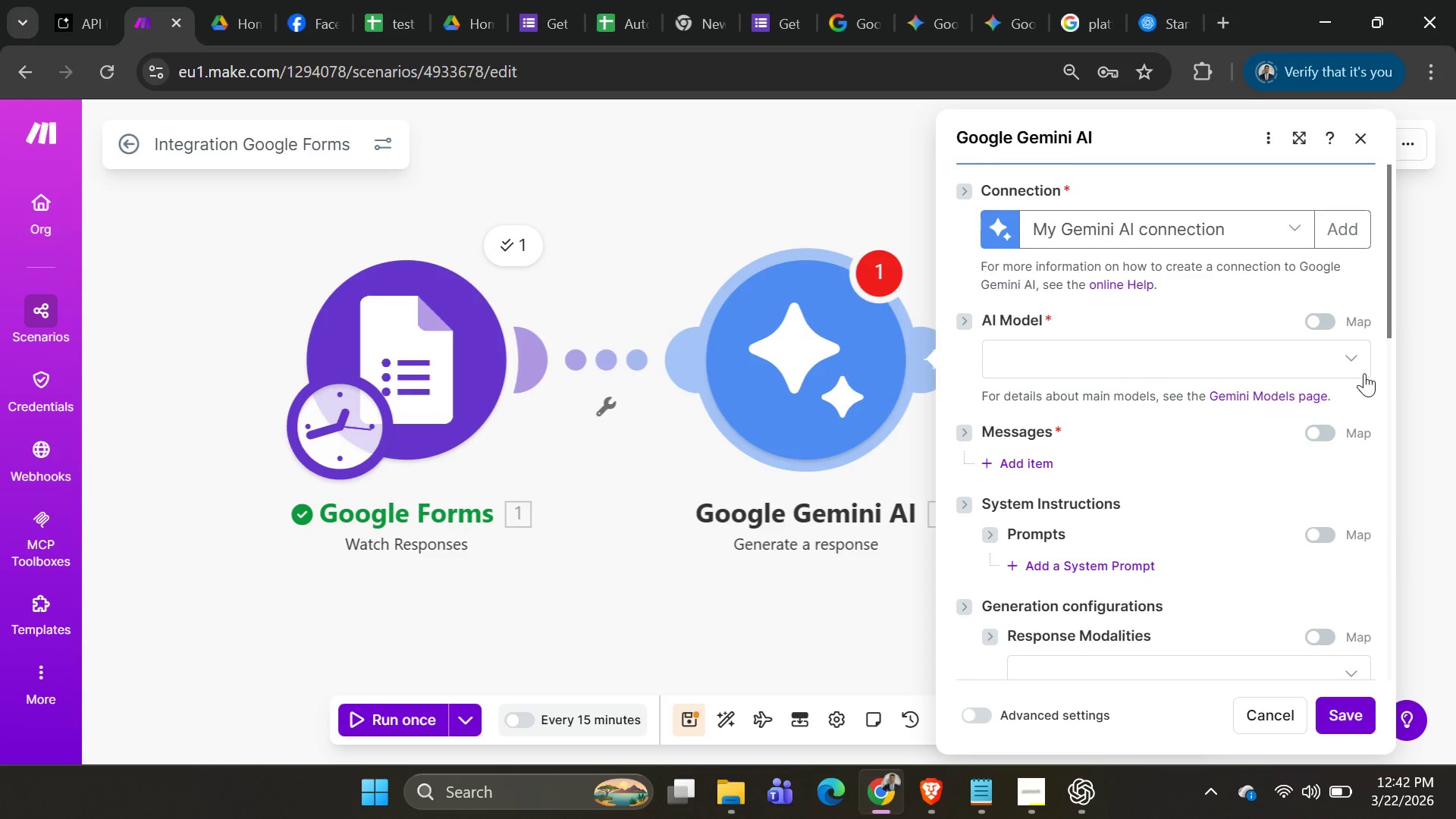 
left_click([1354, 364])
 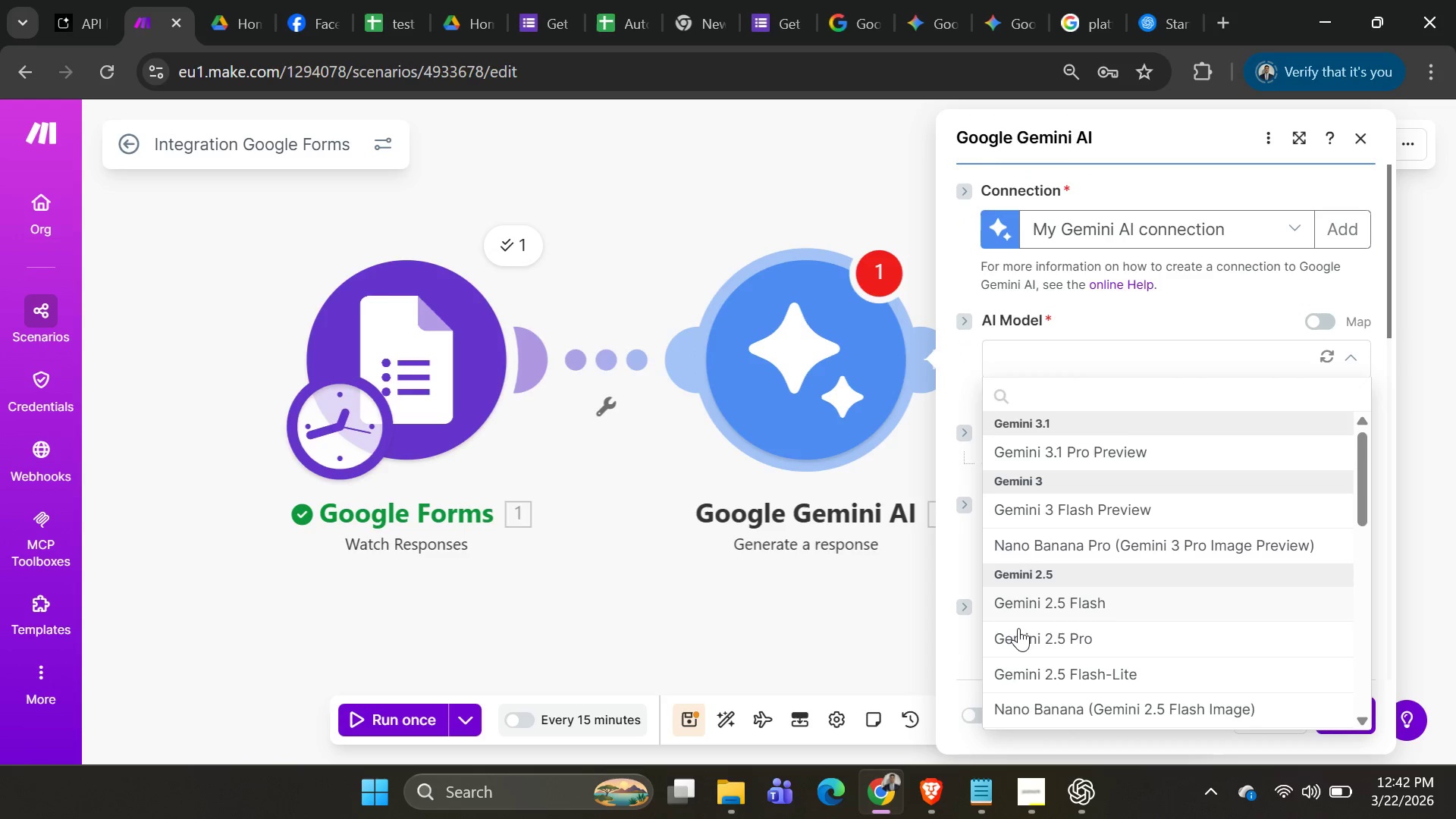 
mouse_move([1055, 607])
 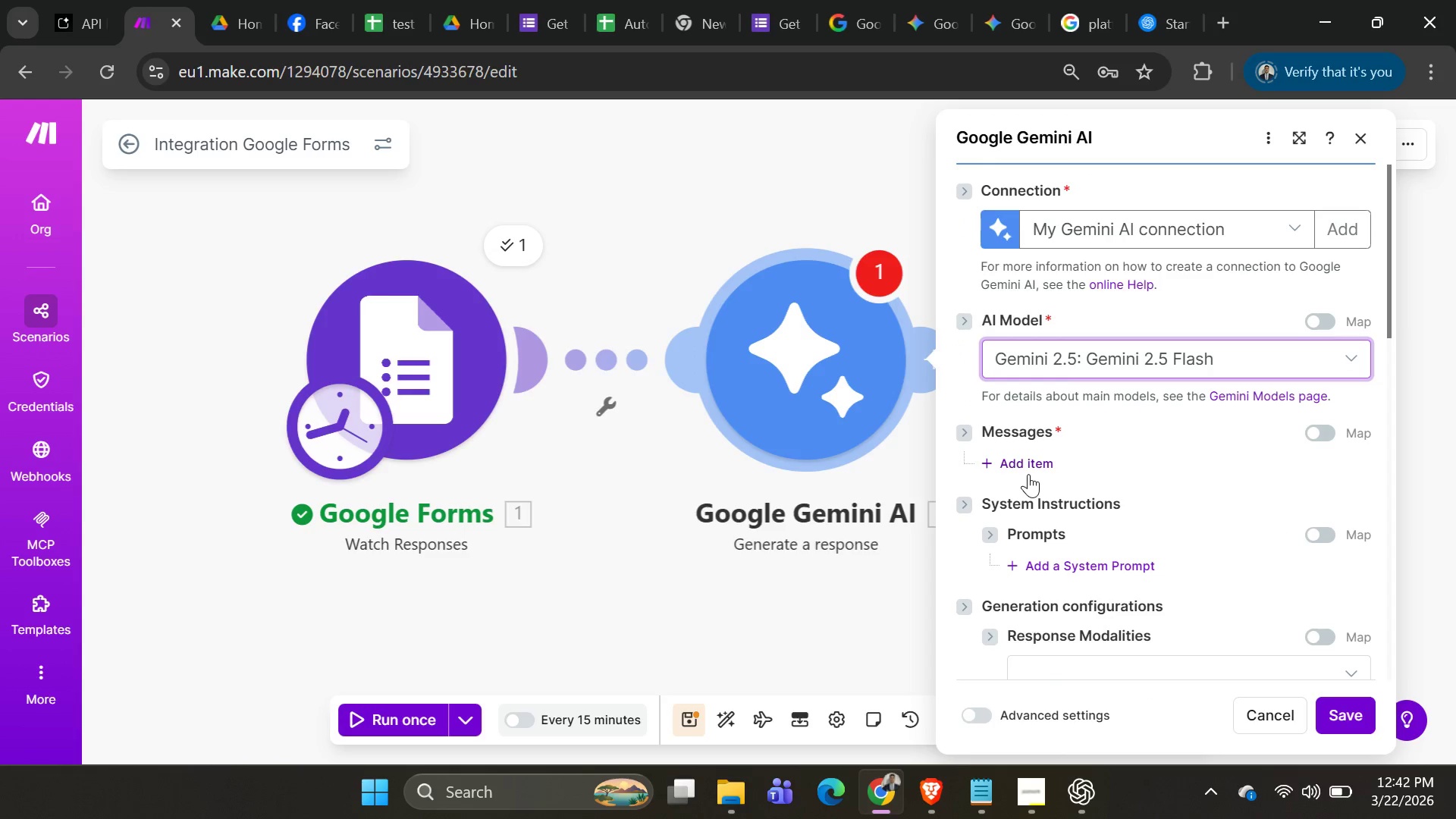 
left_click([1028, 470])
 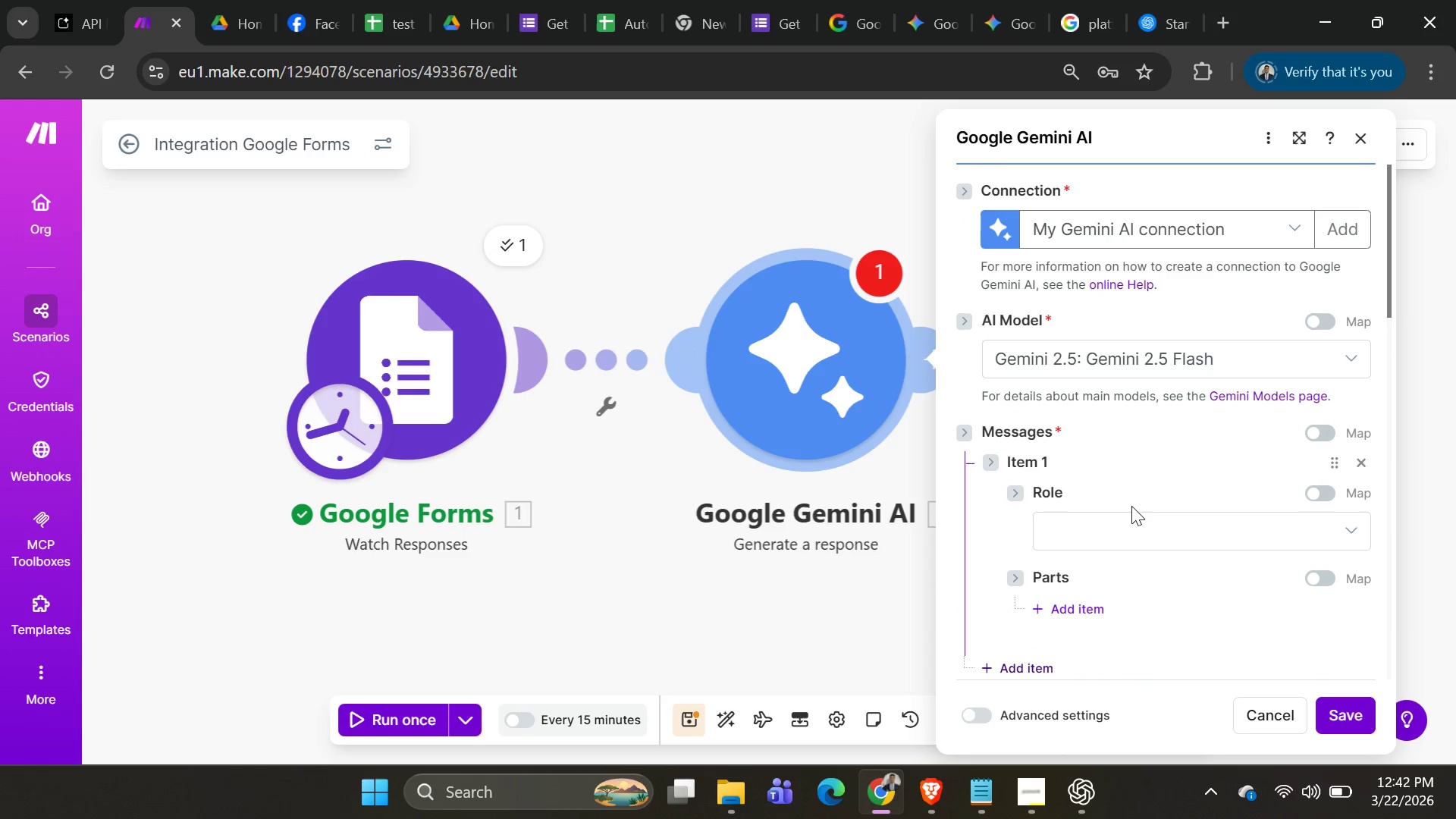 
left_click([1122, 538])
 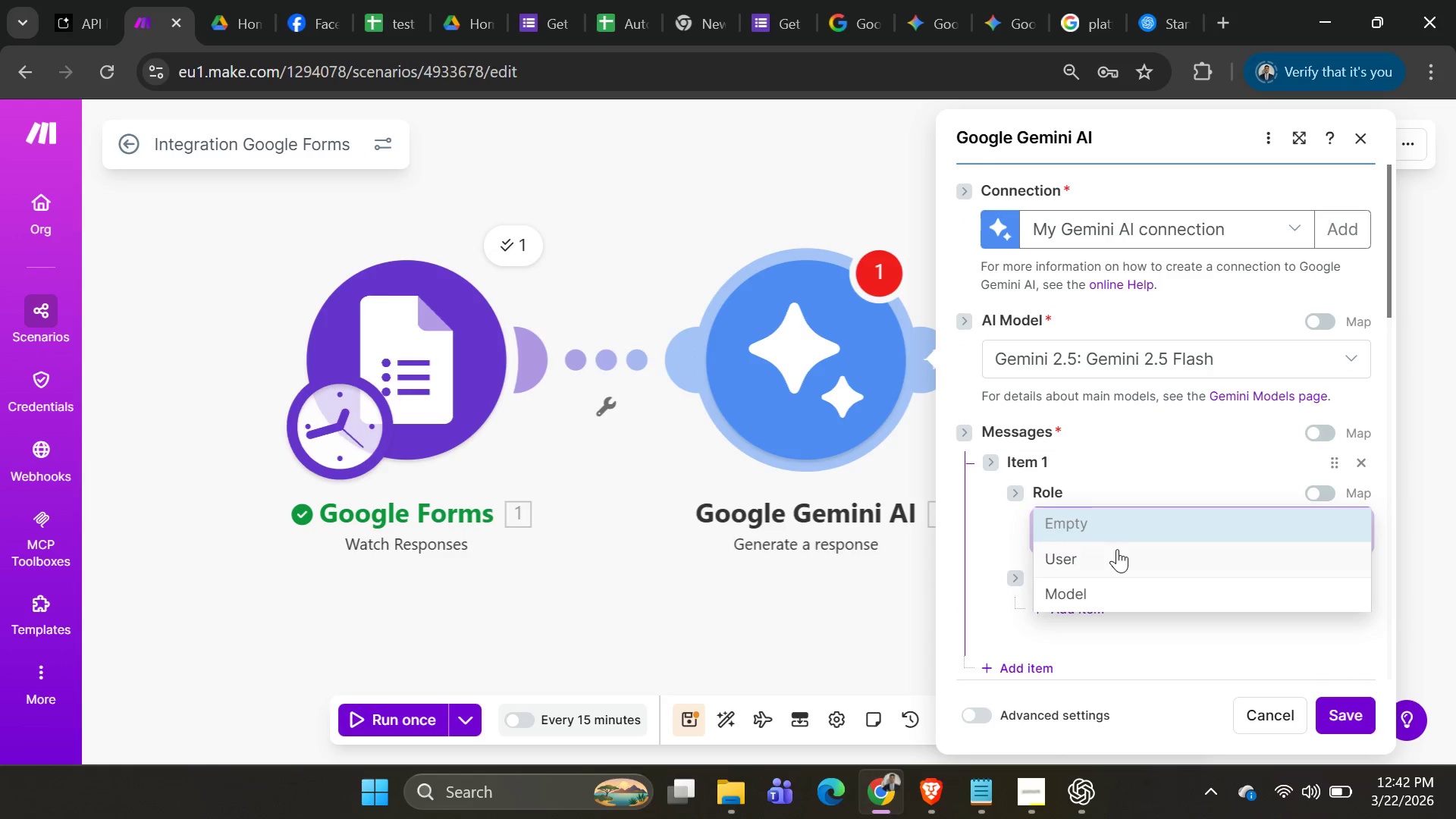 
left_click([1112, 552])
 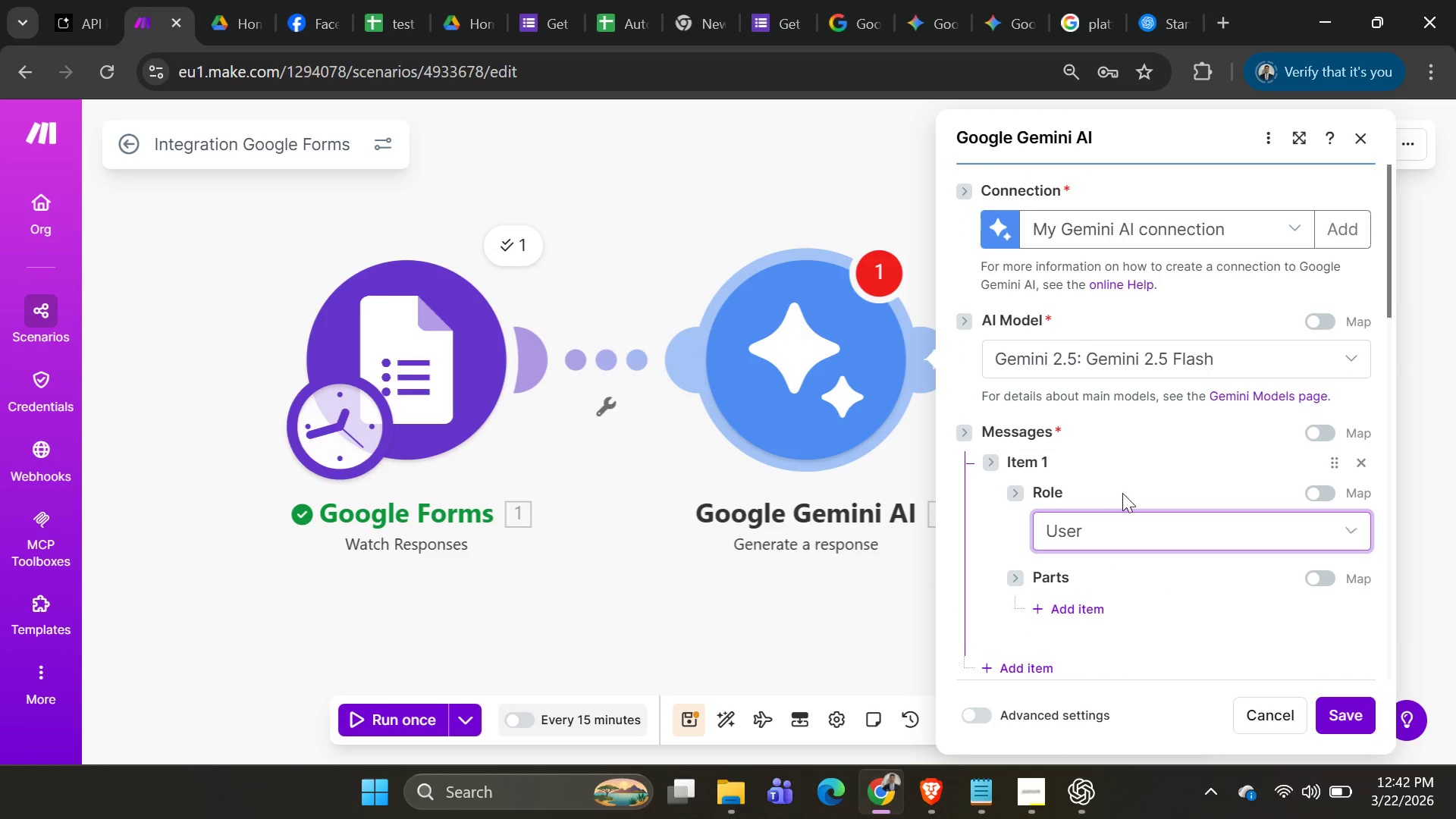 
scroll: coordinate [1122, 493], scroll_direction: down, amount: 2.0
 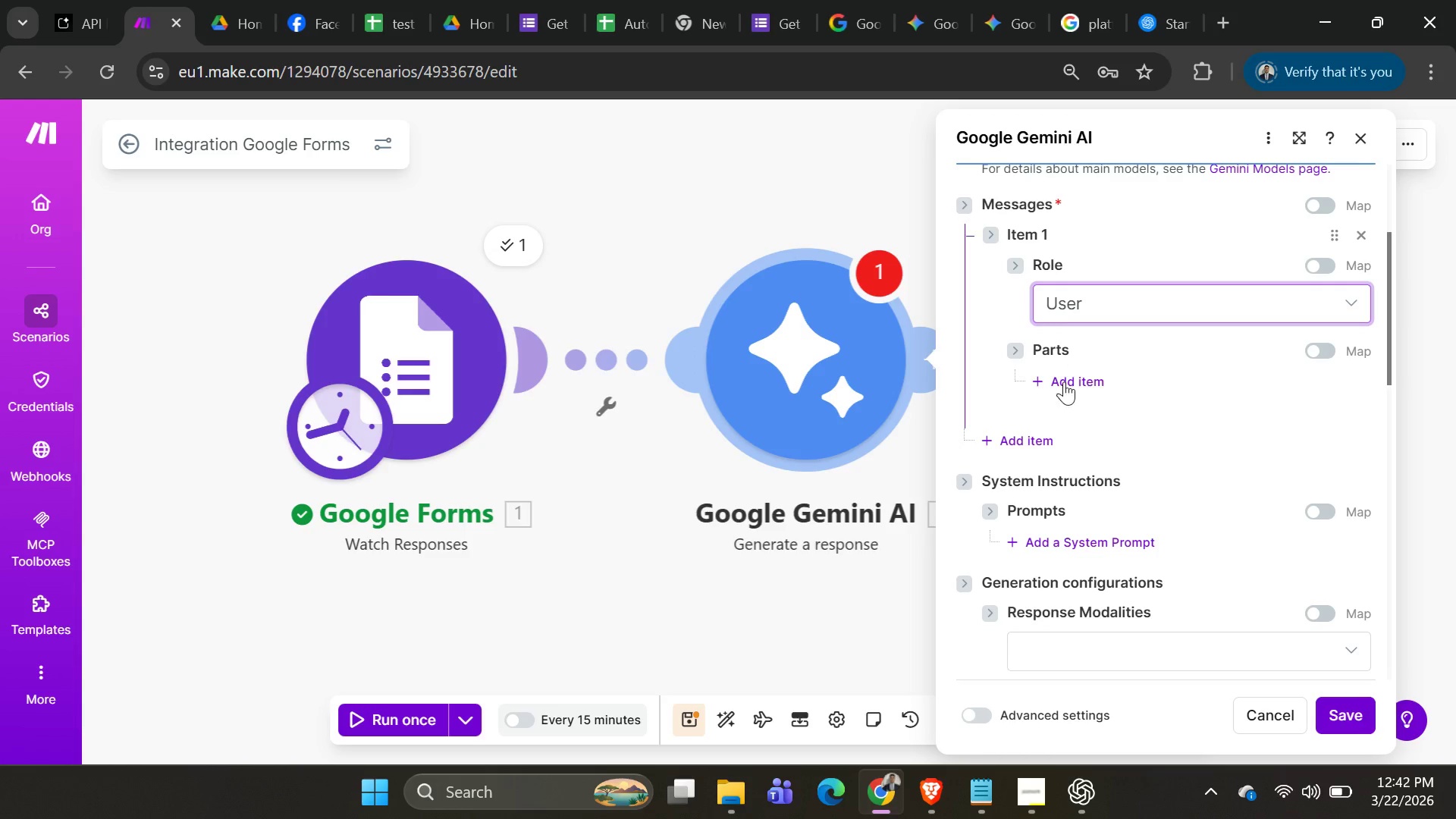 
left_click([1062, 378])
 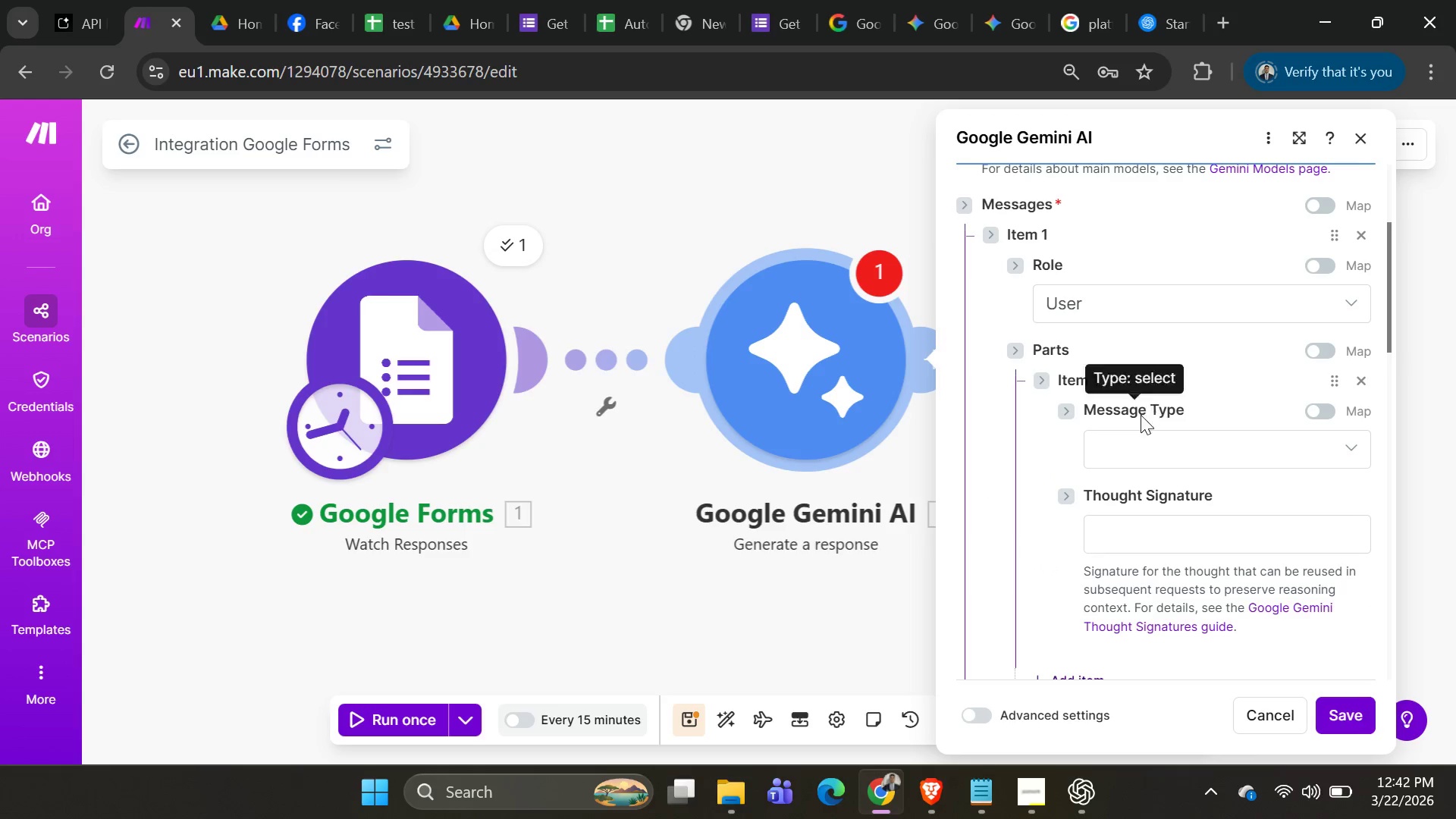 
left_click([1147, 445])
 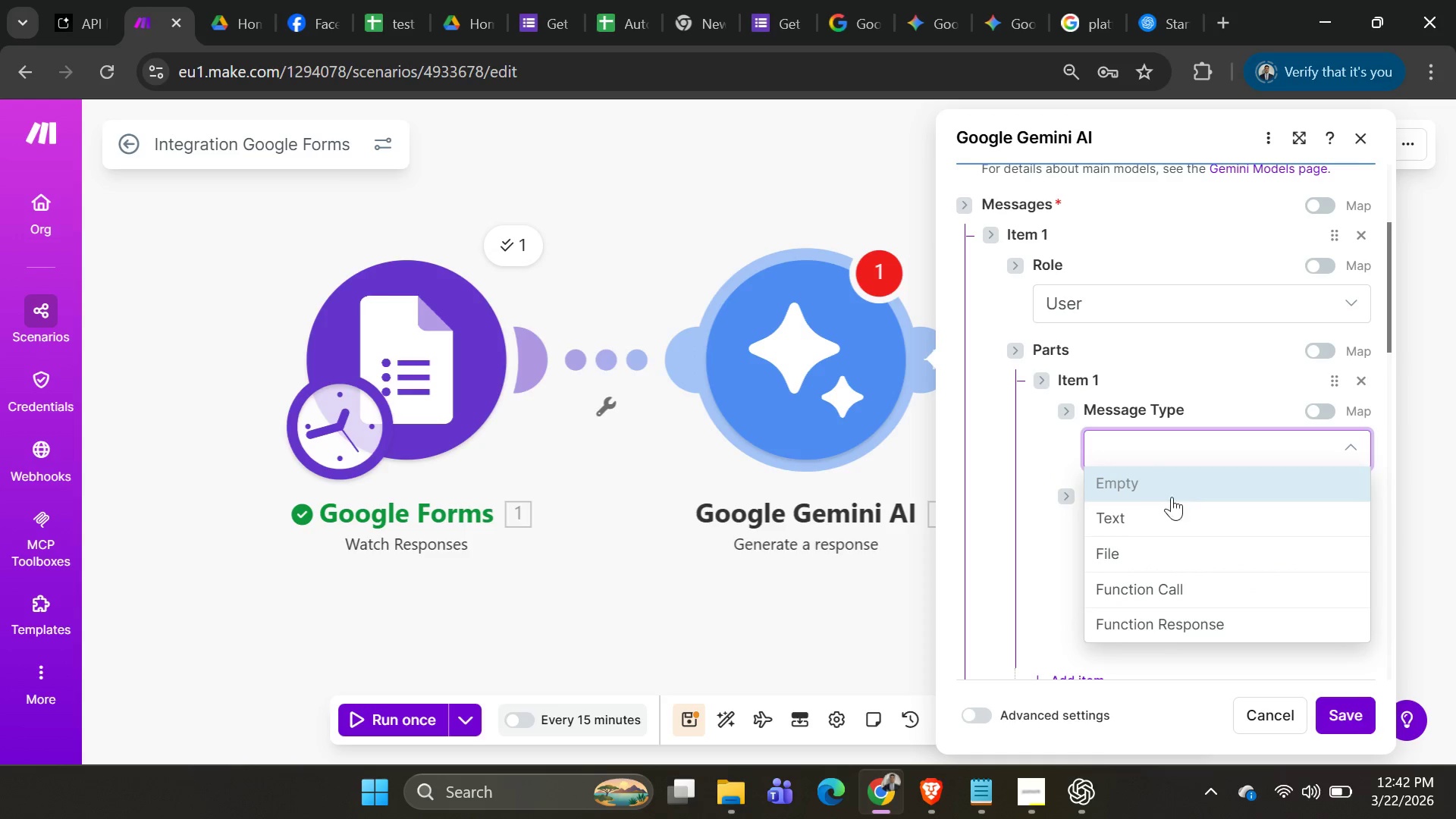 
left_click([1164, 516])
 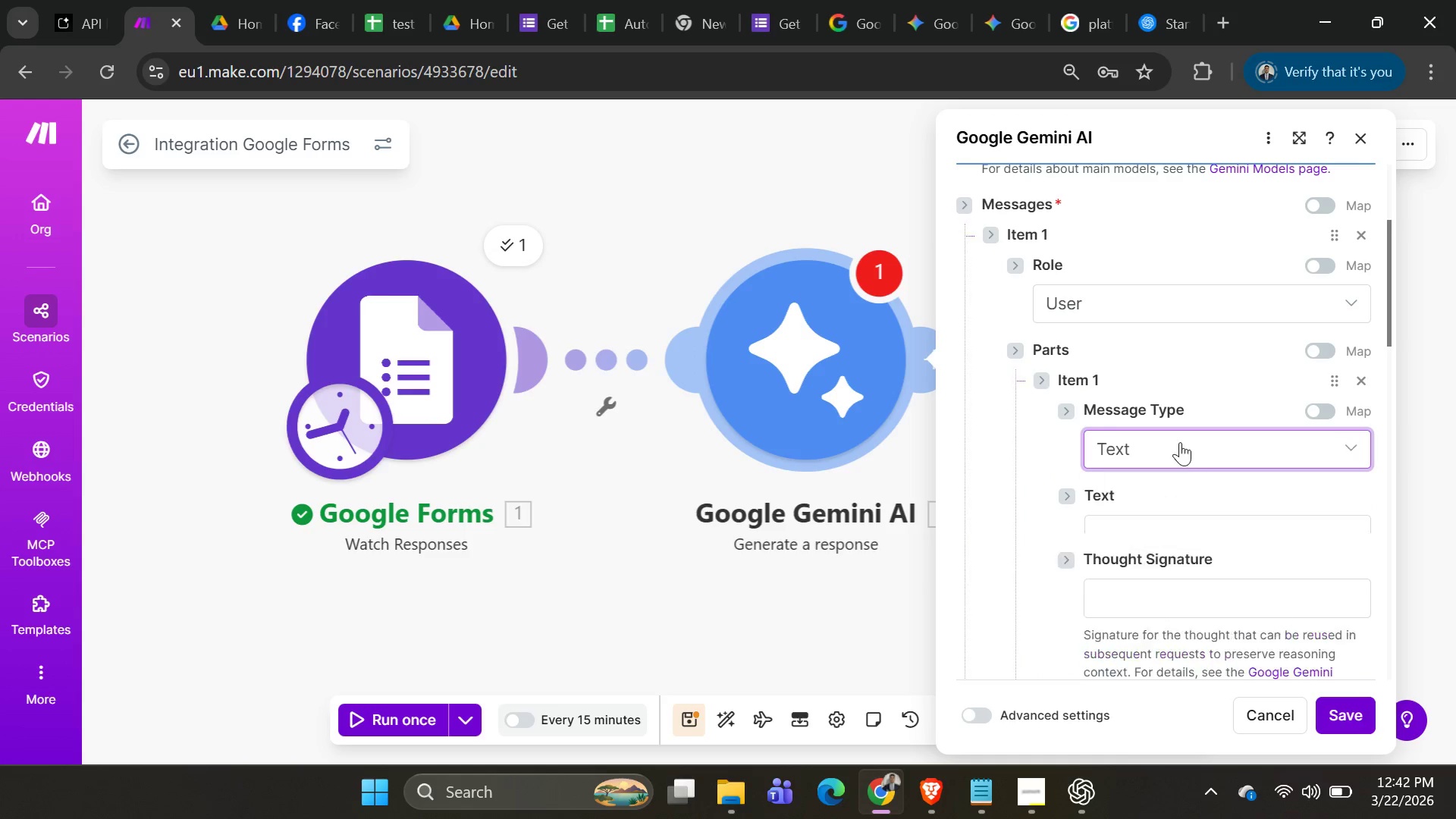 
scroll: coordinate [1181, 438], scroll_direction: down, amount: 3.0
 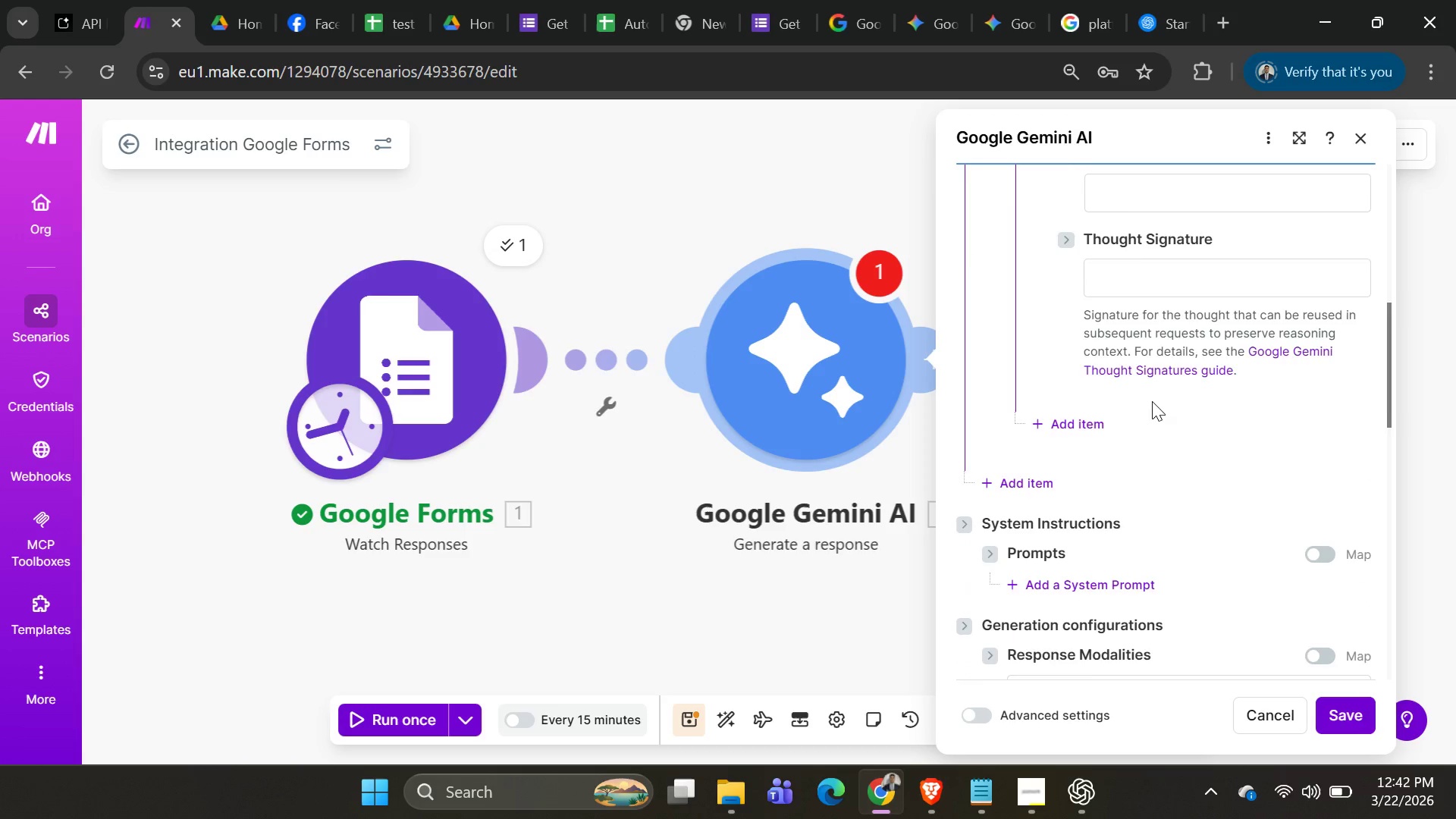 
scroll: coordinate [1151, 390], scroll_direction: up, amount: 2.0
 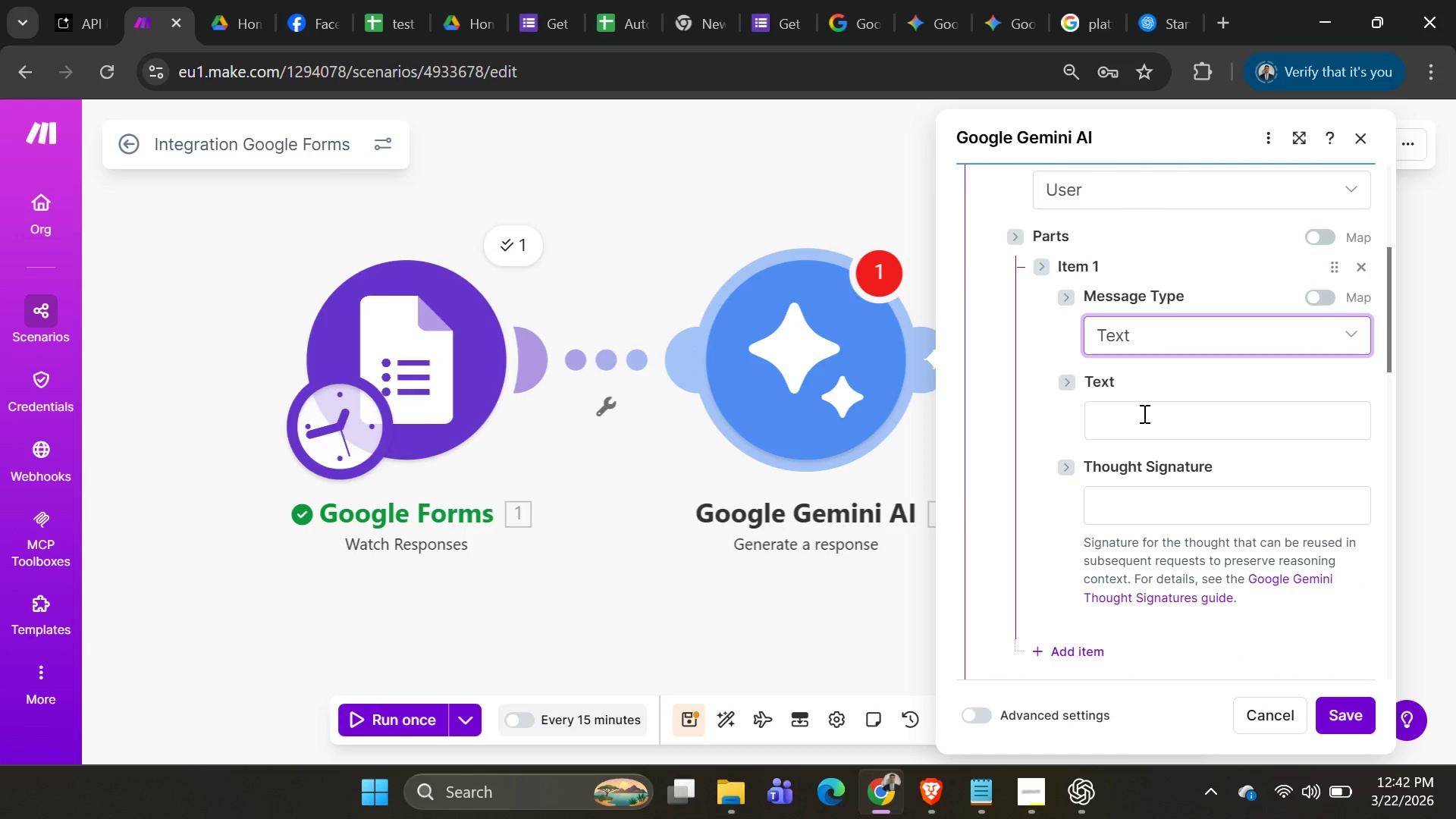 
left_click([1143, 413])
 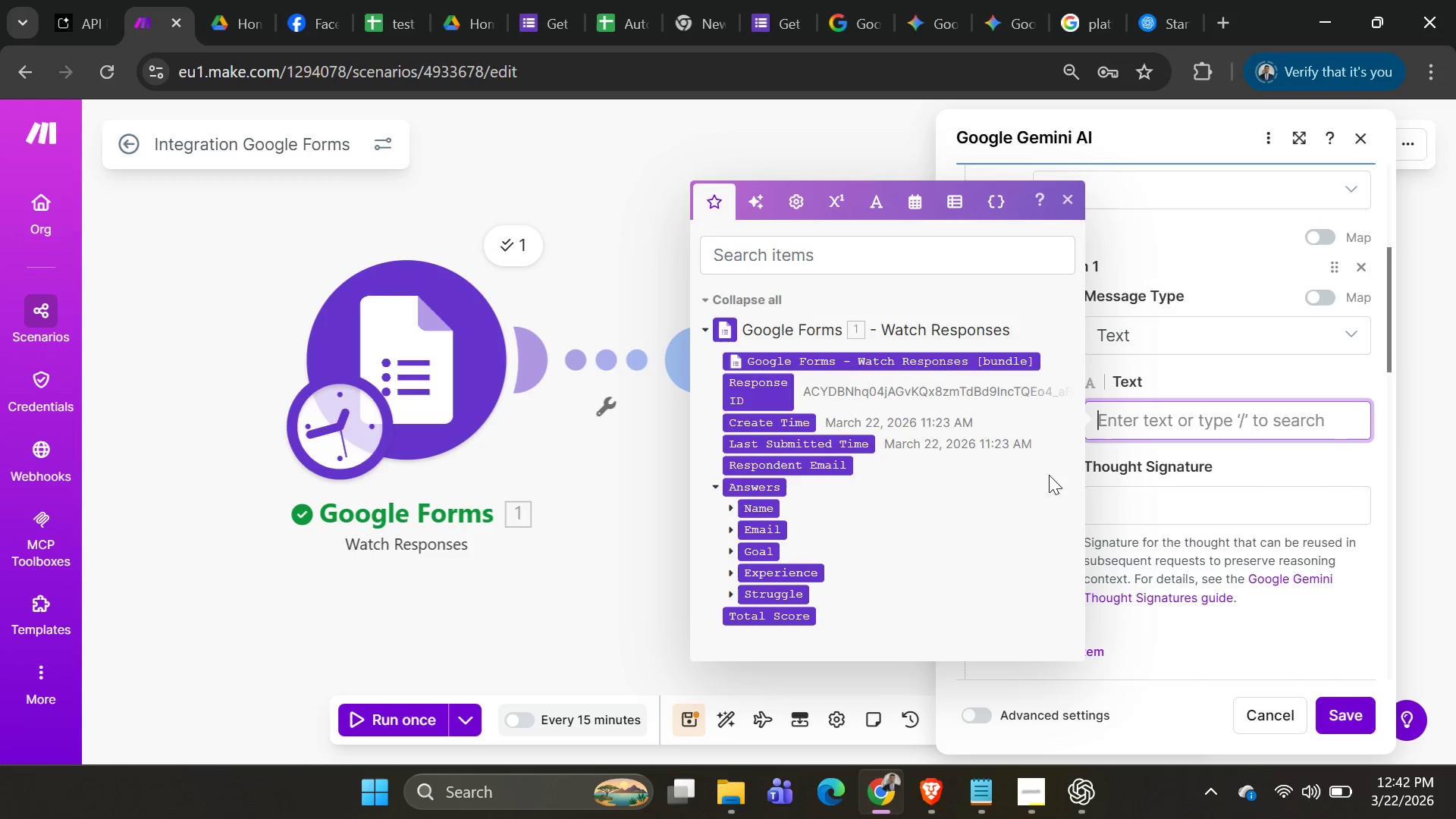 
key(Alt+AltLeft)
 